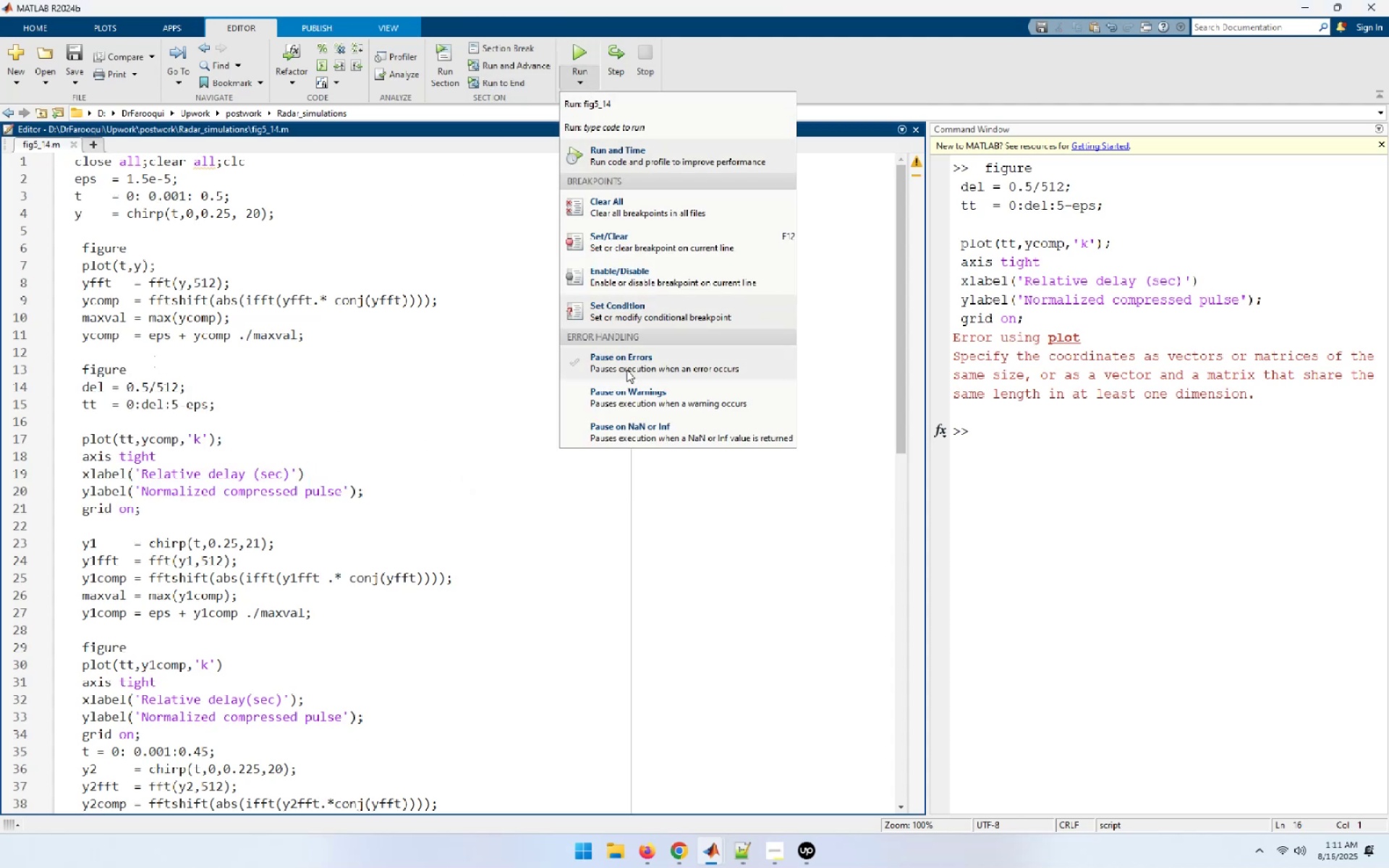 
left_click([626, 360])
 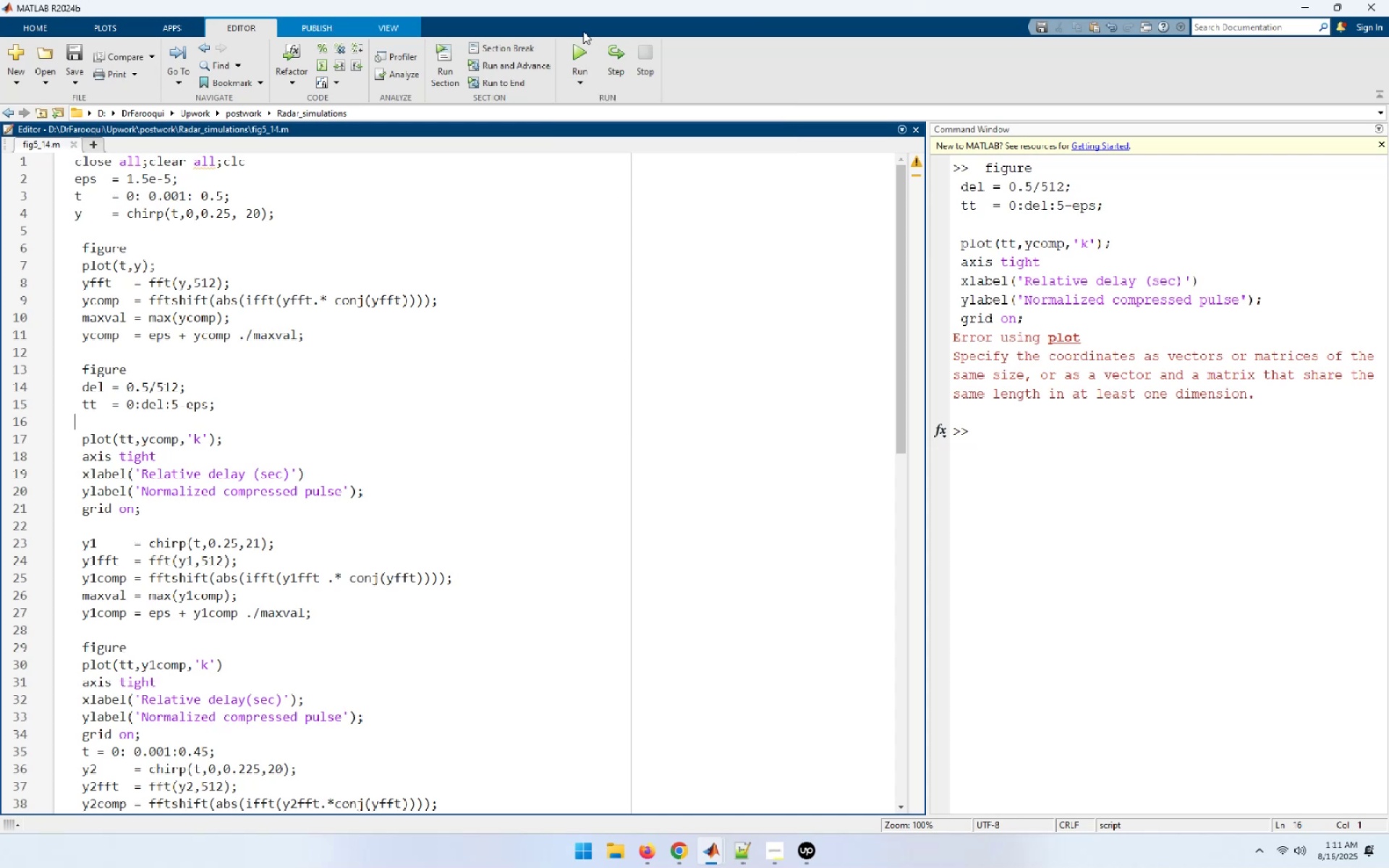 
left_click([583, 47])
 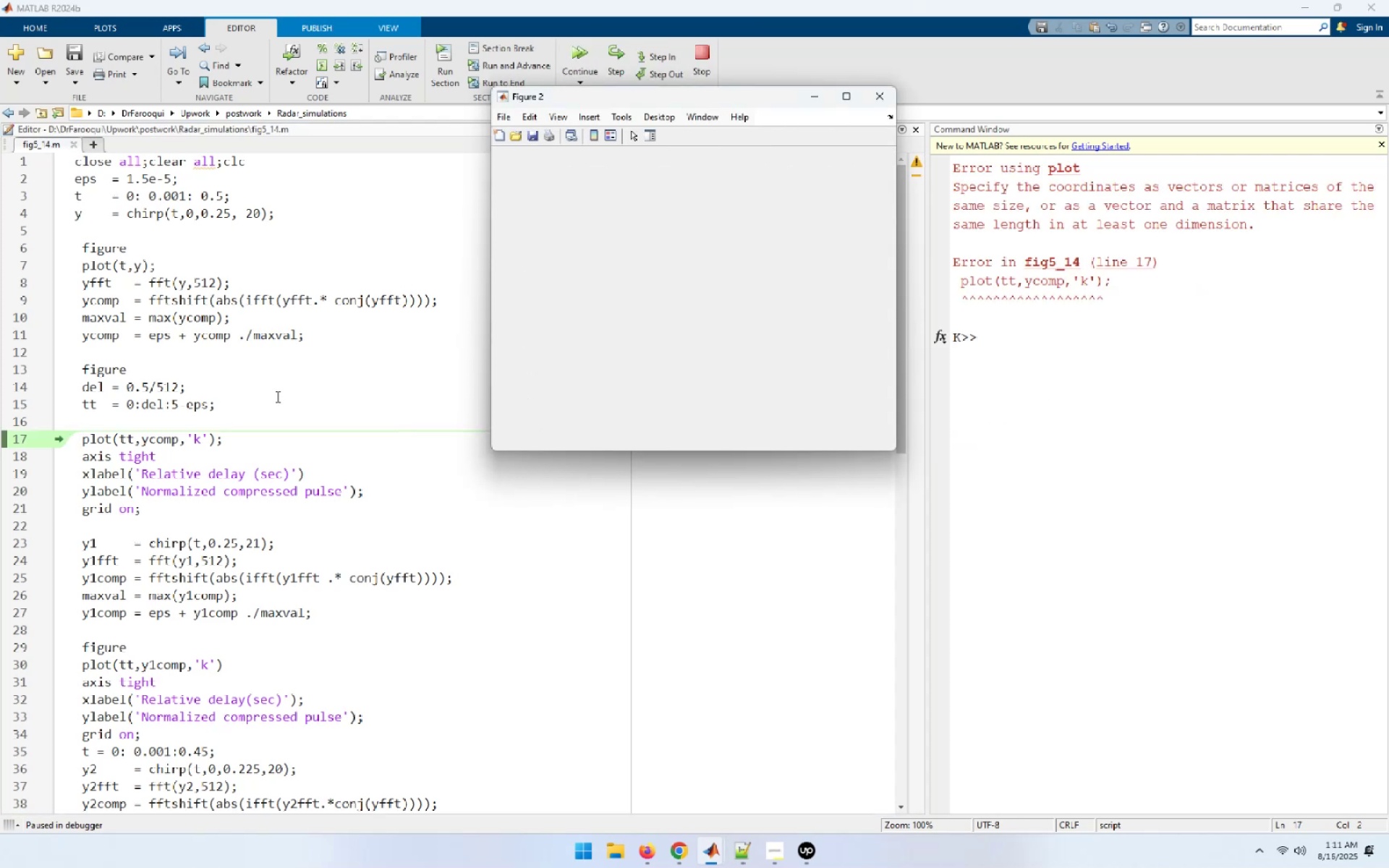 
wait(13.44)
 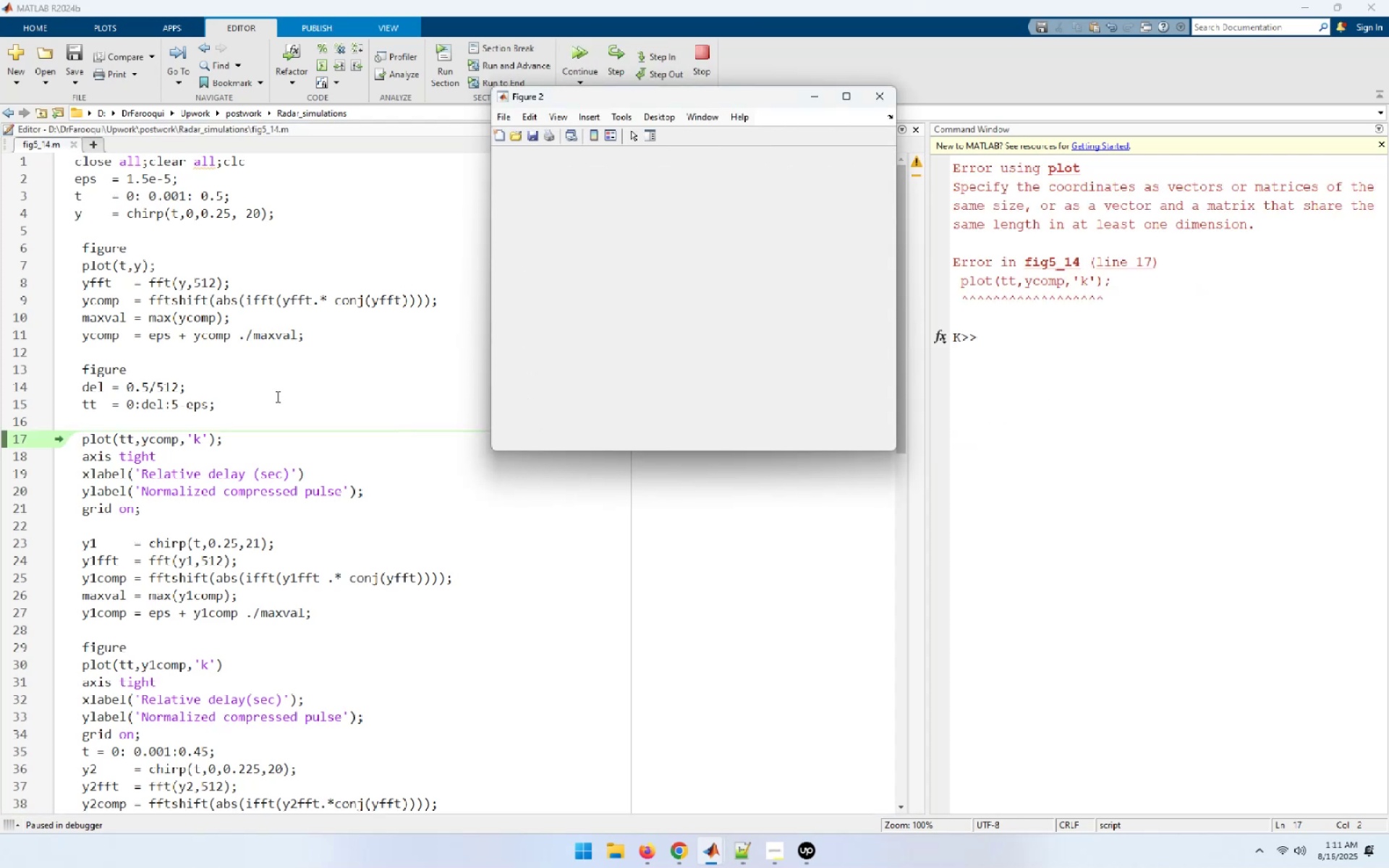 
left_click([128, 438])
 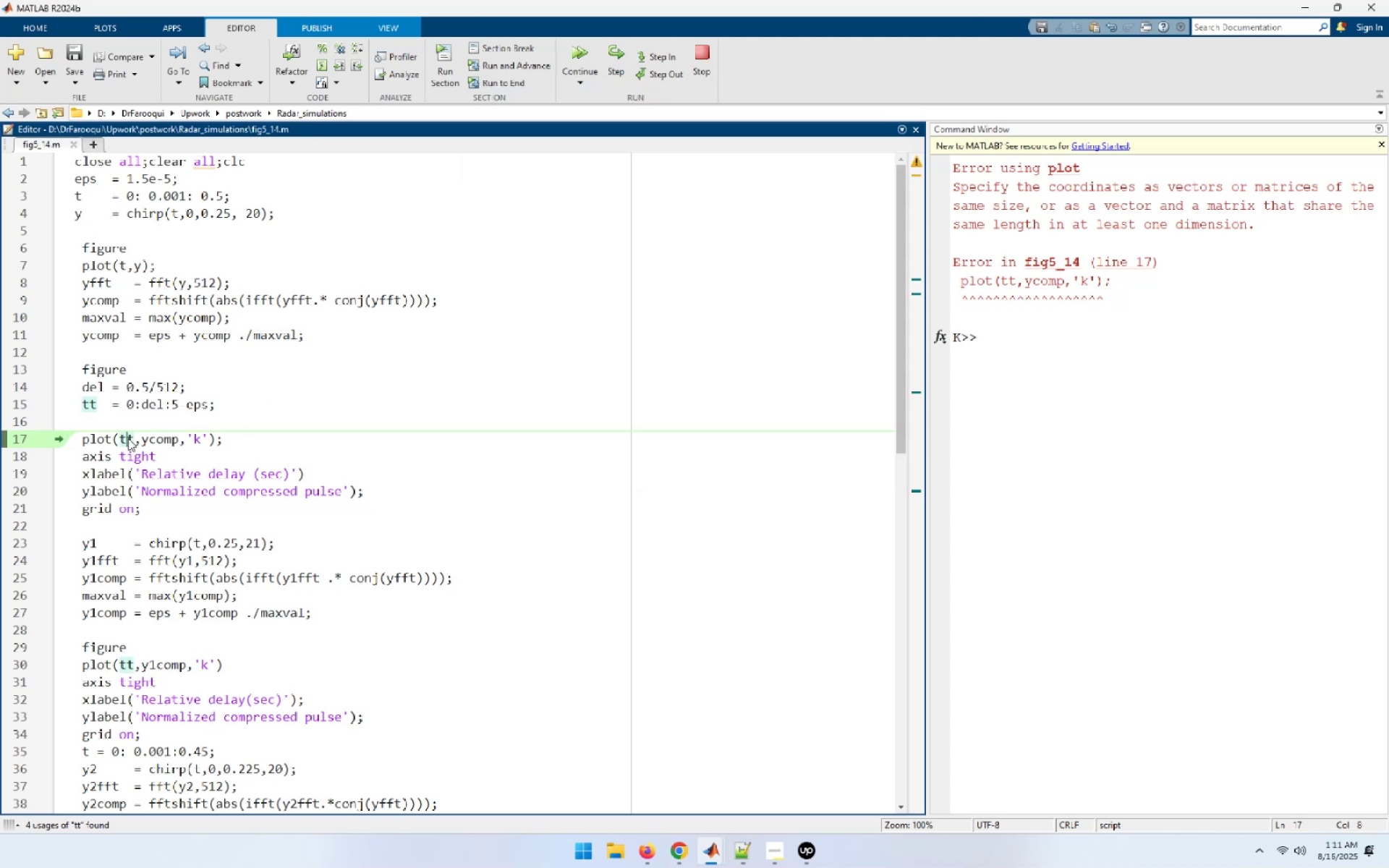 
left_click([128, 438])
 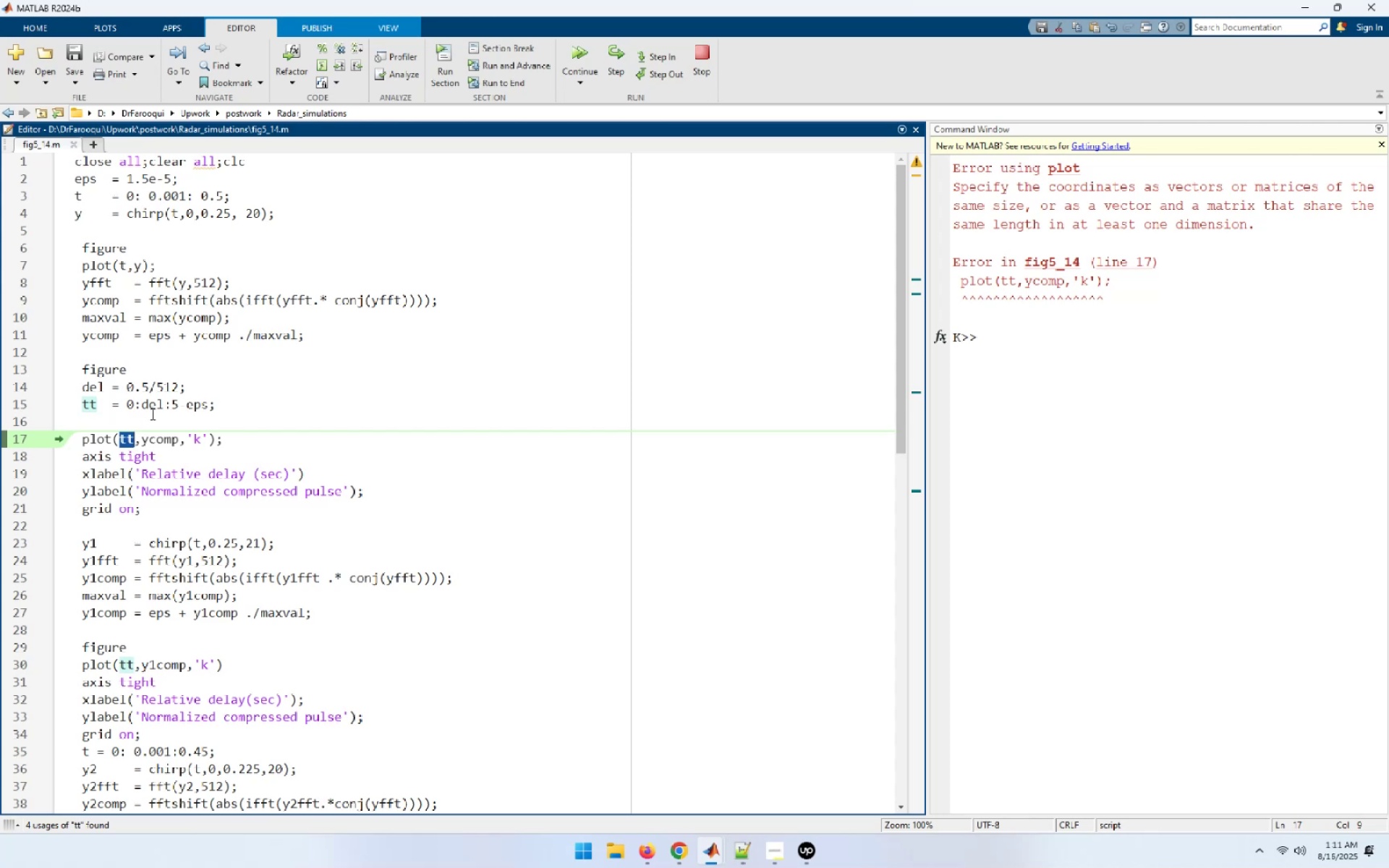 
wait(16.2)
 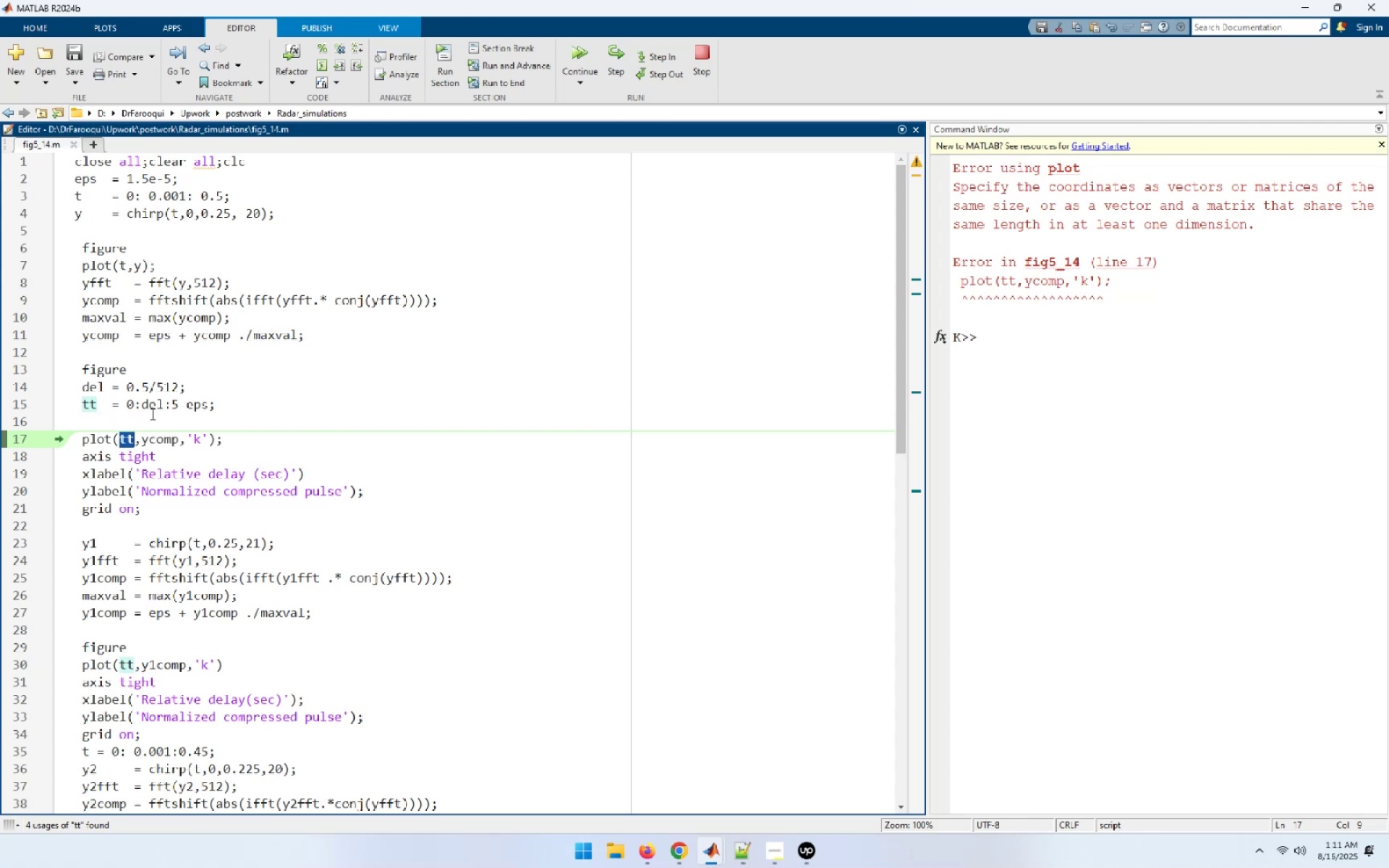 
left_click([174, 407])
 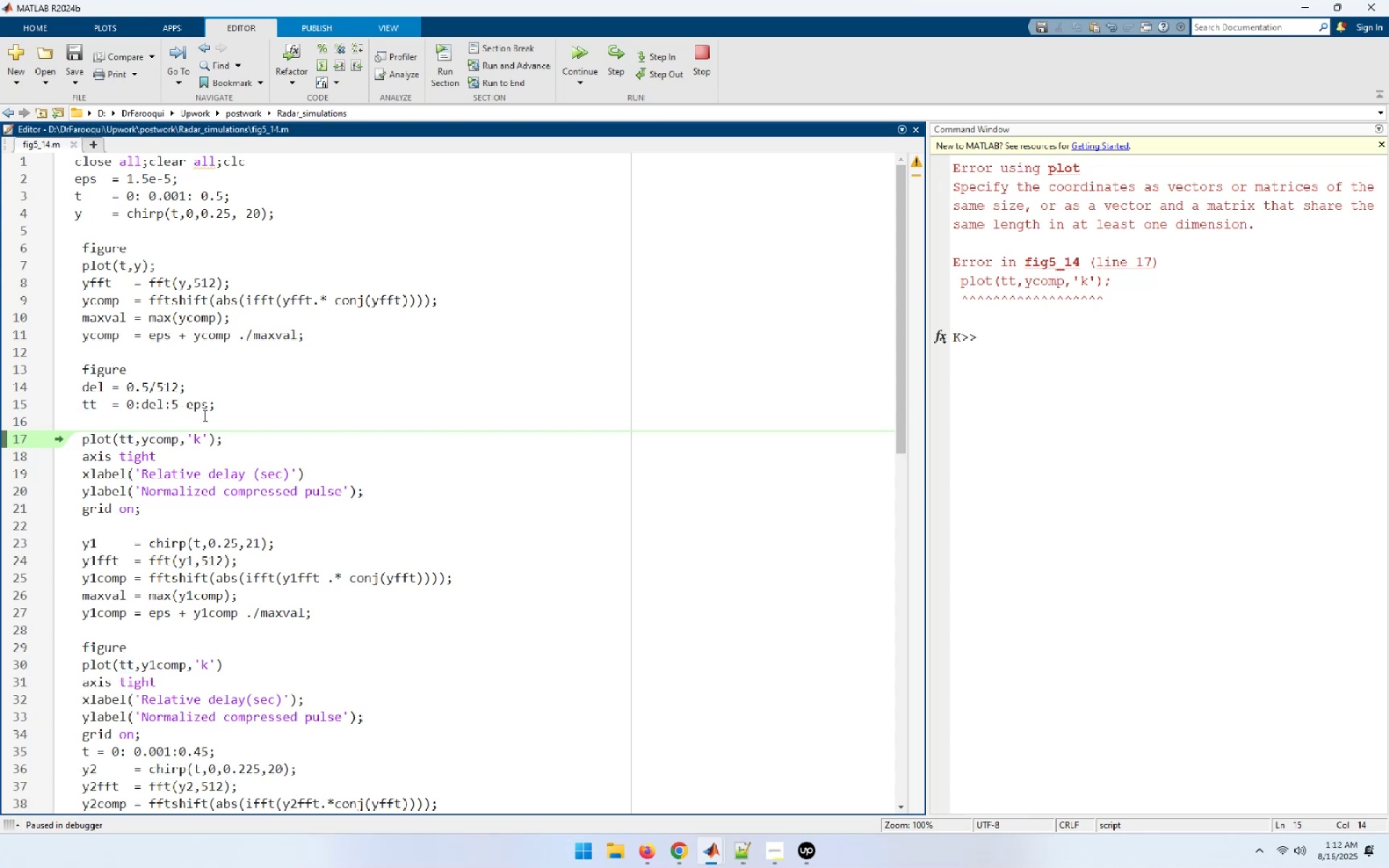 
key(Numpad0)
 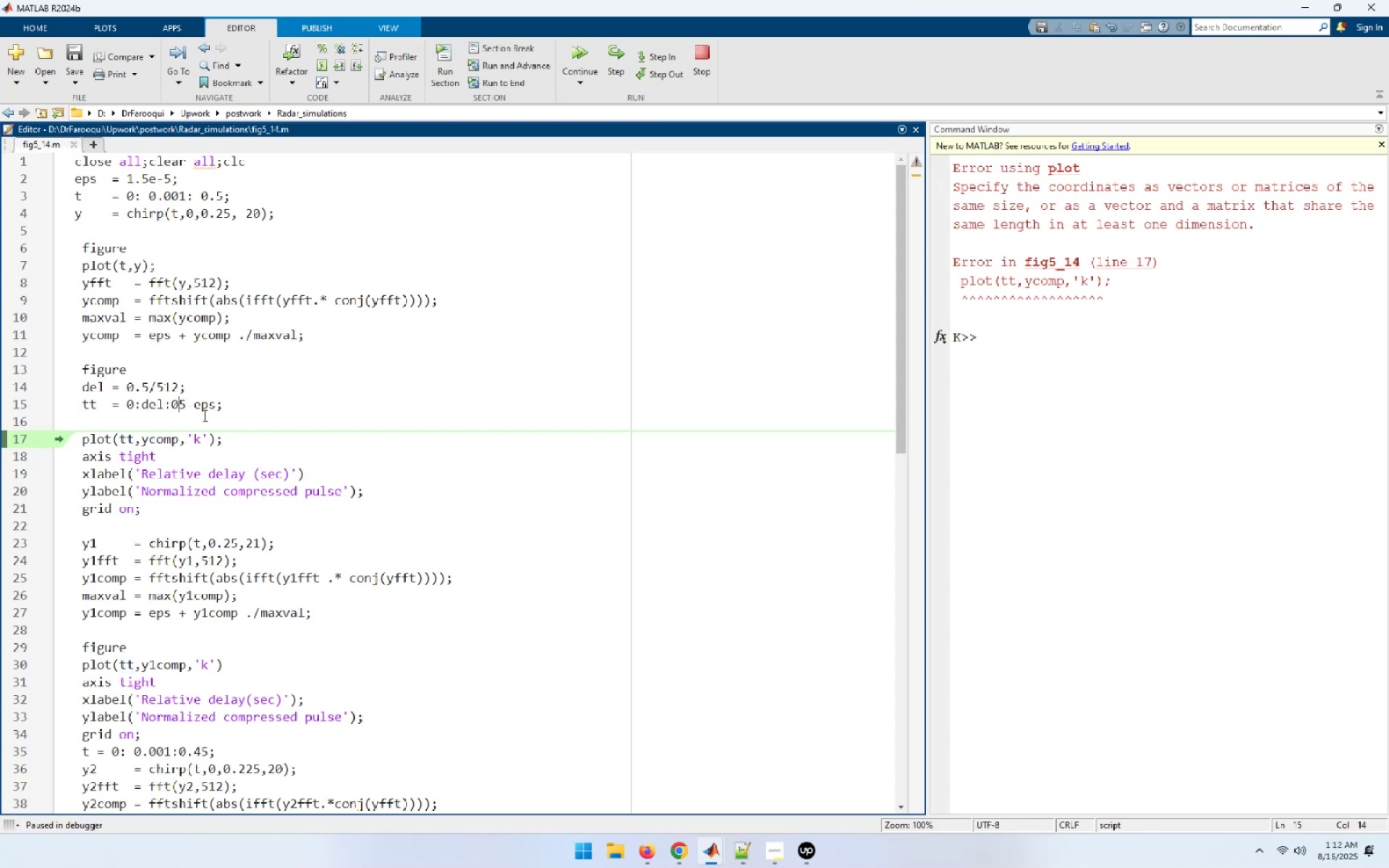 
key(NumpadDecimal)
 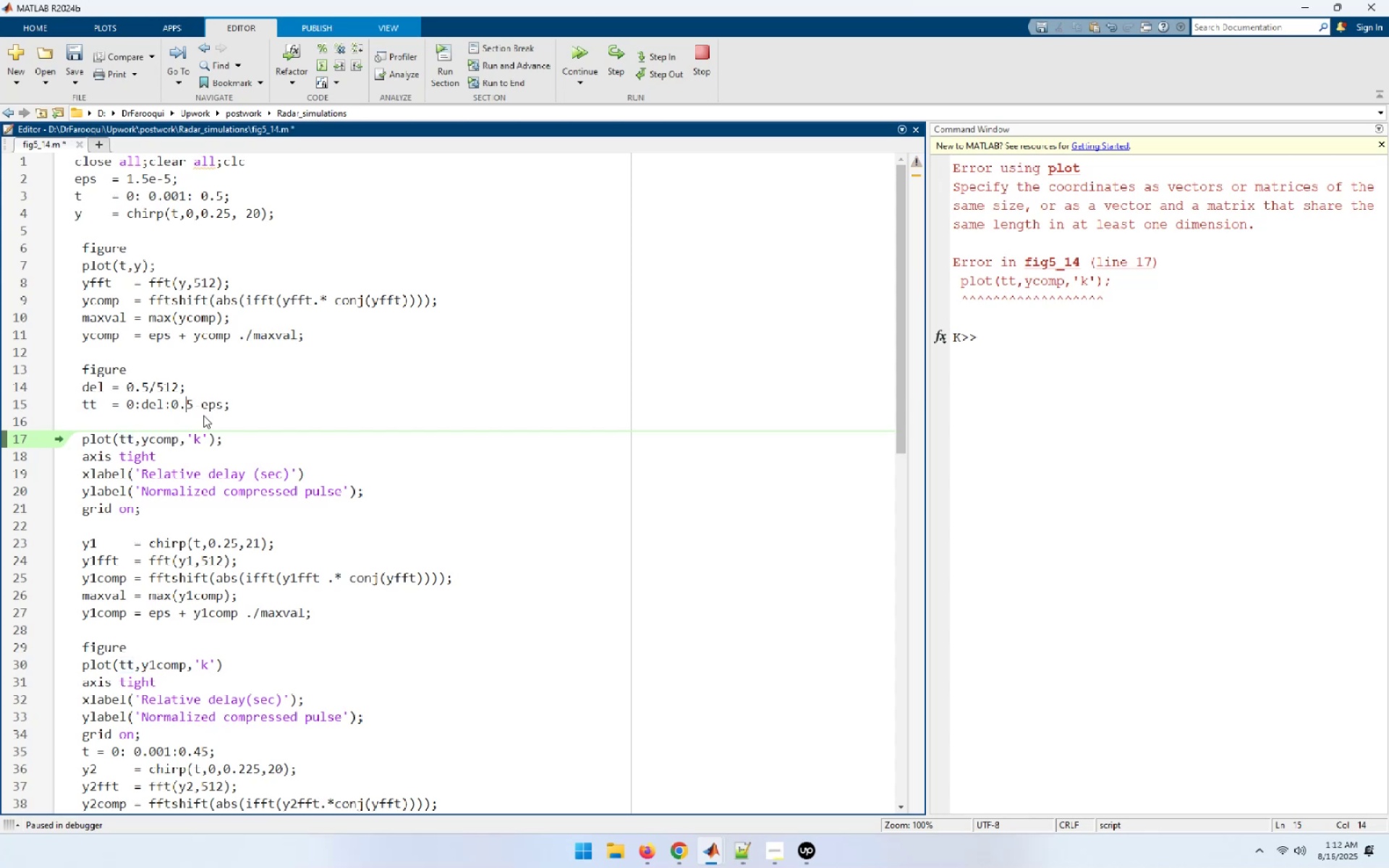 
key(Numpad5)
 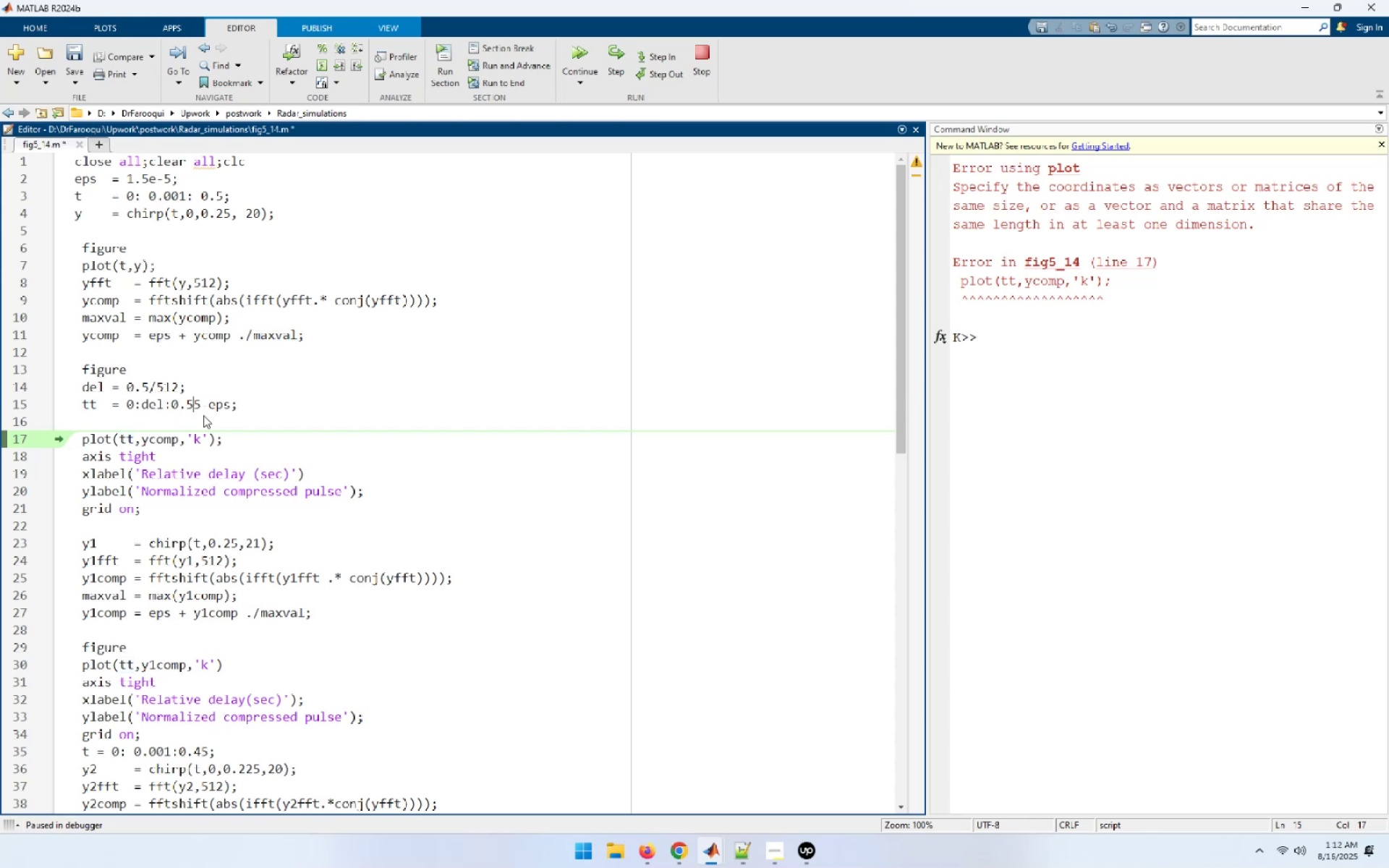 
key(Delete)
 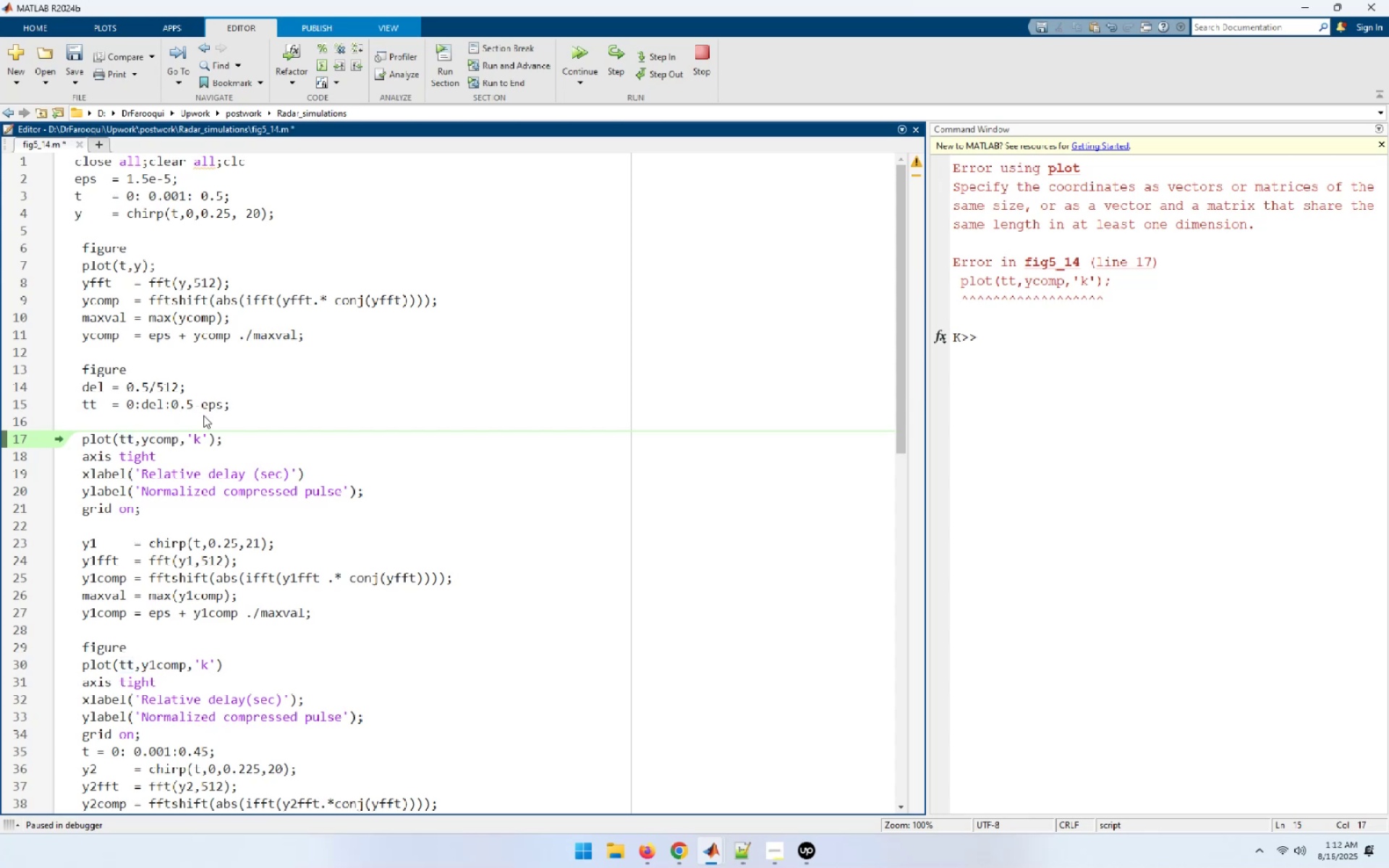 
key(Control+S)
 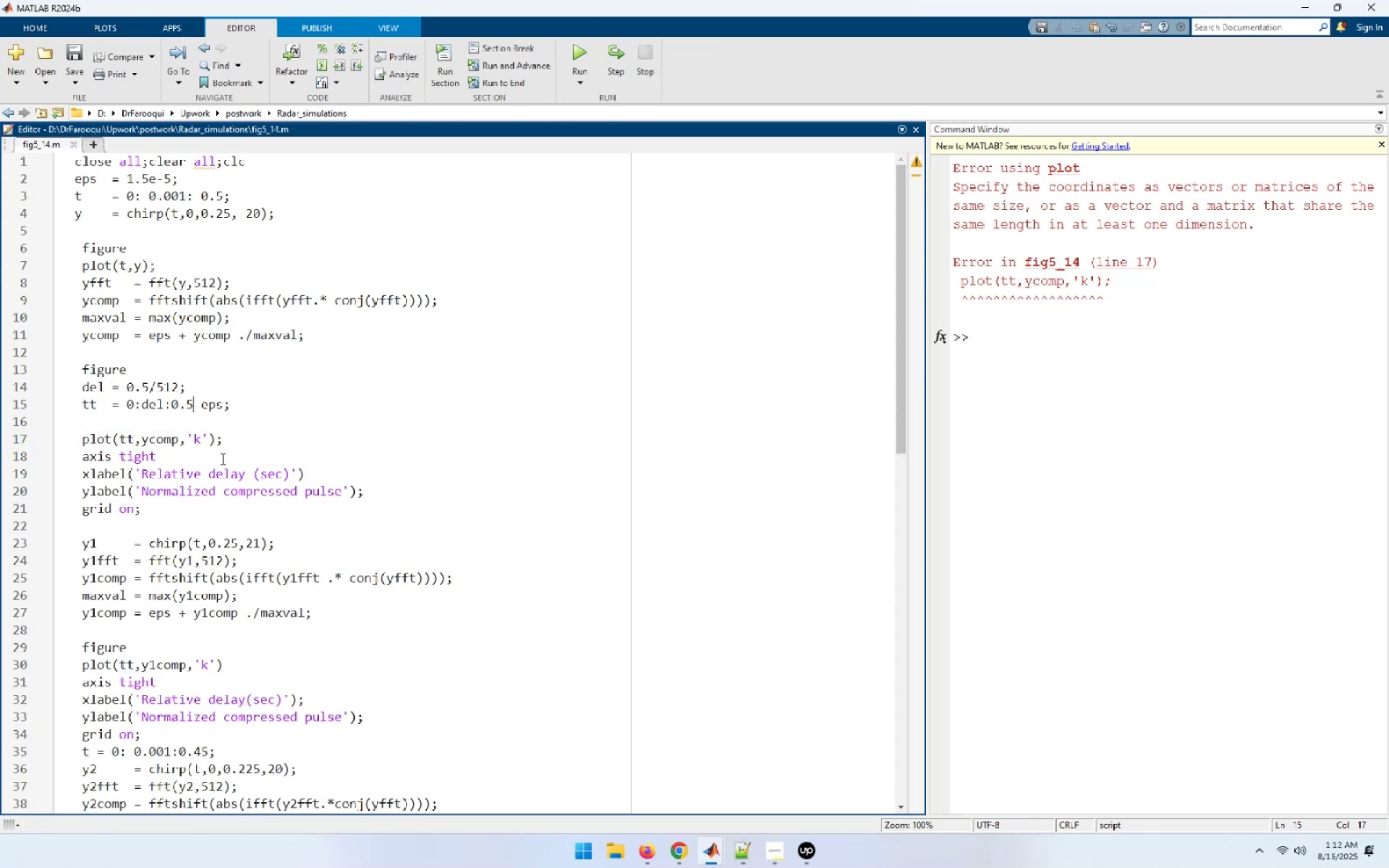 
left_click_drag(start_coordinate=[237, 443], to_coordinate=[0, 106])
 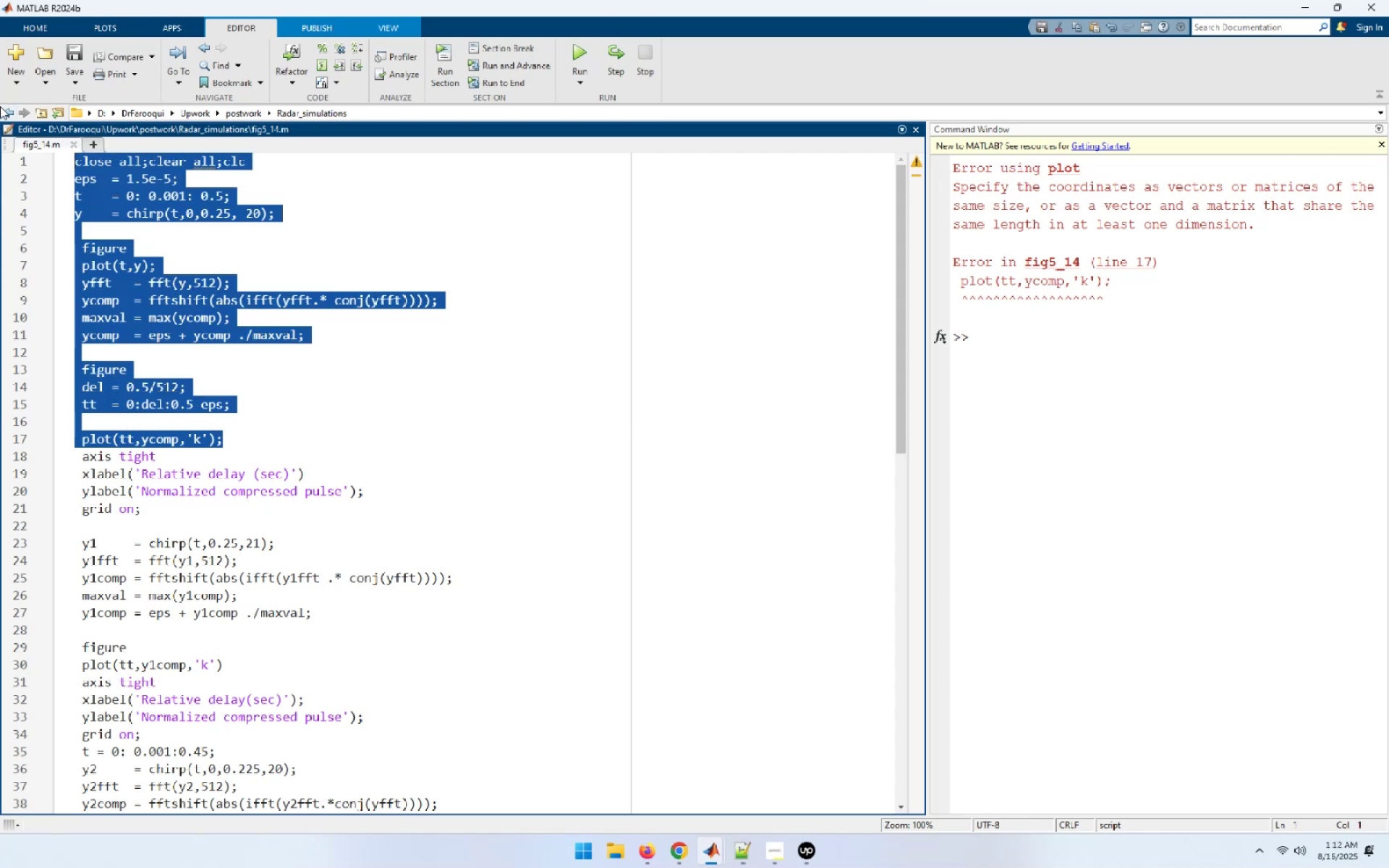 
key(F9)
 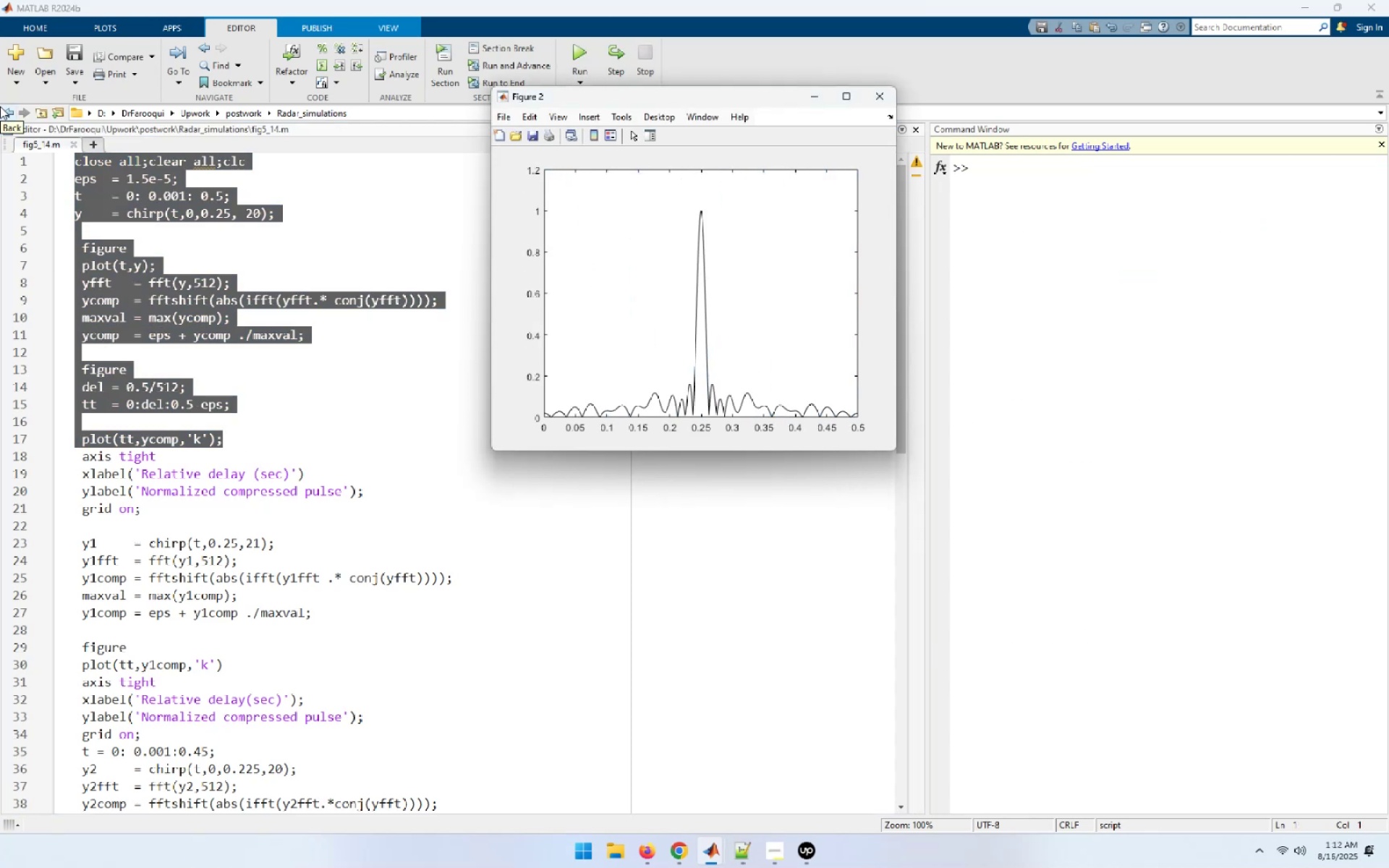 
left_click_drag(start_coordinate=[360, 258], to_coordinate=[365, 258])
 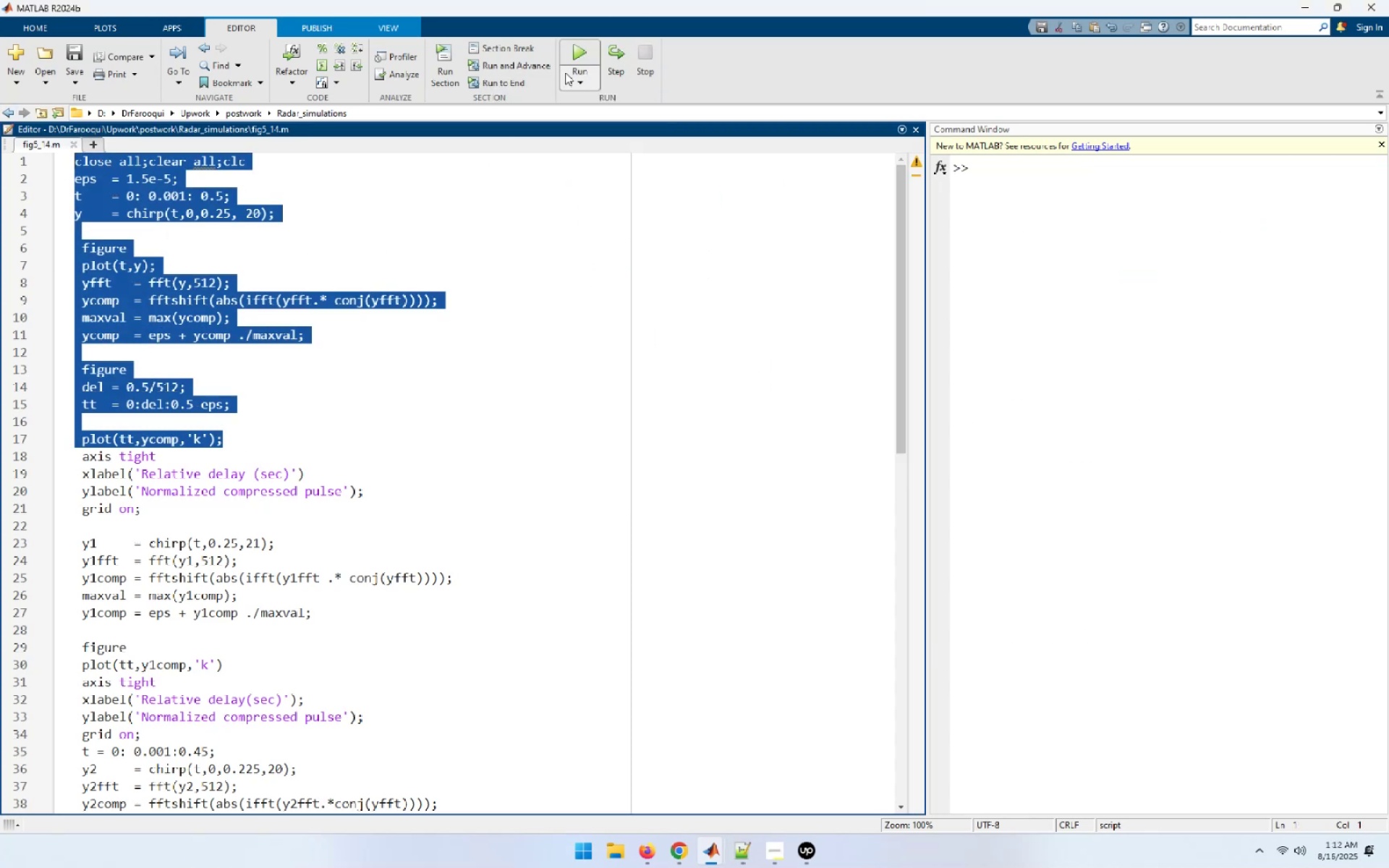 
left_click([579, 60])
 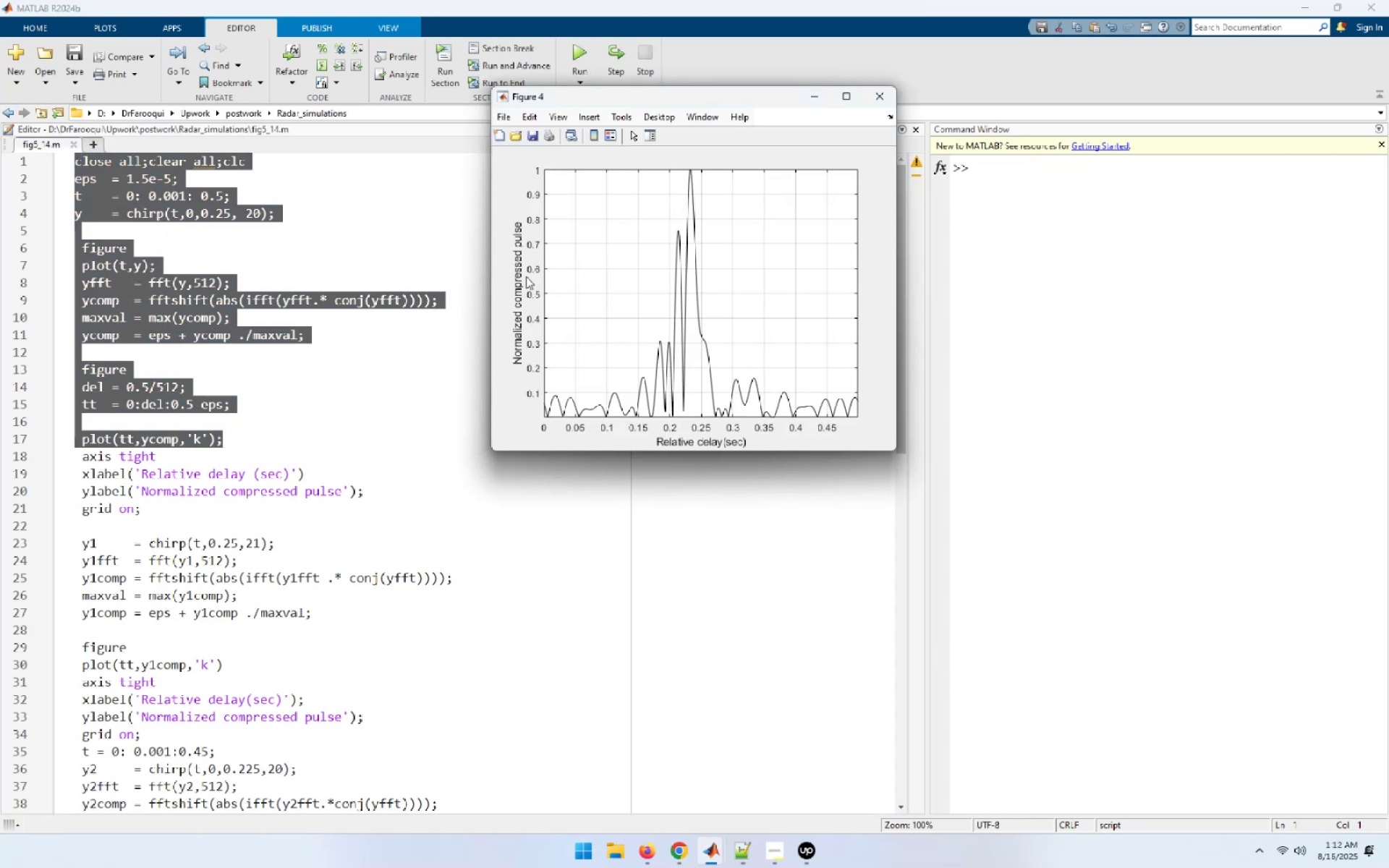 
wait(8.54)
 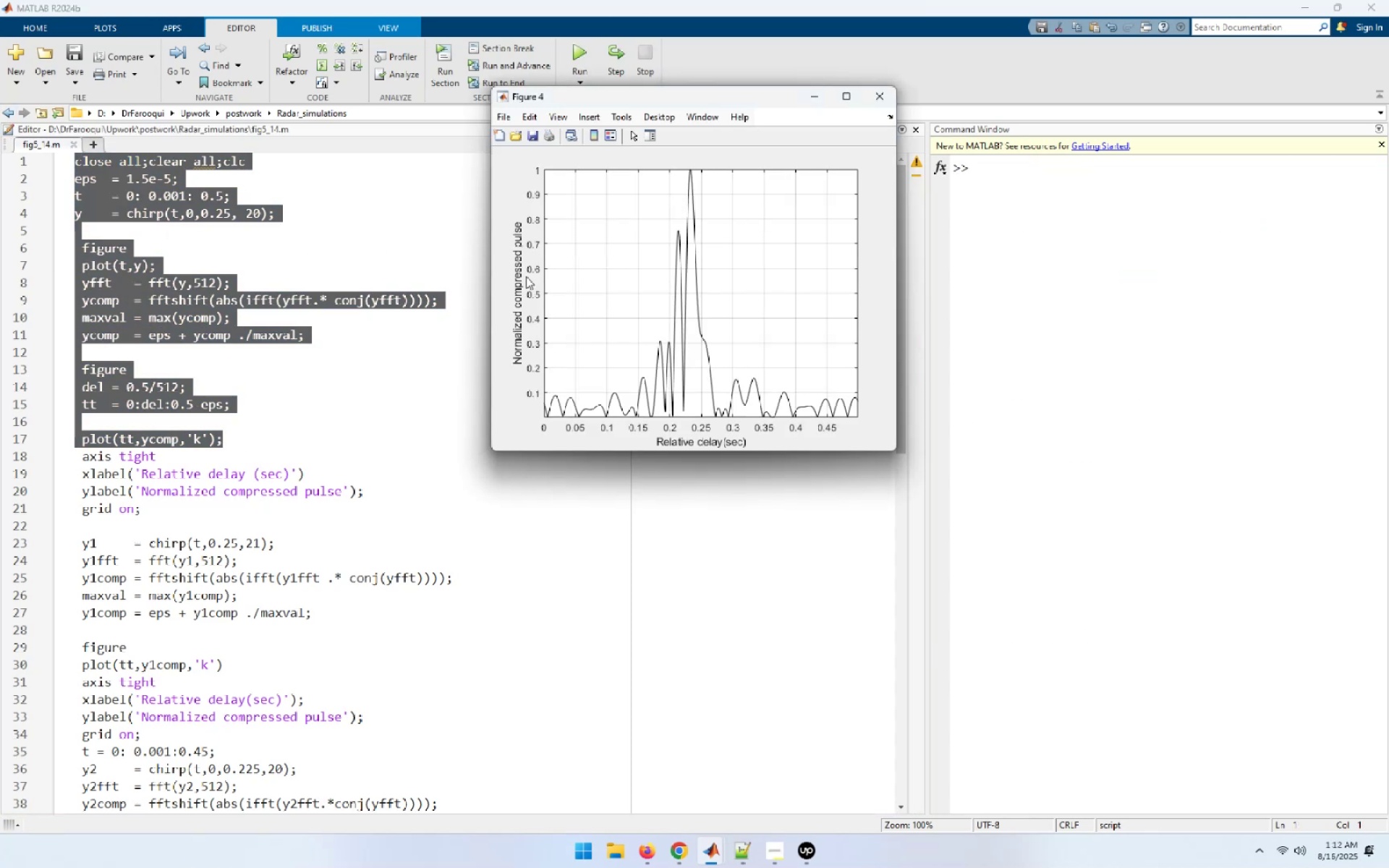 
left_click_drag(start_coordinate=[579, 98], to_coordinate=[990, 98])
 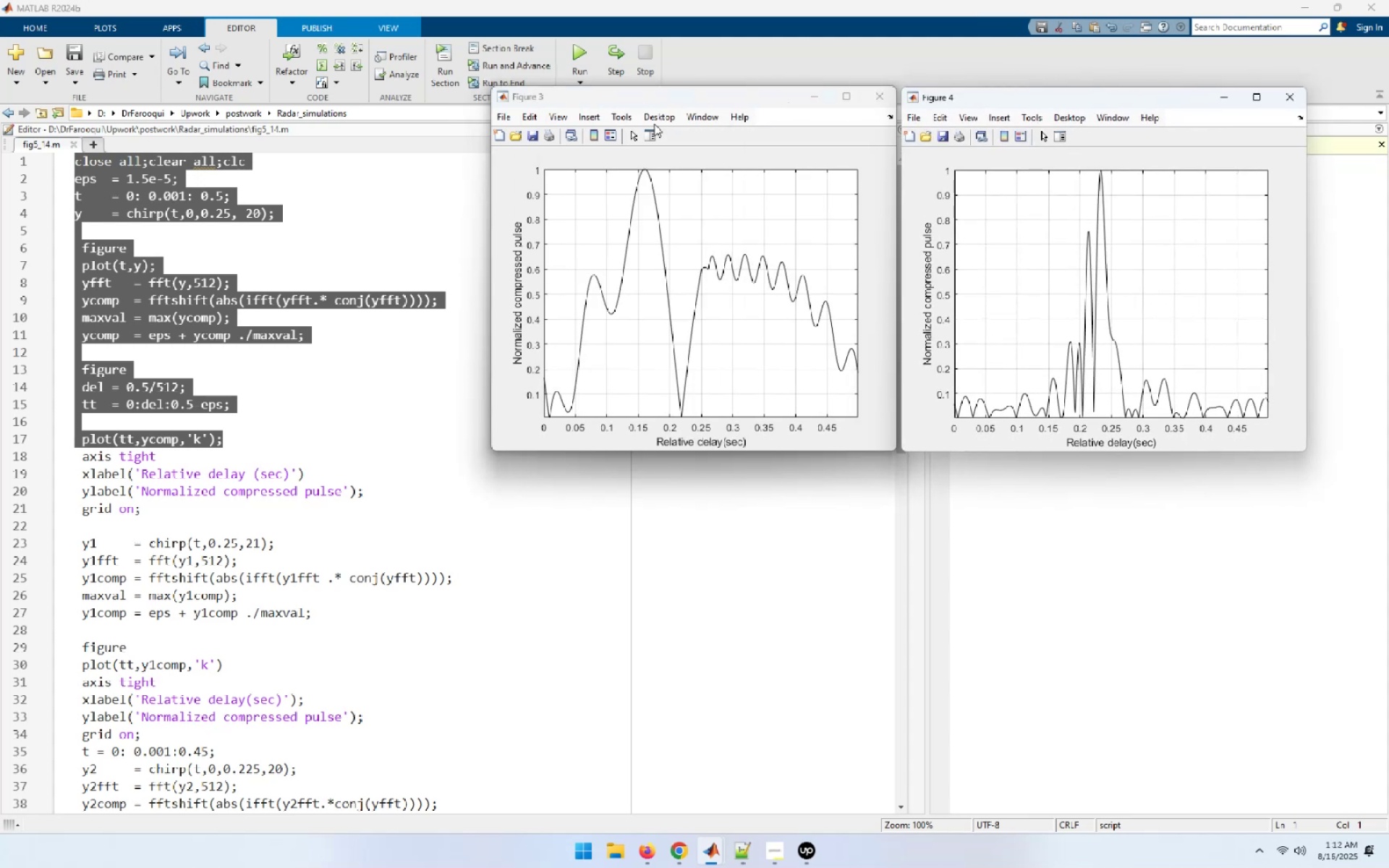 
left_click_drag(start_coordinate=[631, 96], to_coordinate=[1063, 472])
 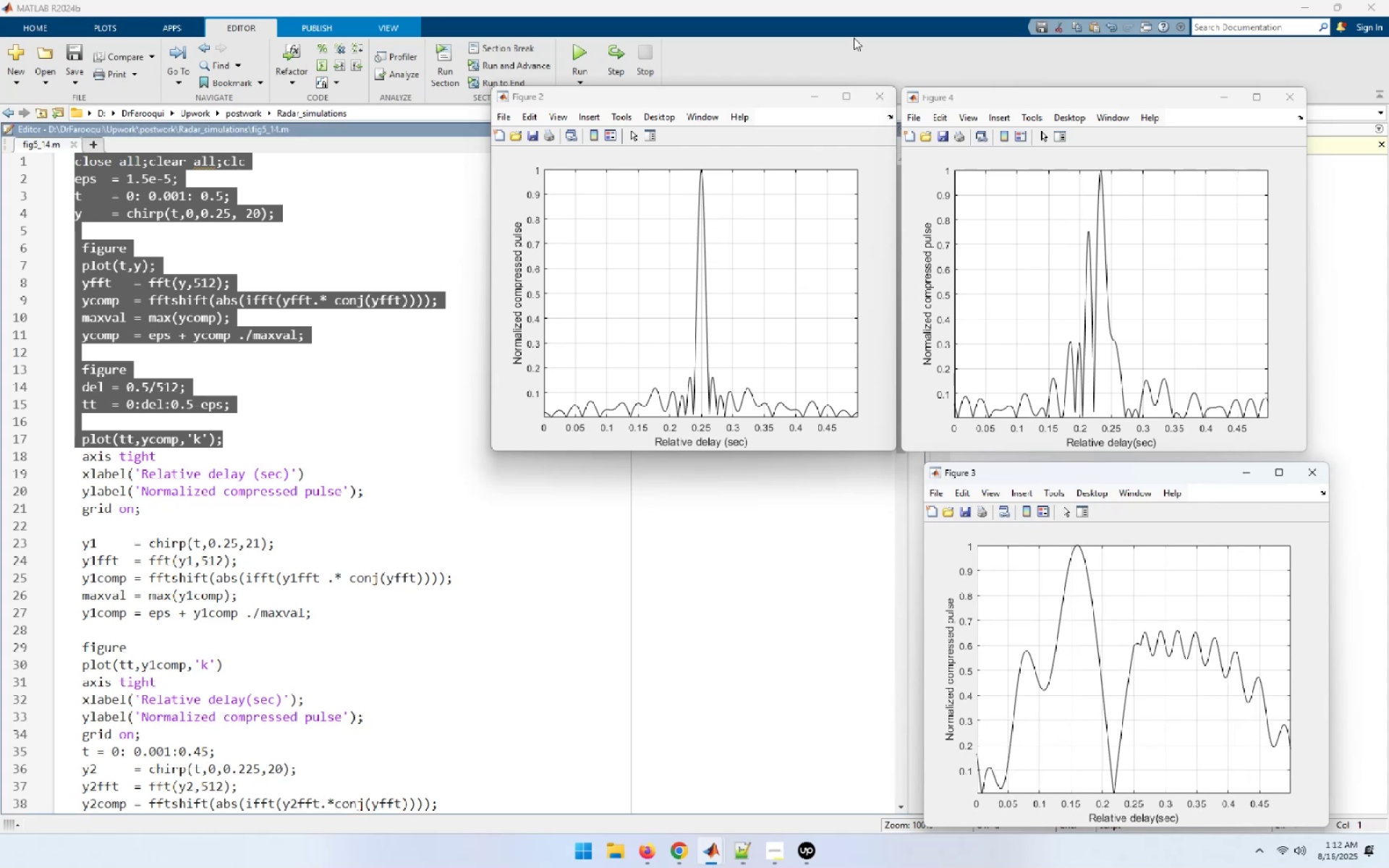 
wait(5.38)
 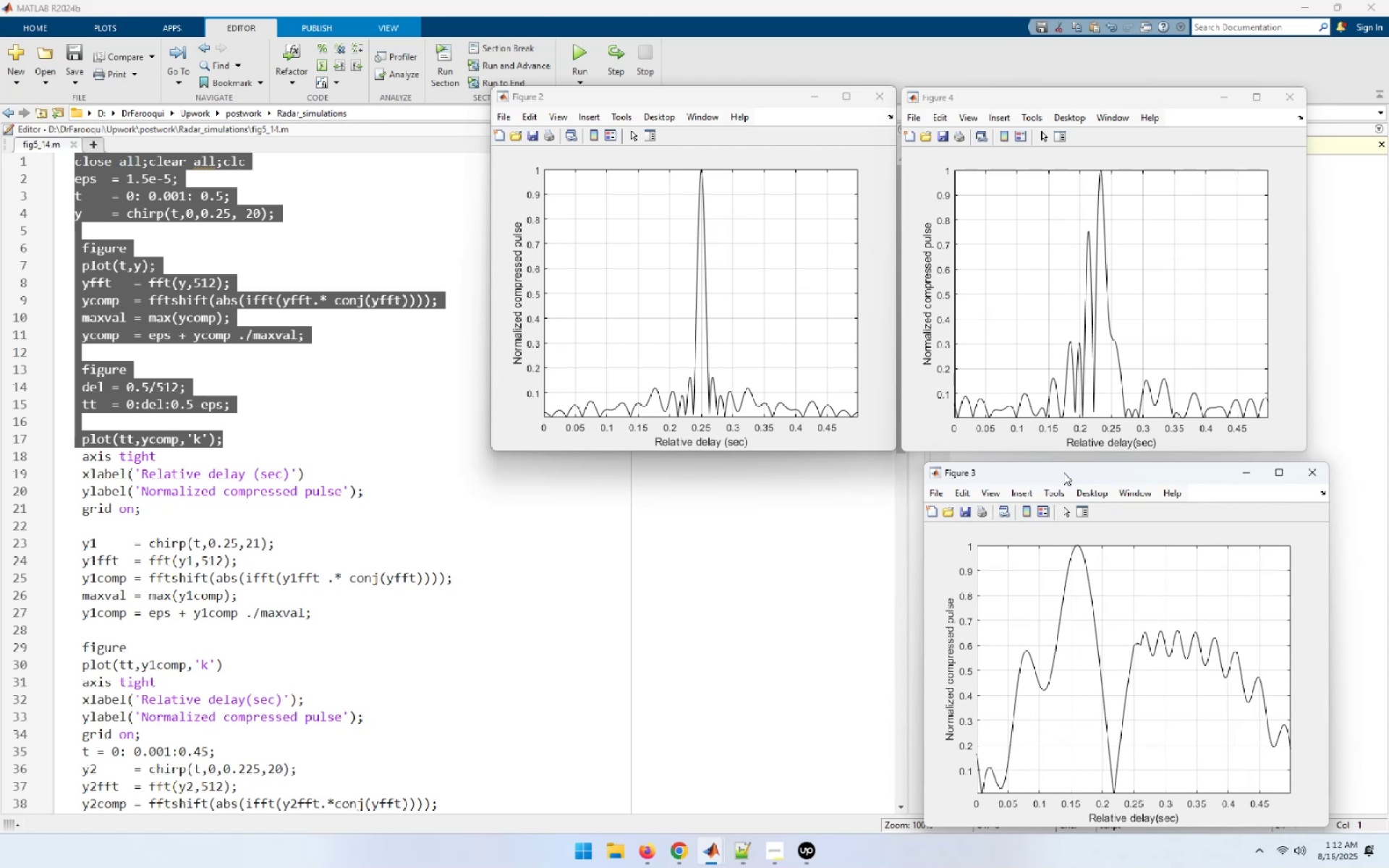 
left_click_drag(start_coordinate=[758, 100], to_coordinate=[761, 470])
 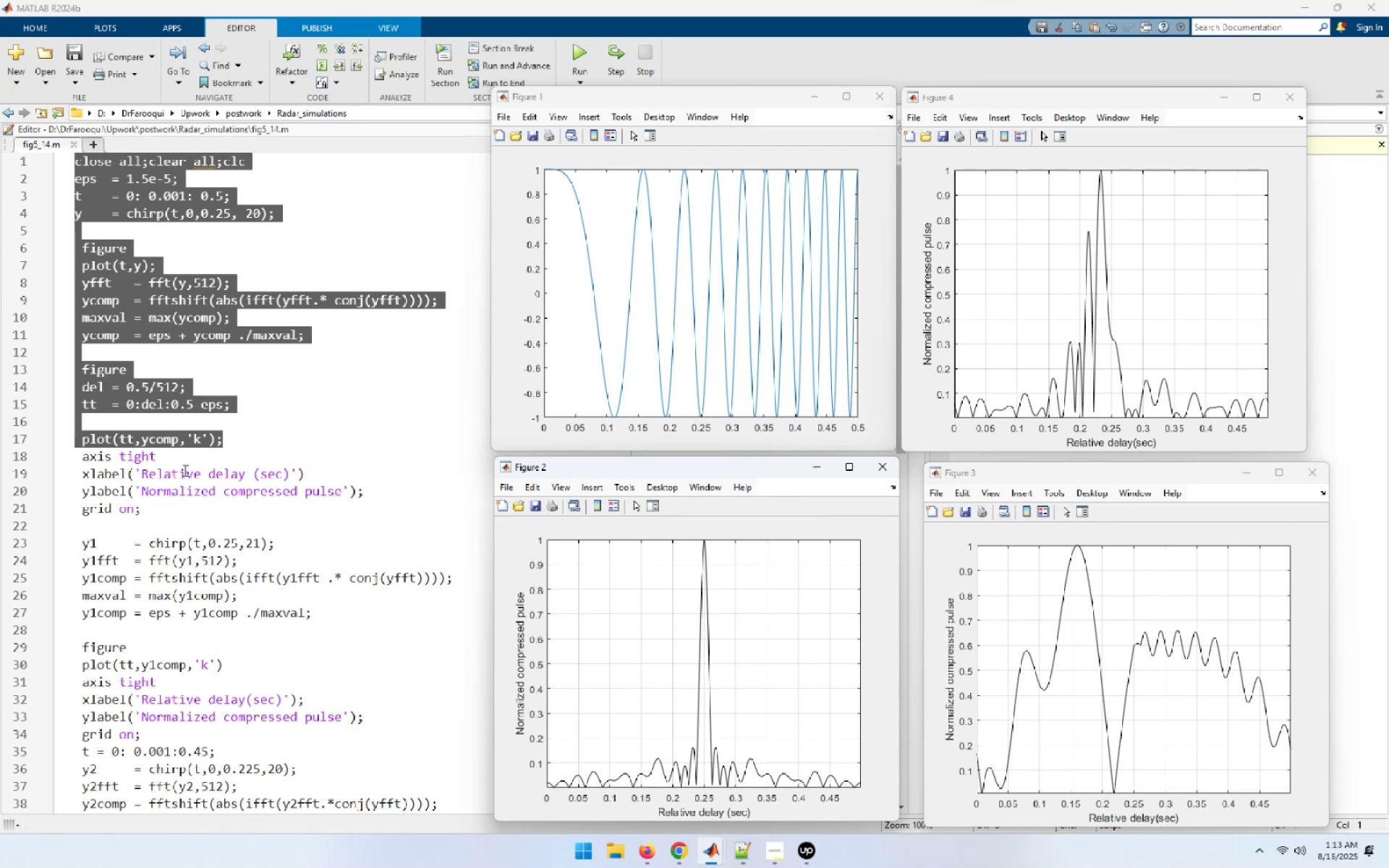 
wait(24.85)
 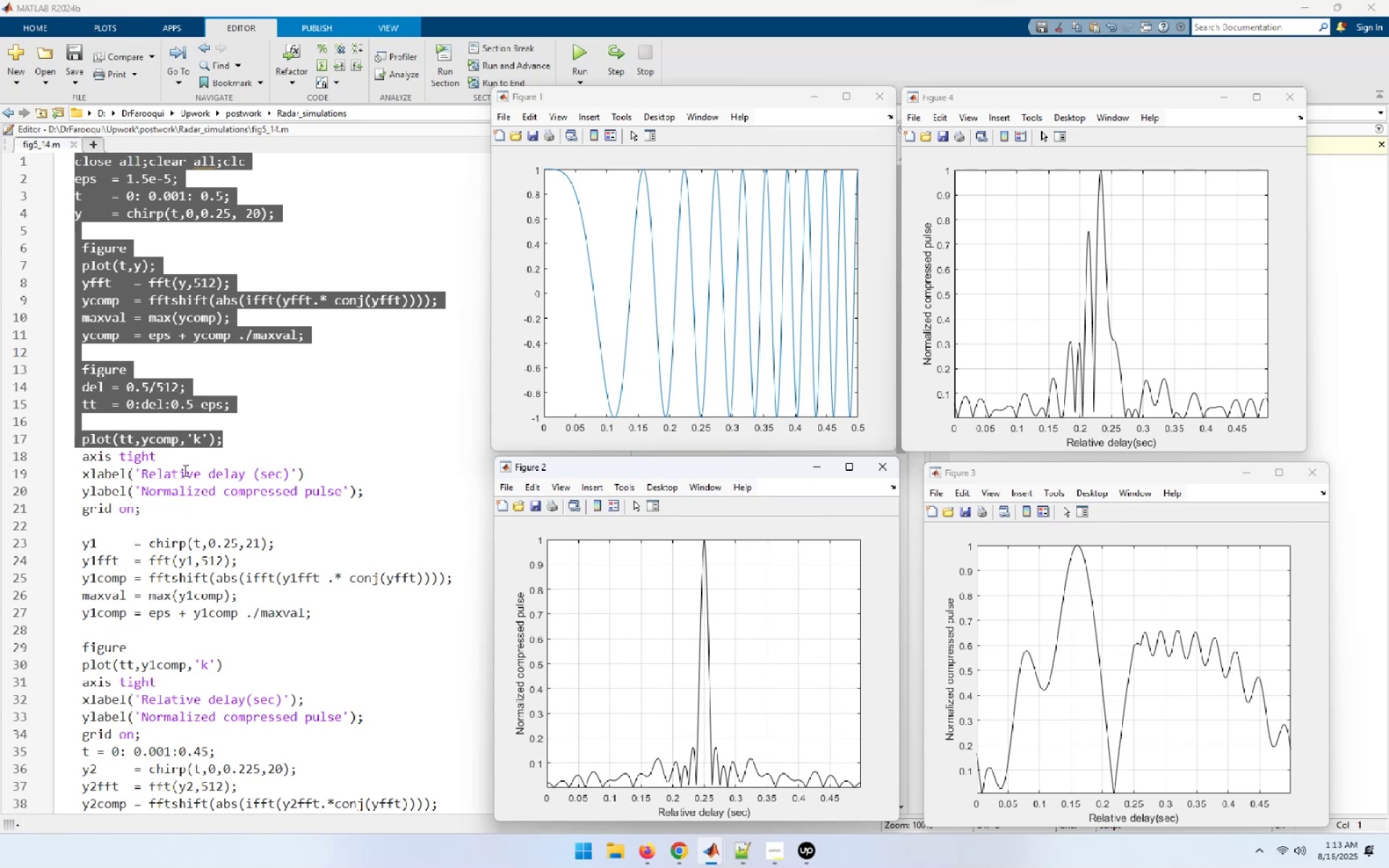 
left_click([398, 491])
 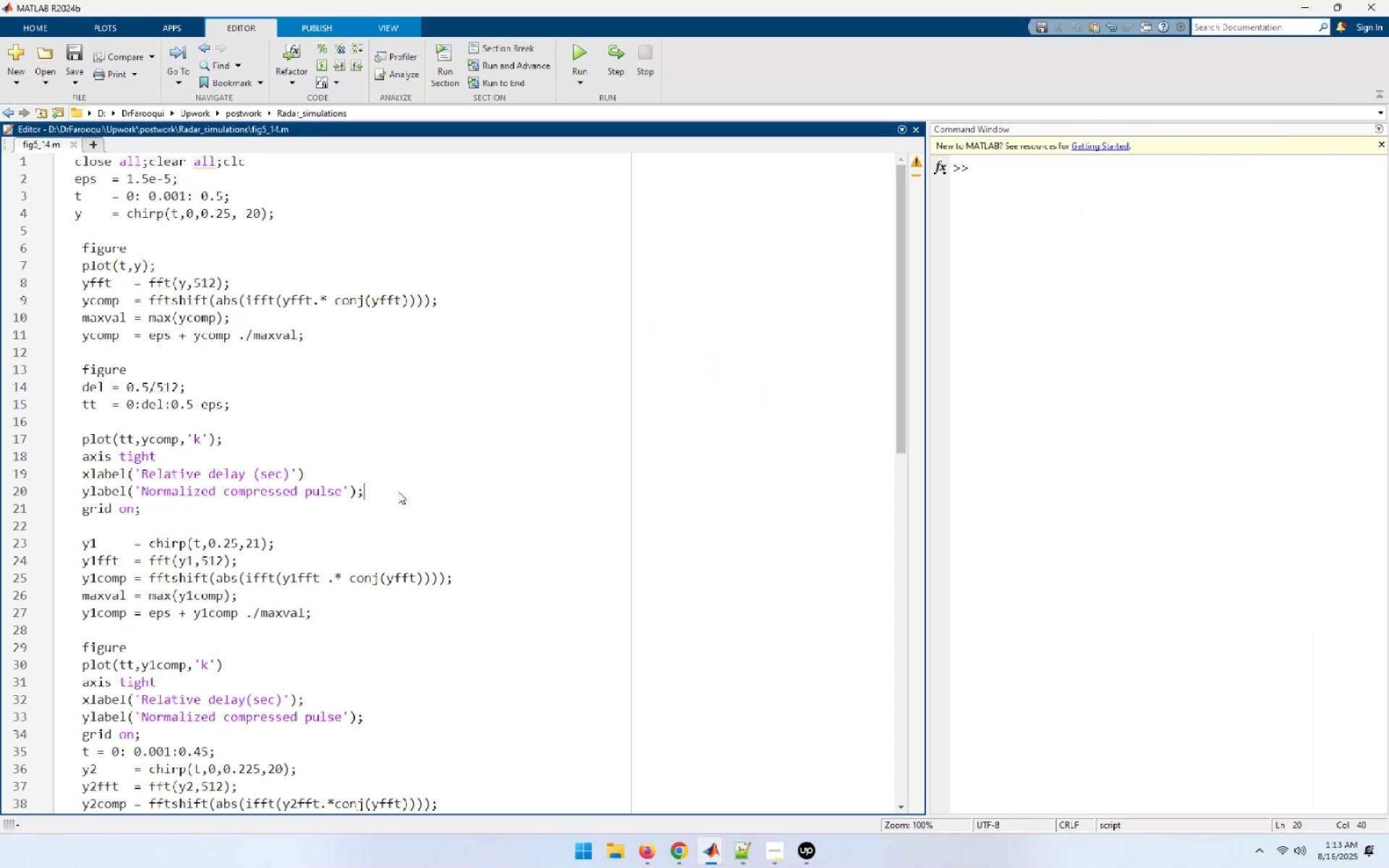 
left_click([579, 50])
 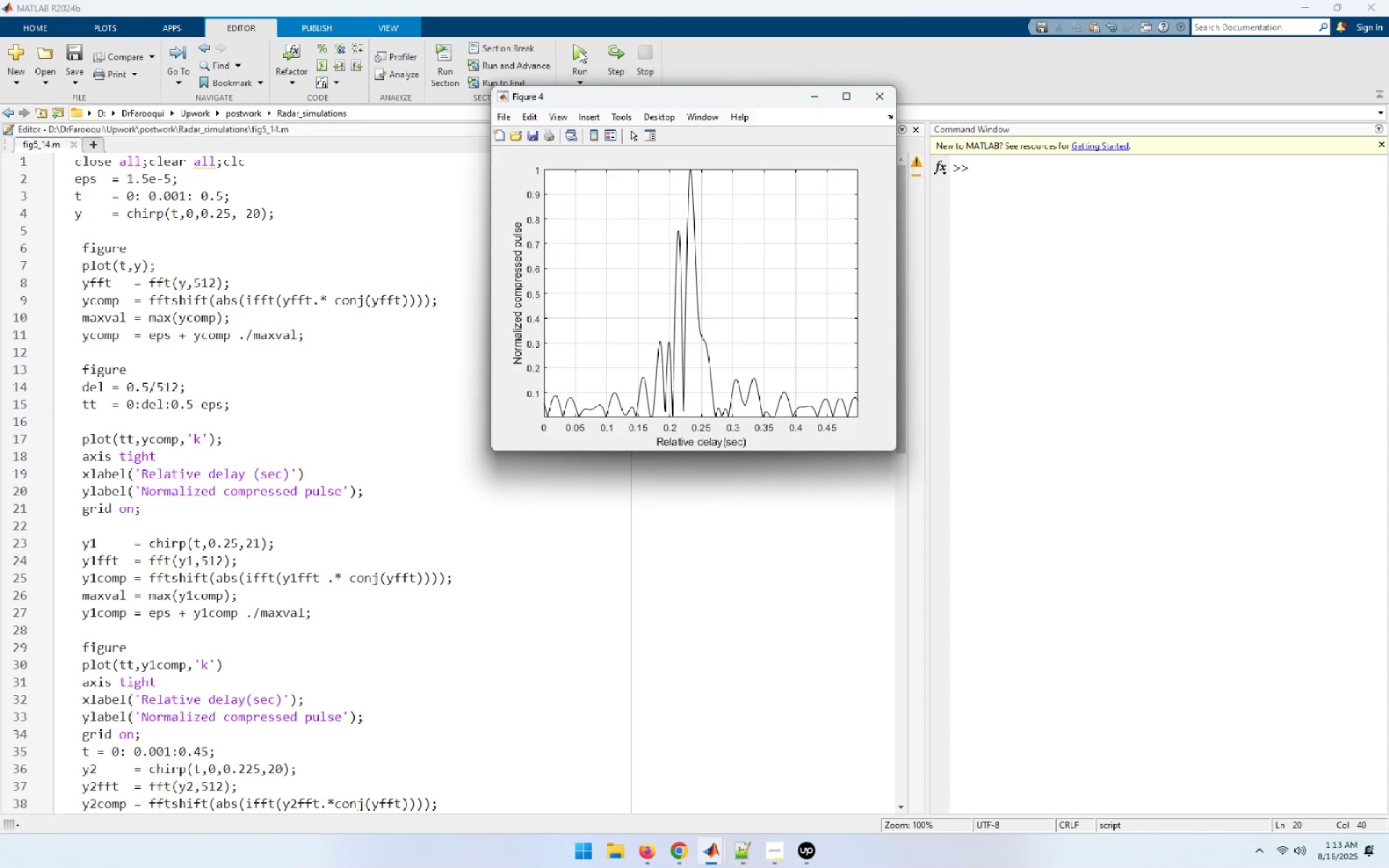 
wait(5.29)
 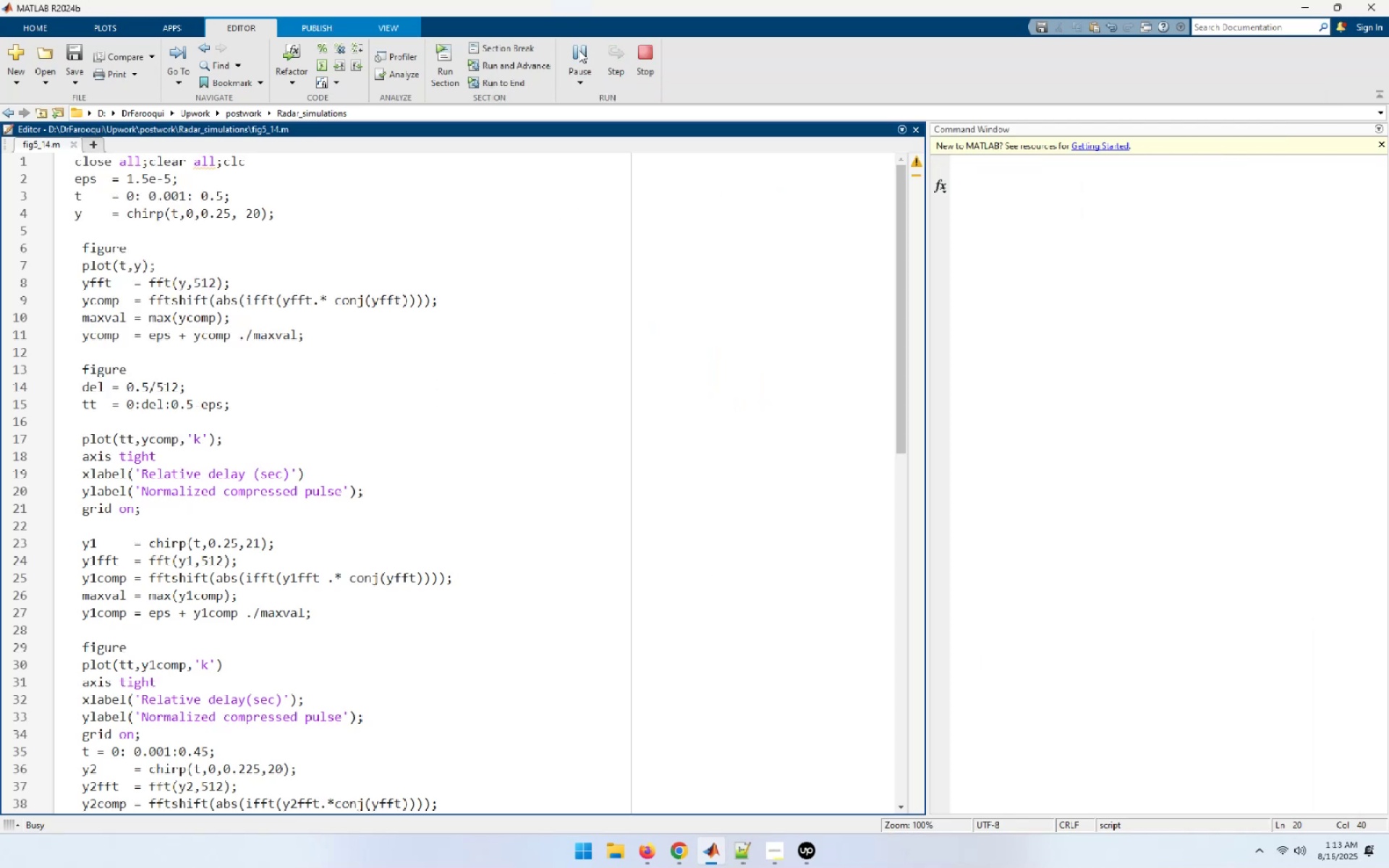 
left_click_drag(start_coordinate=[647, 100], to_coordinate=[1058, 96])
 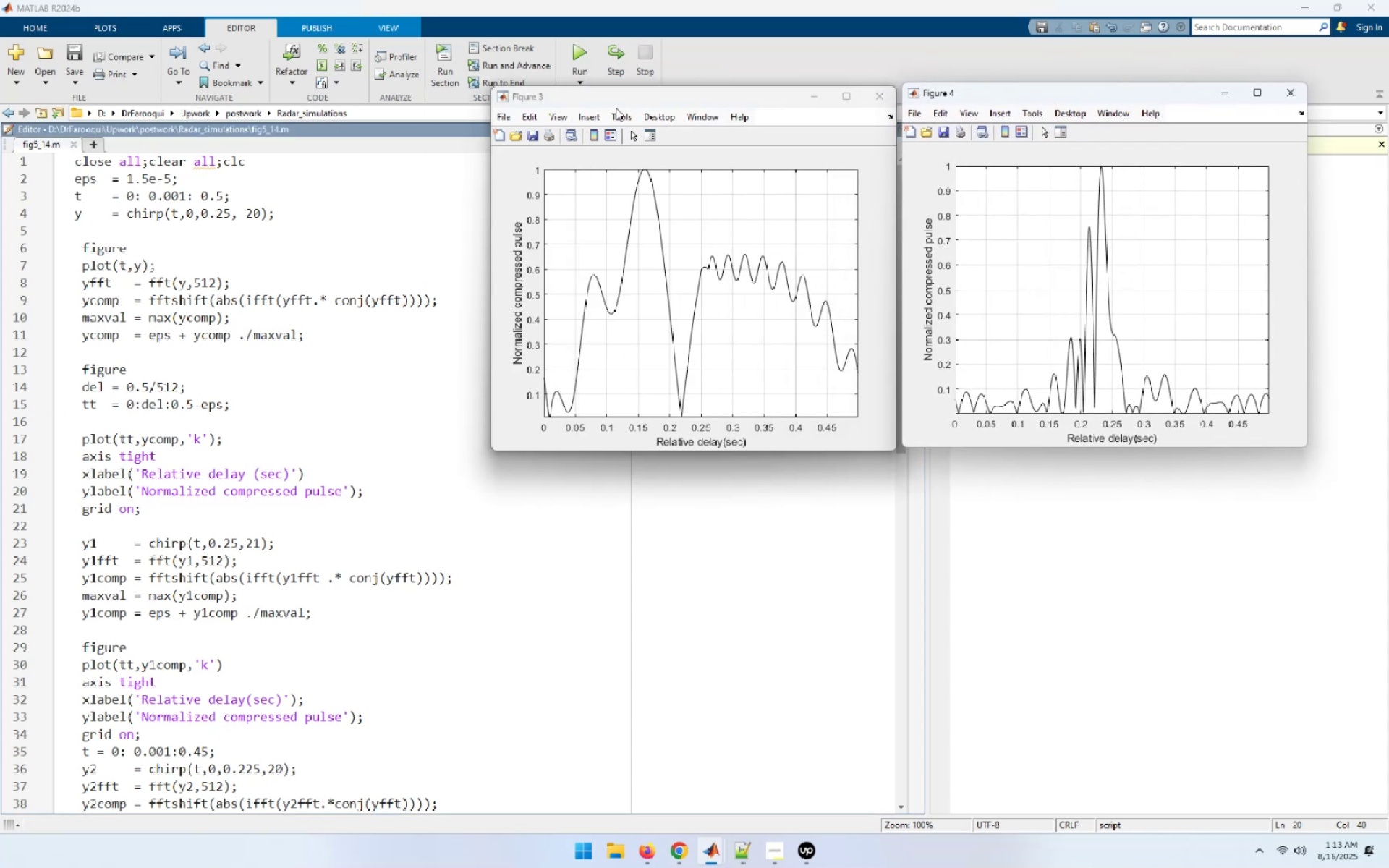 
left_click_drag(start_coordinate=[622, 98], to_coordinate=[1048, 465])
 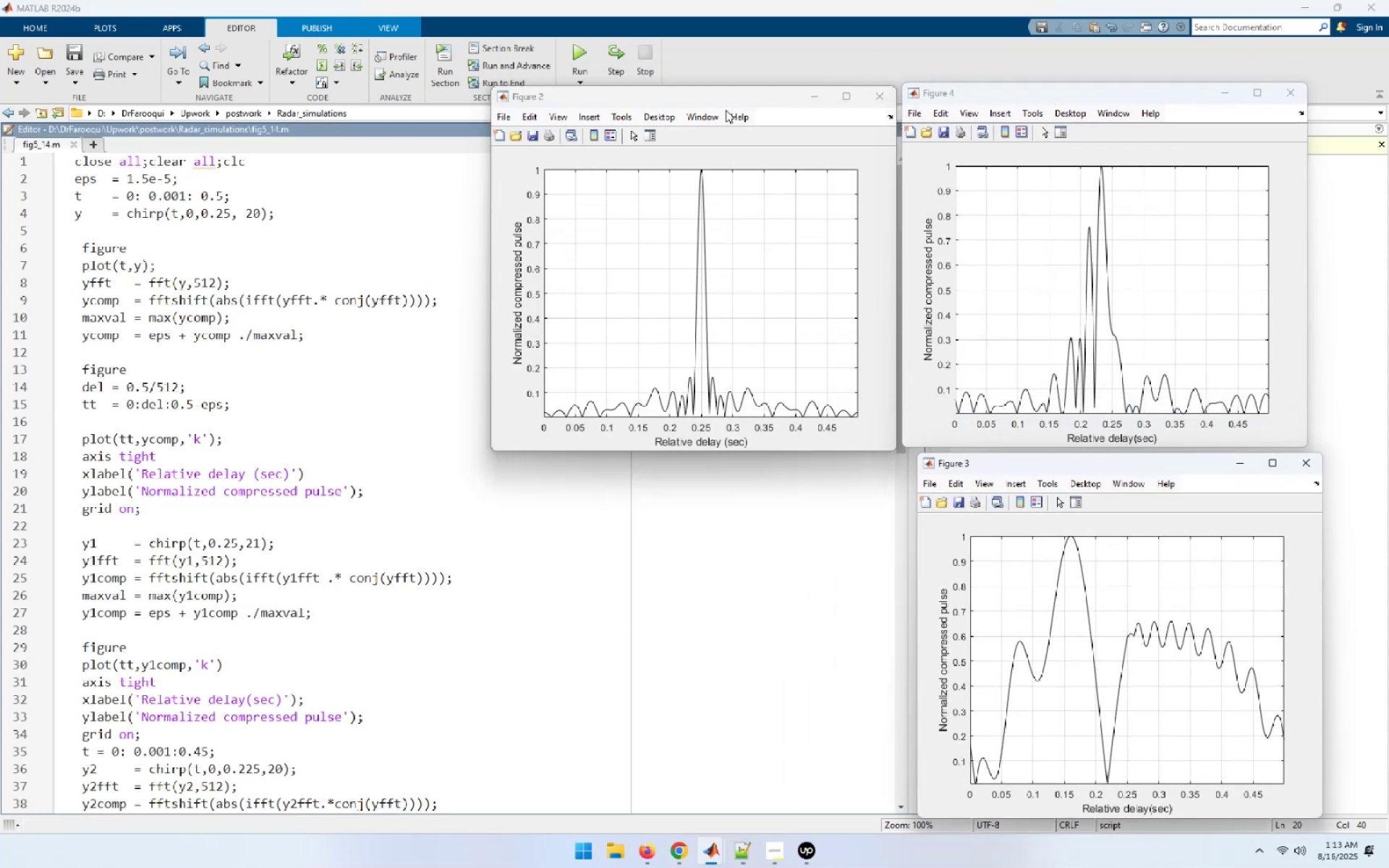 
left_click_drag(start_coordinate=[726, 105], to_coordinate=[735, 476])
 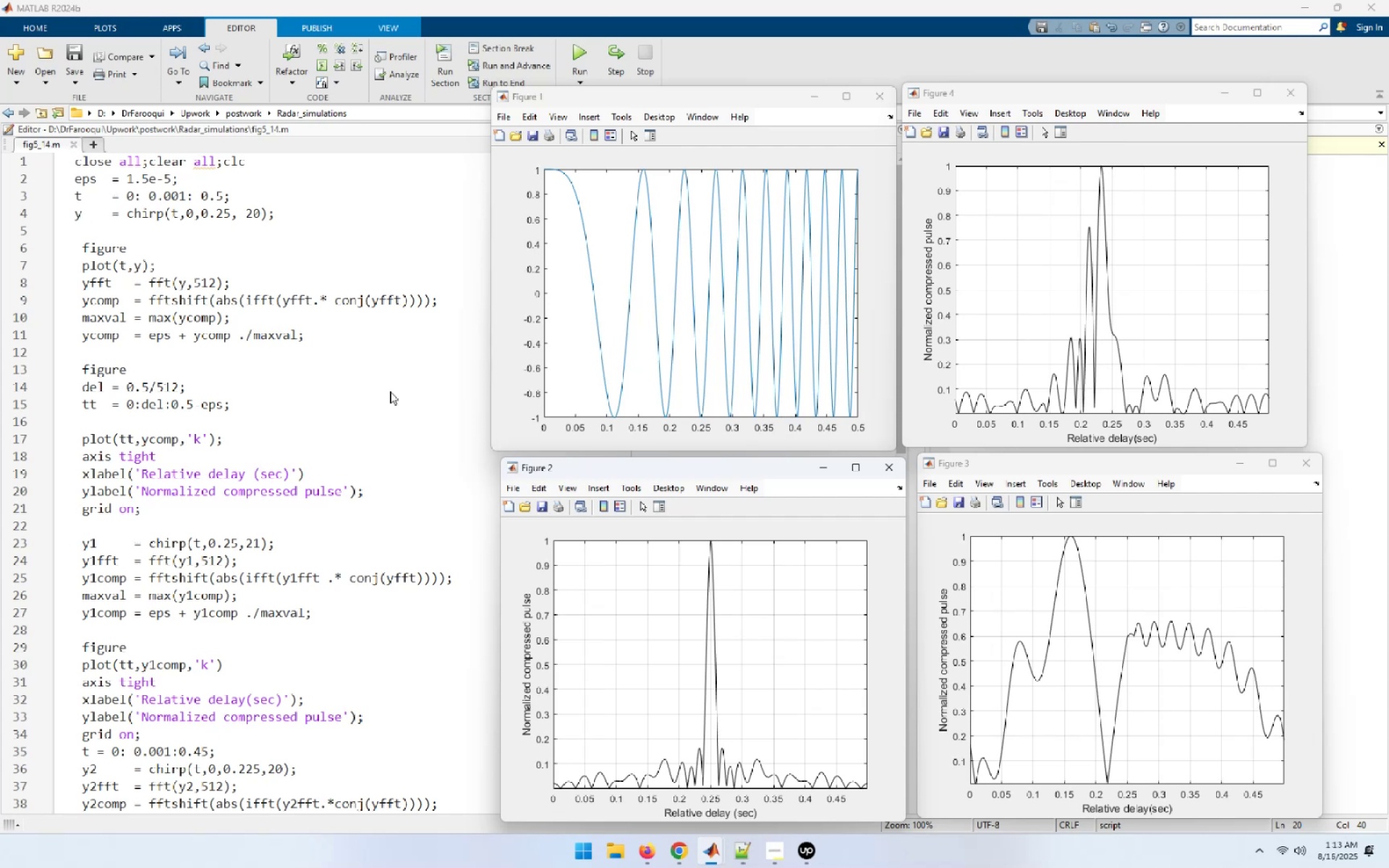 
wait(33.18)
 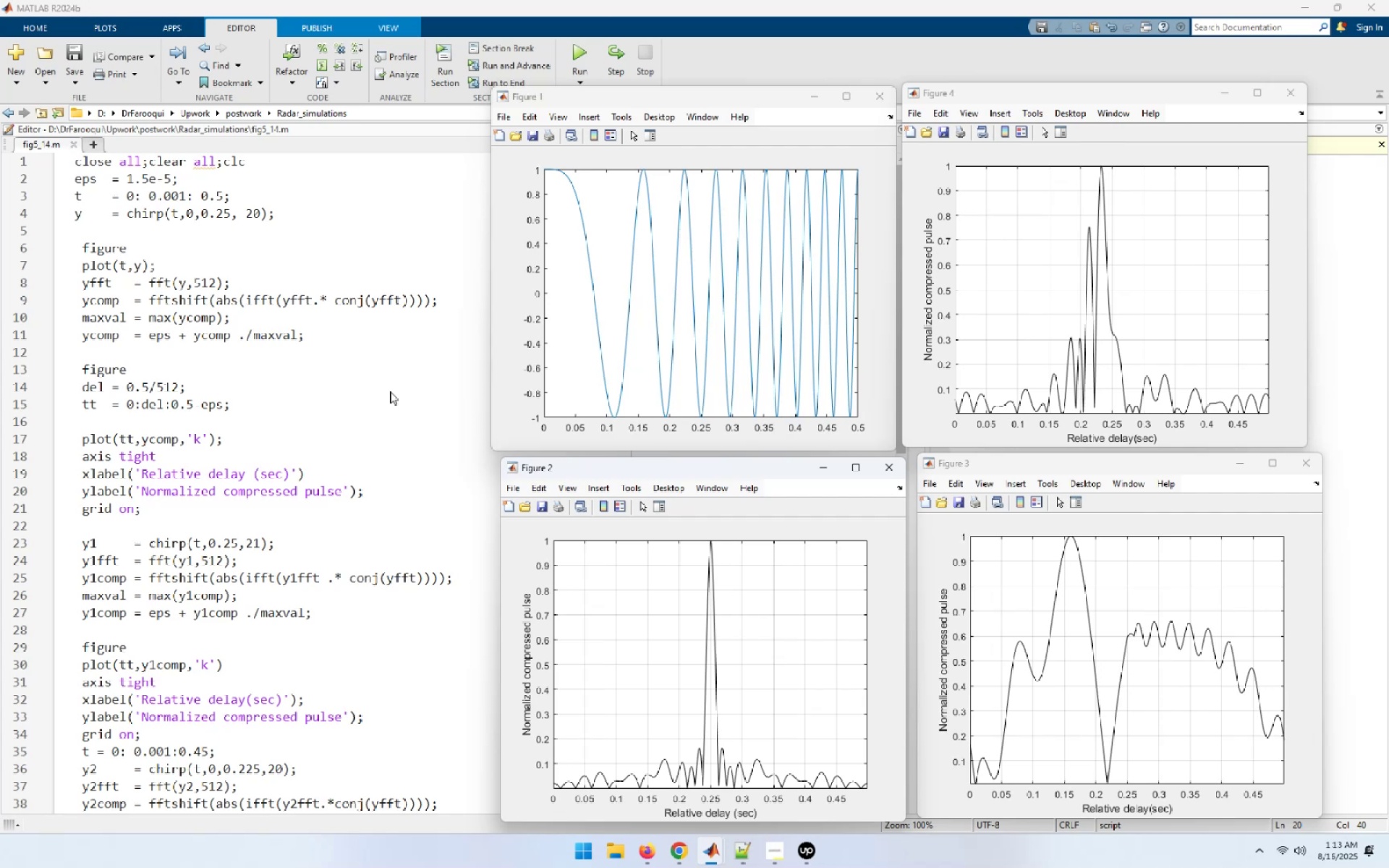 
left_click([394, 229])
 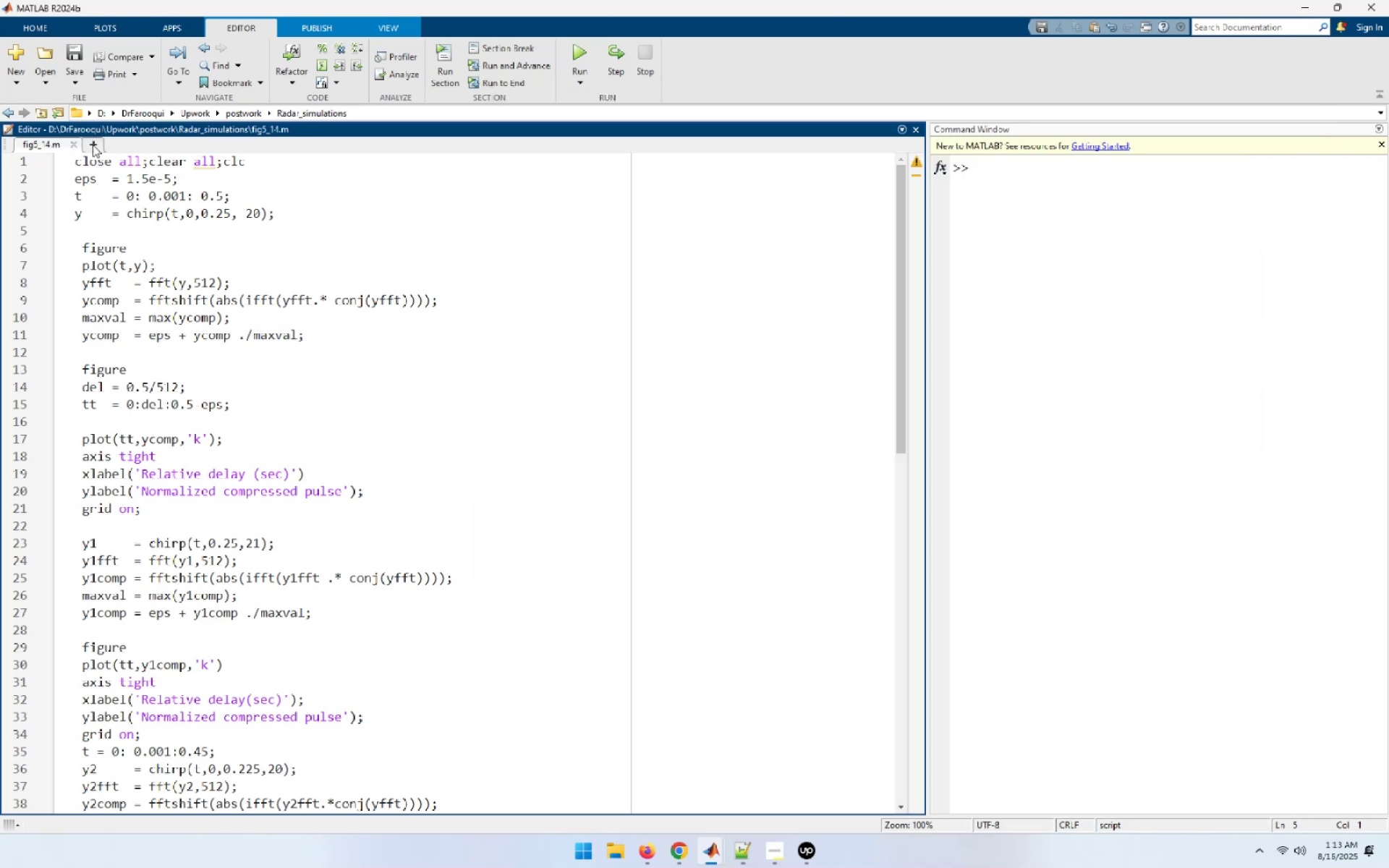 
left_click([93, 145])
 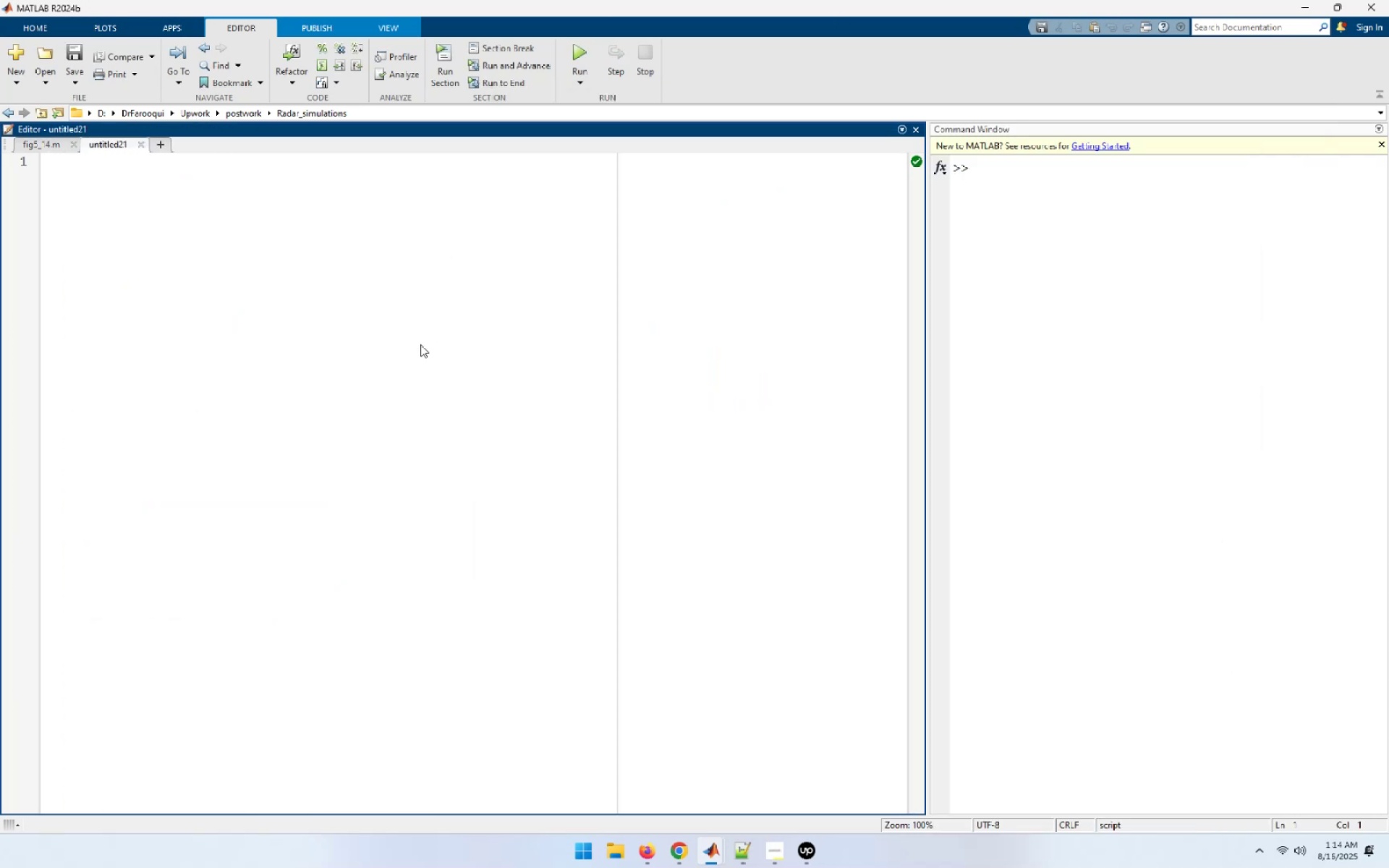 
type(function p)
key(Backspace)
type([sigmaC,CNR] = clutter_rcs(sigma0, thetaE,thetaA,SL,range,hr,ht,pt,f0,b,t0,f,l,ant_id[End])
 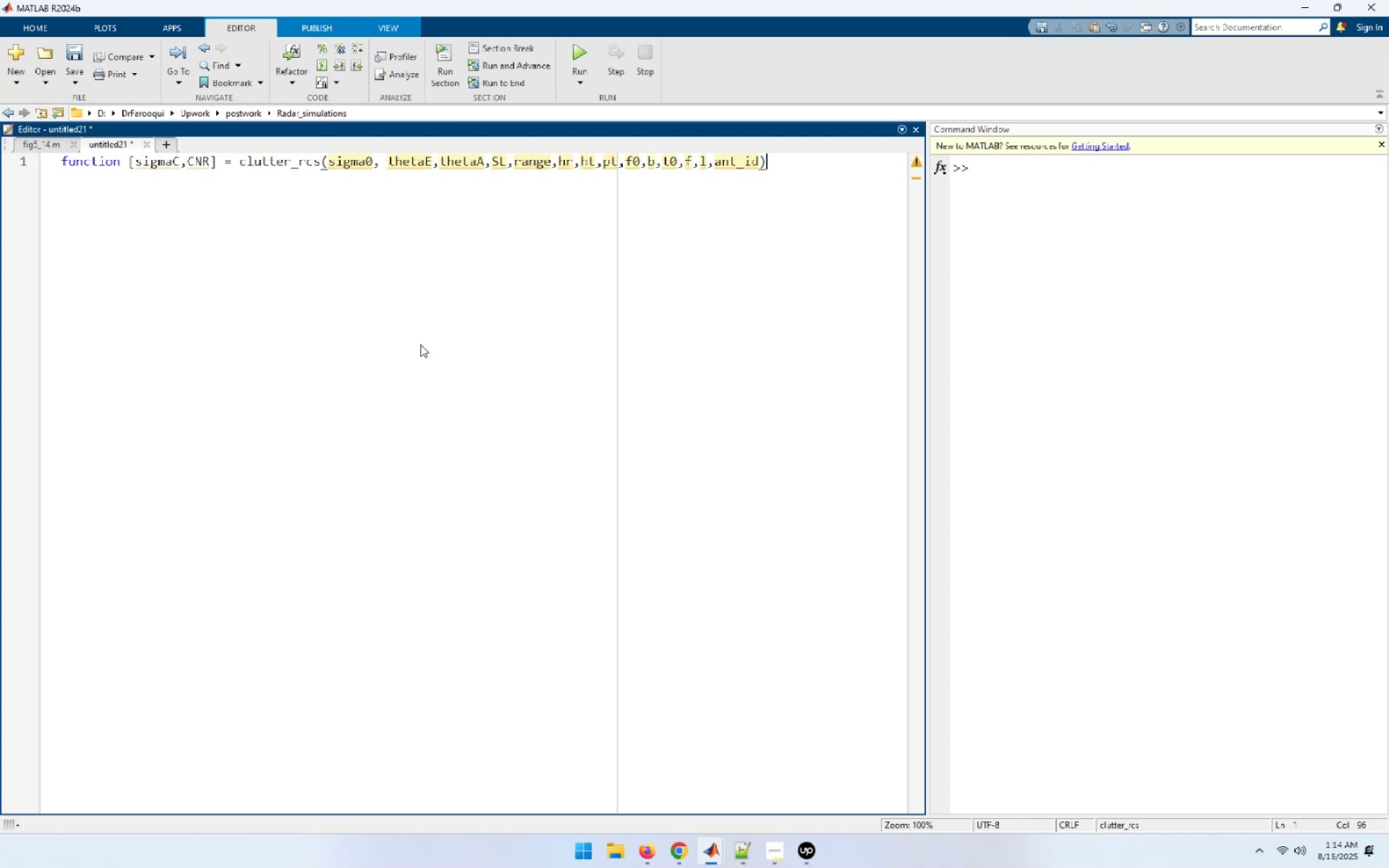 
key(Enter)
 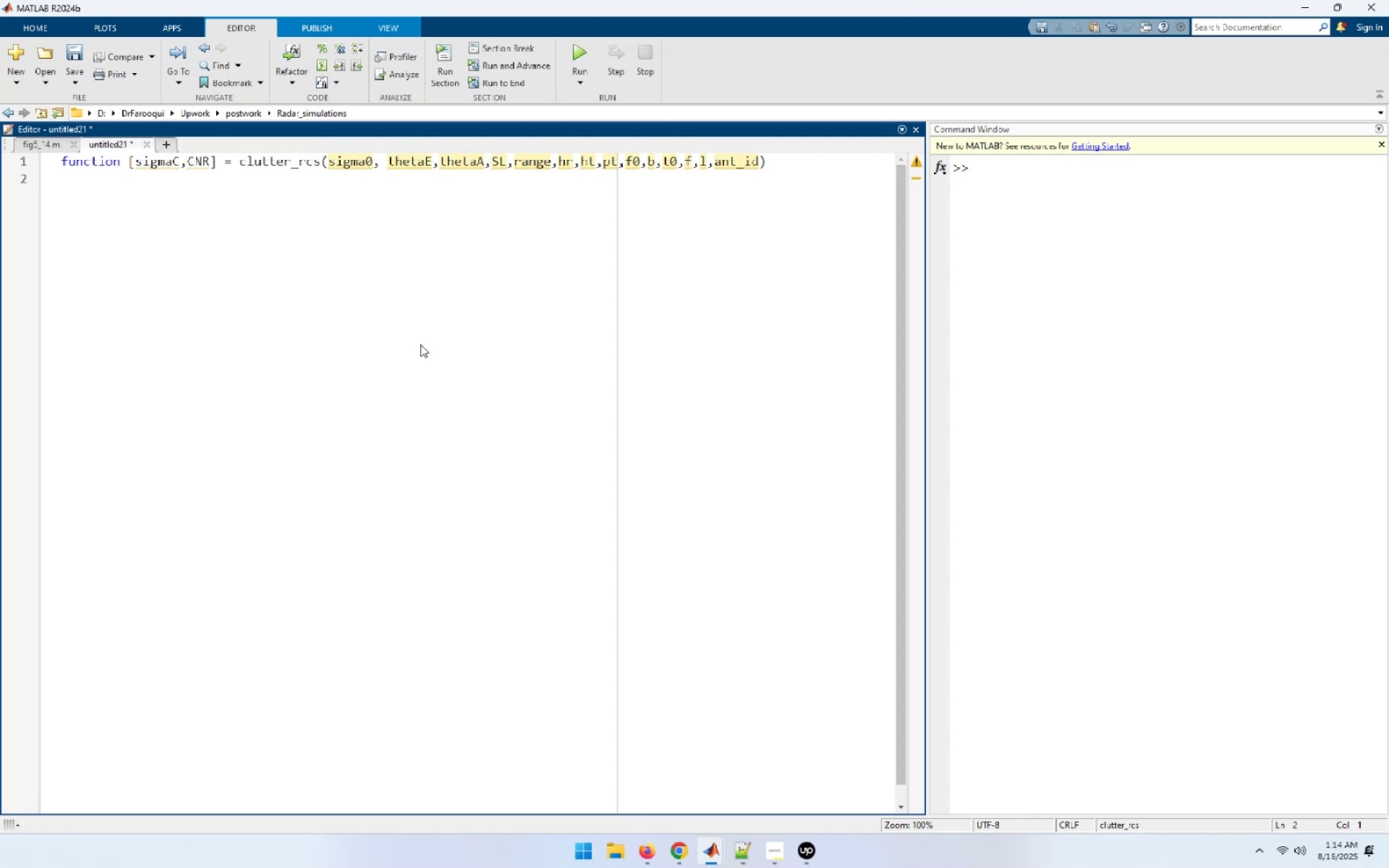 
type(end)
 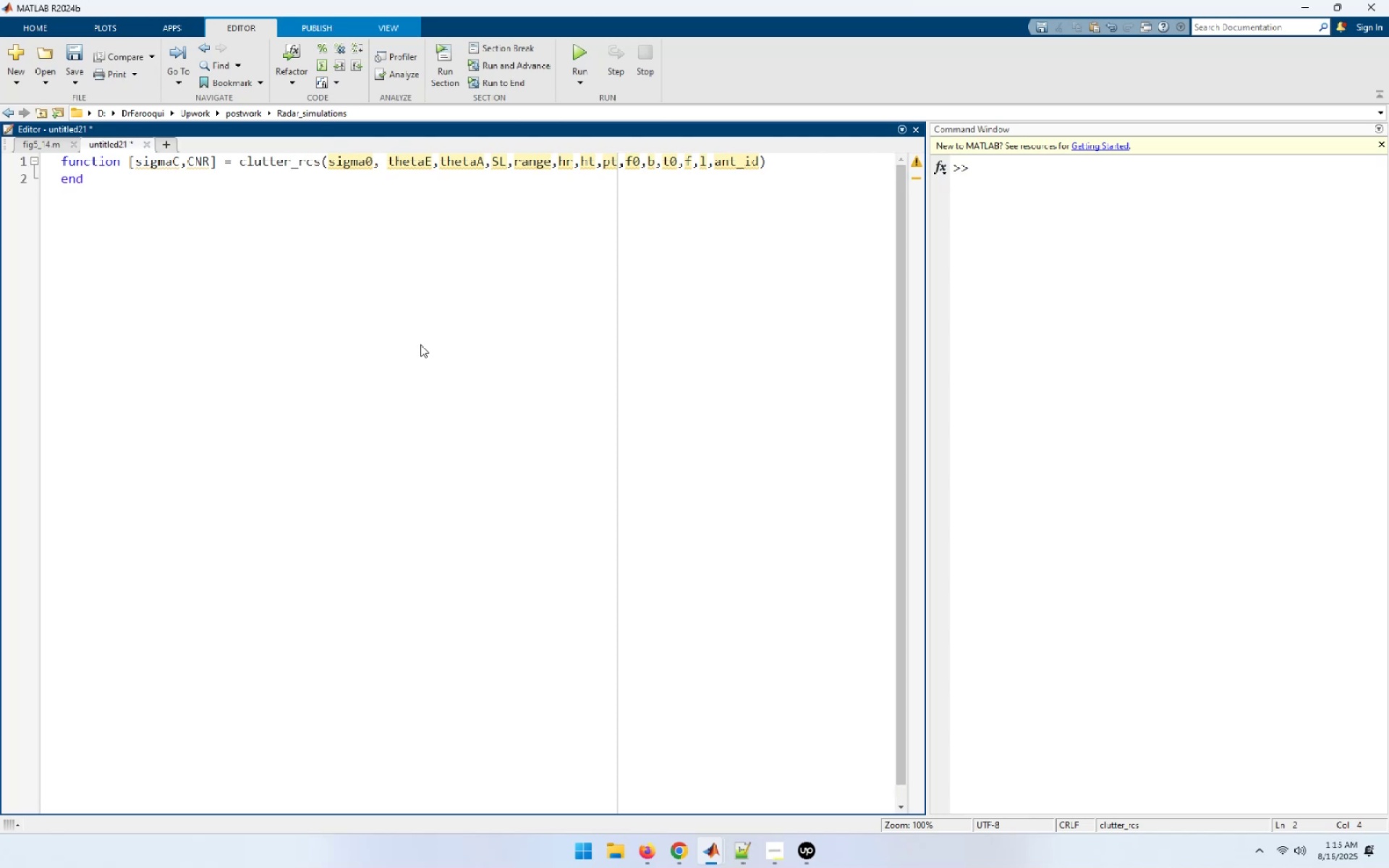 
wait(6.16)
 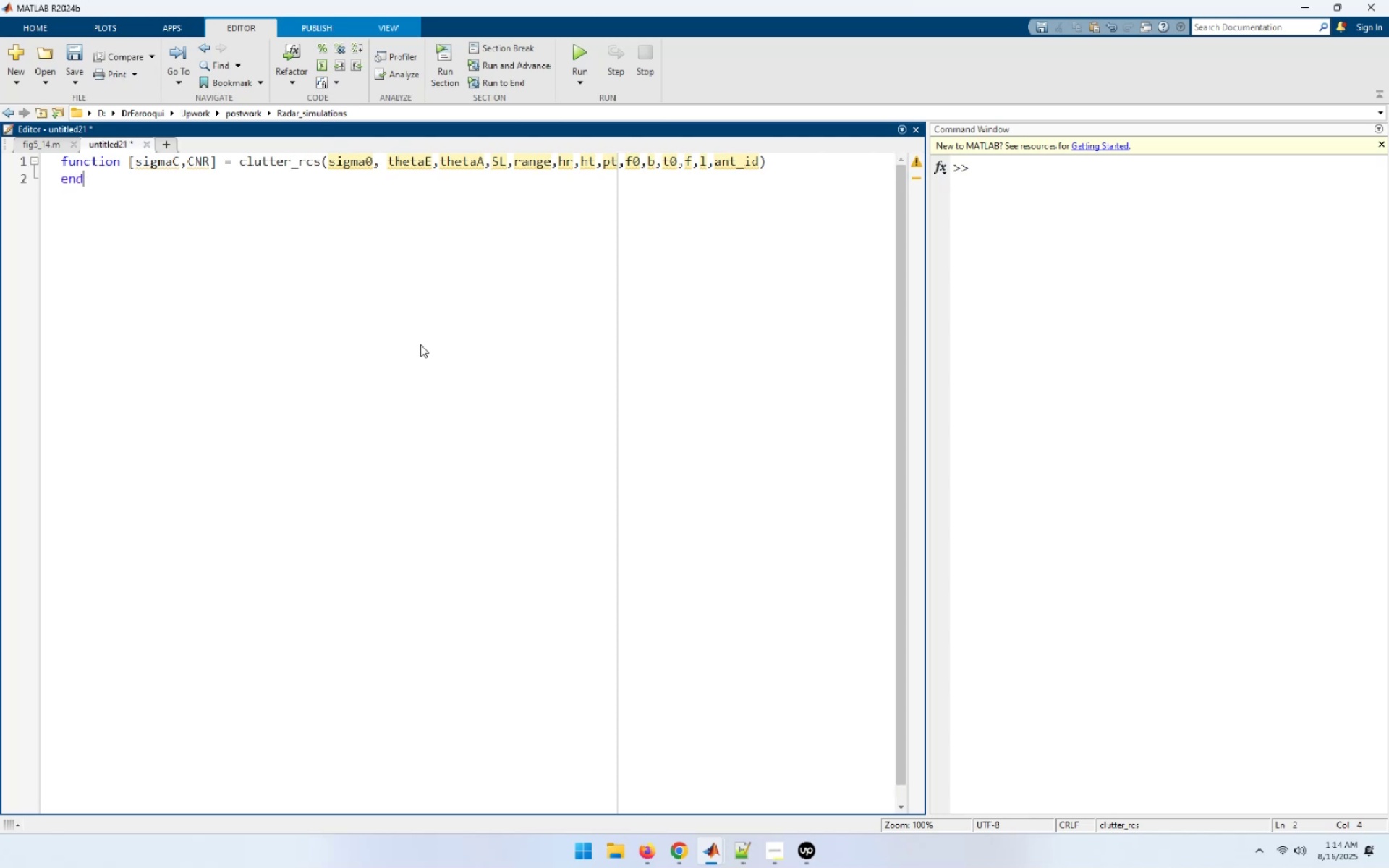 
key(Control+S)
 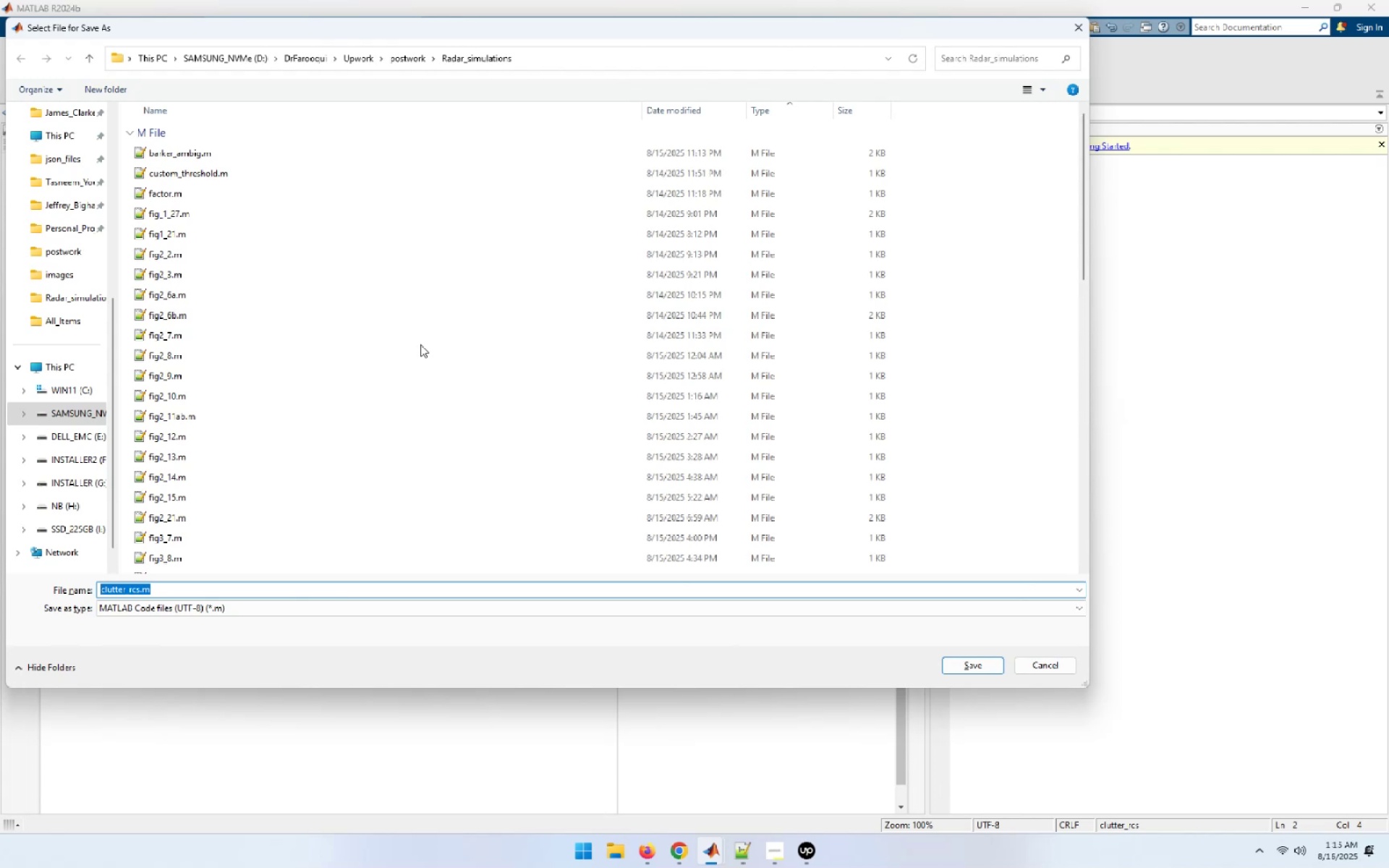 
key(Enter)
 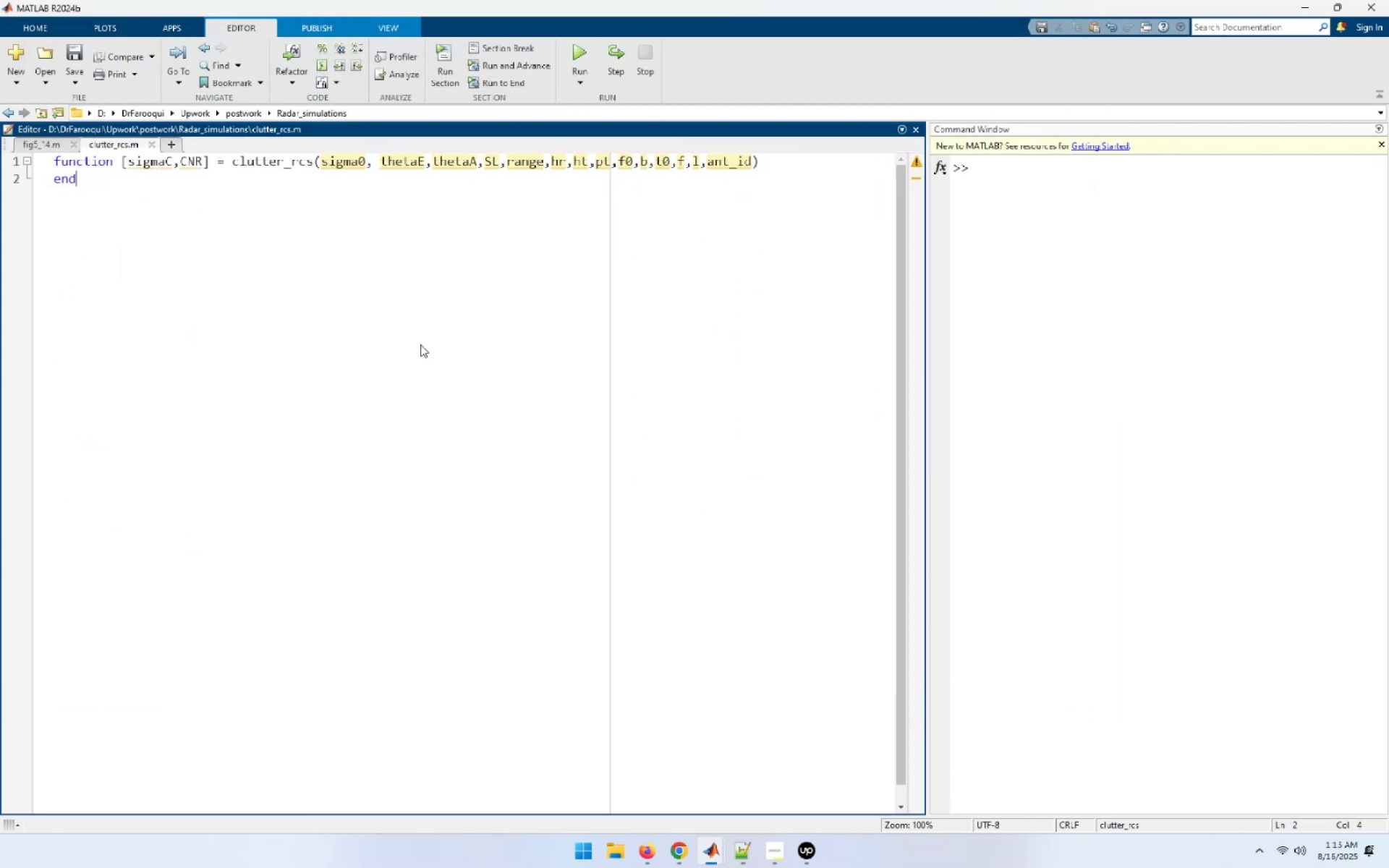 
key(ArrowUp)
 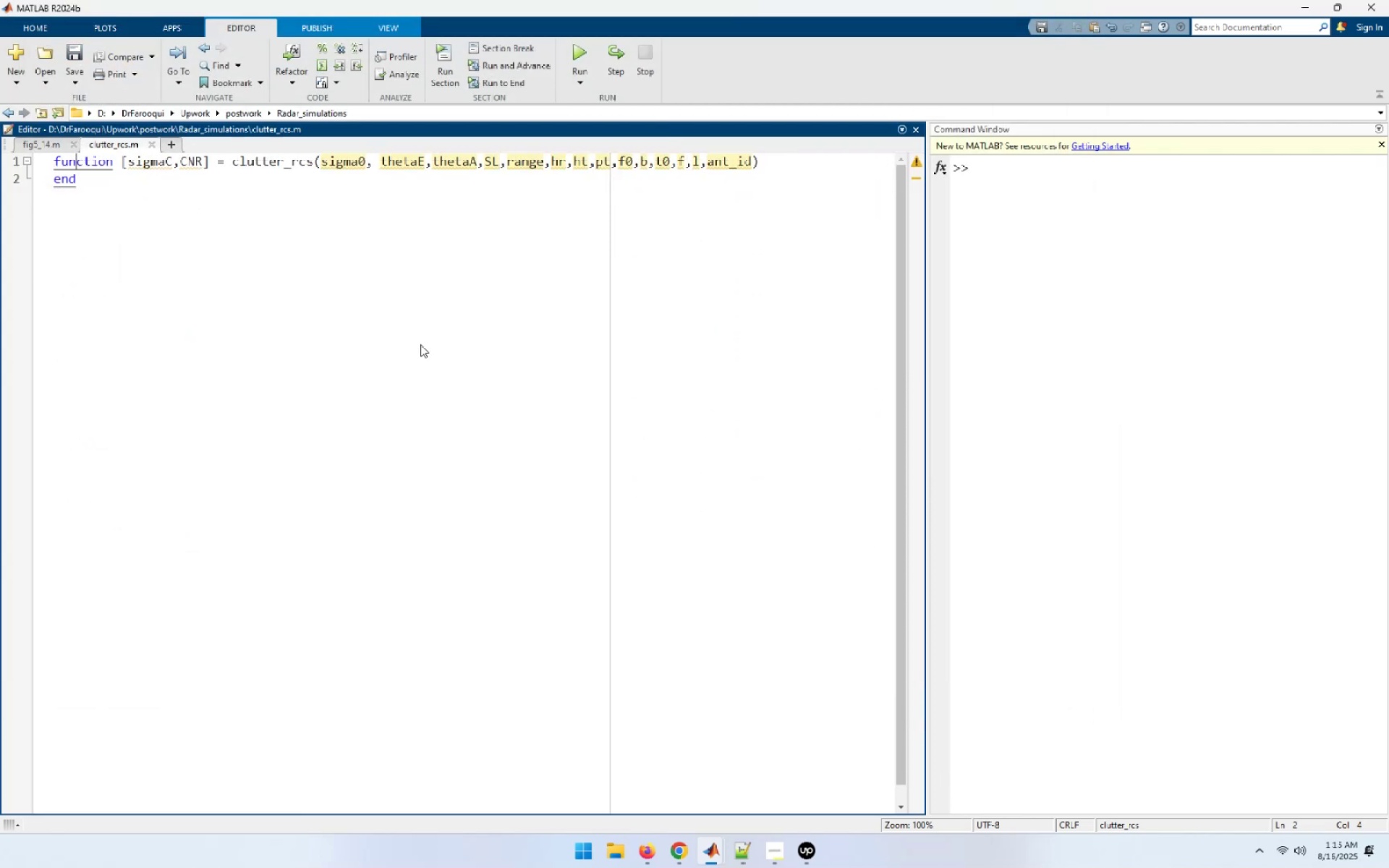 
key(End)
 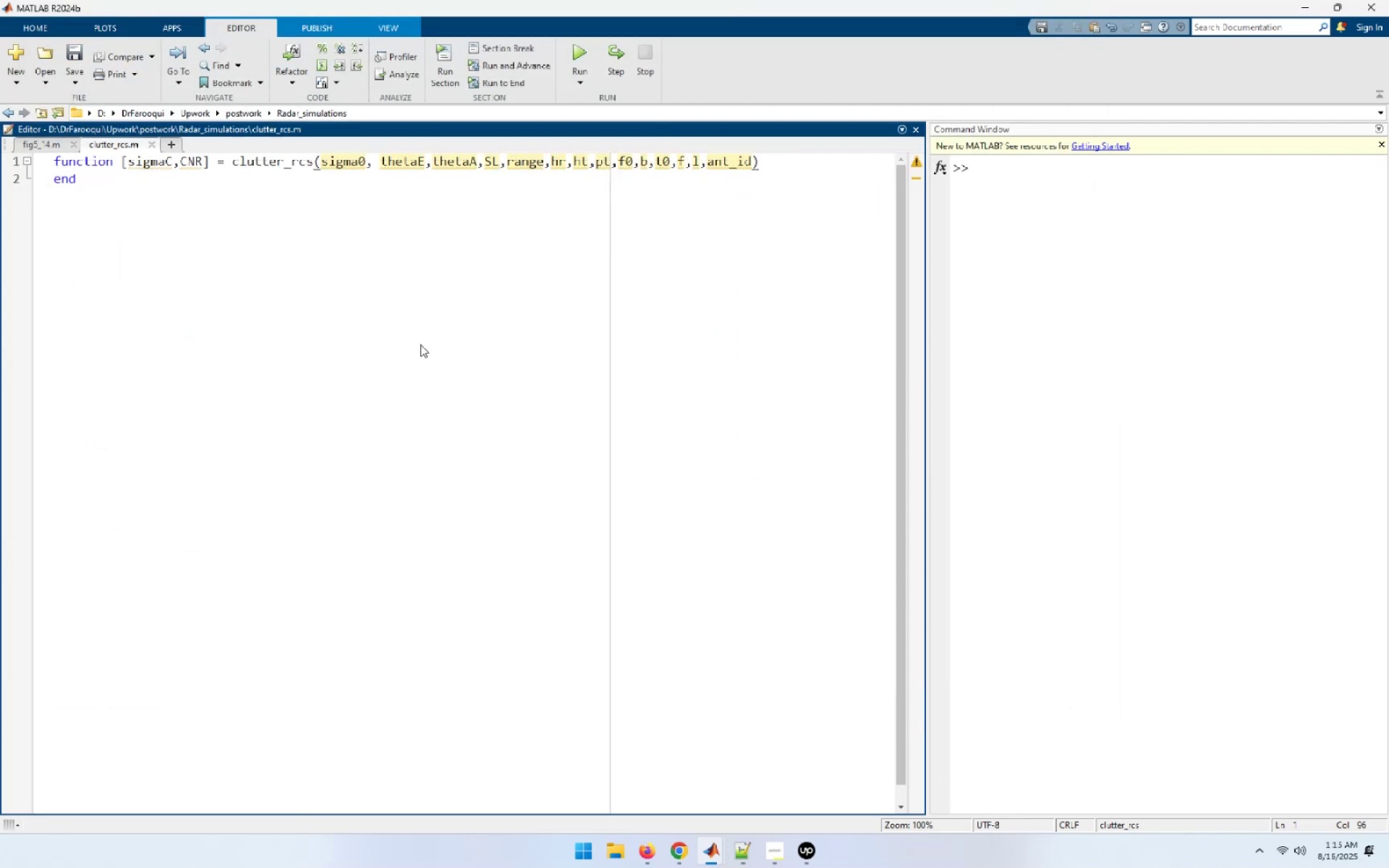 
key(NumpadEnter)
 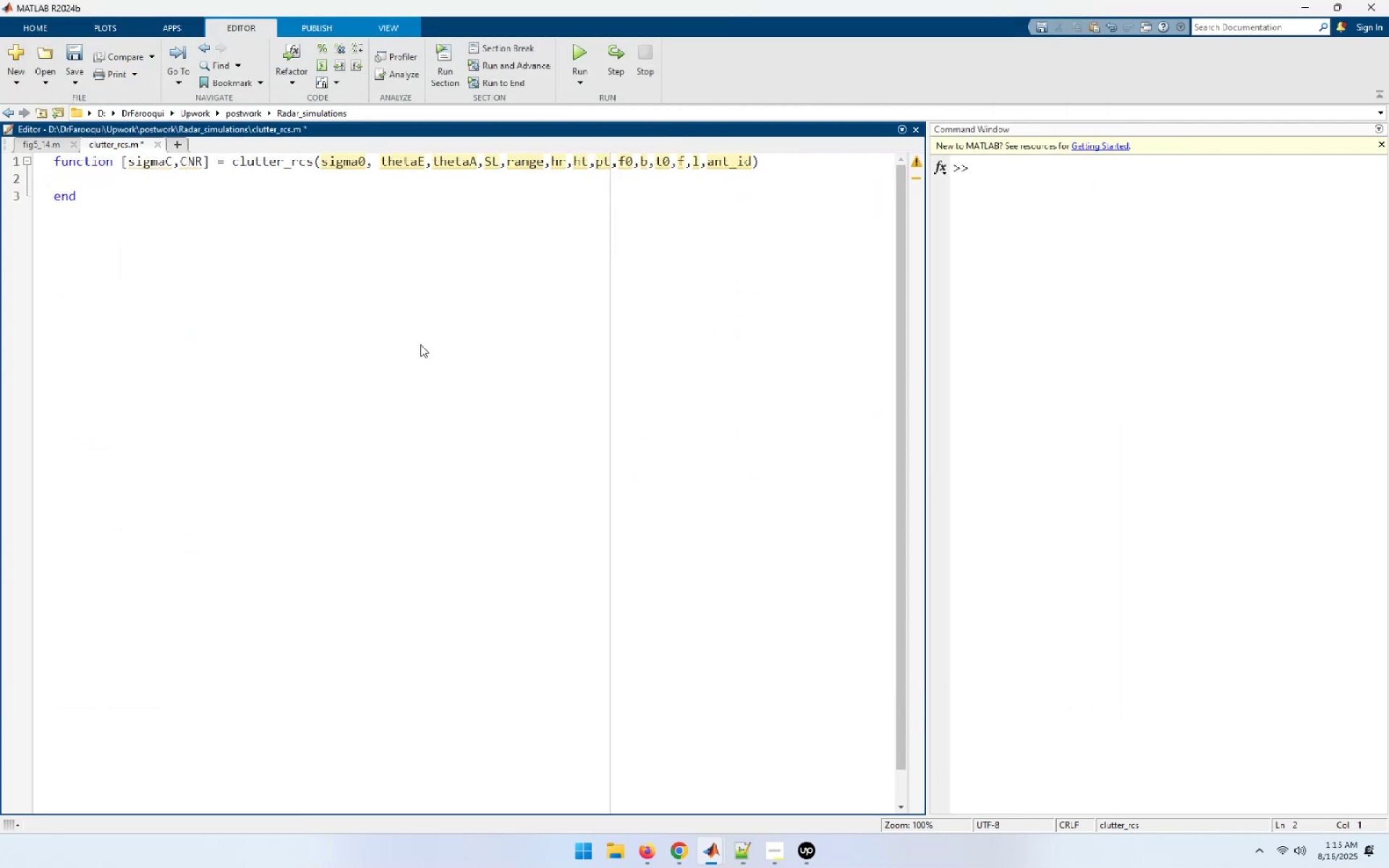 
key(NumpadEnter)
 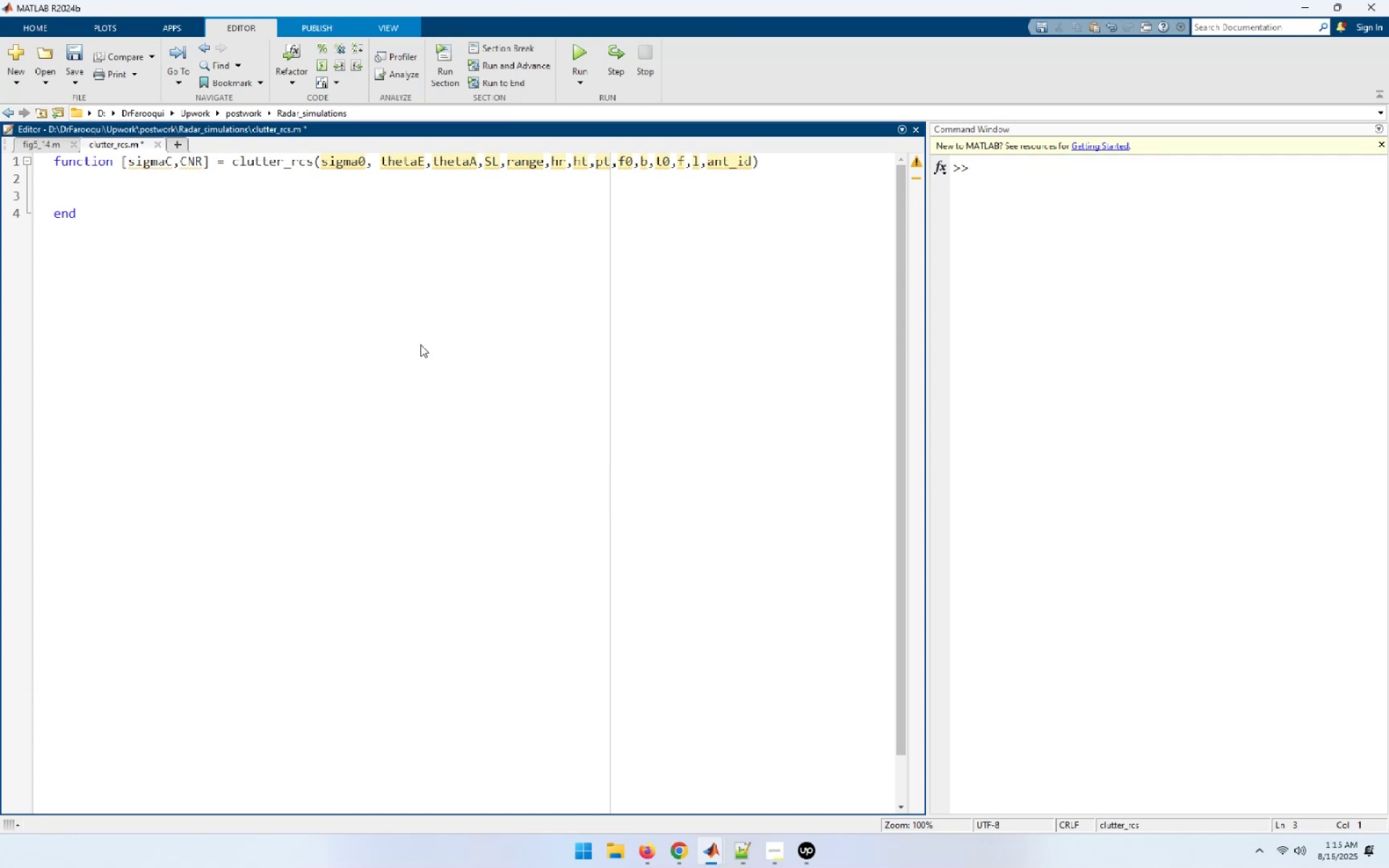 
wait(7.62)
 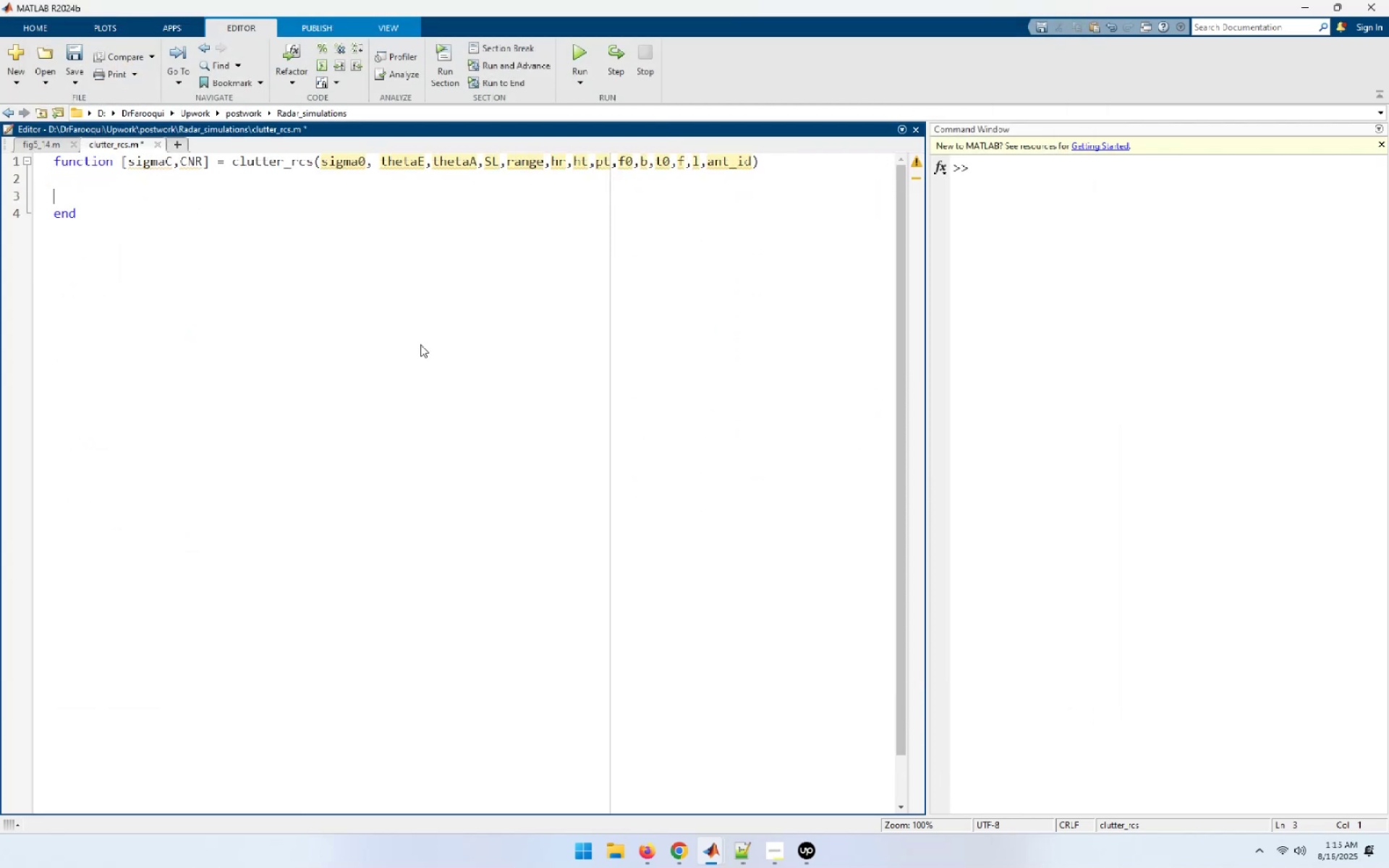 
type(clight = )
key(Backspace)
key(Backspace)
key(Backspace)
key(Backspace)
key(Backspace)
key(Backspace)
key(Backspace)
type(ight)
key(Backspace)
key(Backspace)
key(Backspace)
key(Backspace)
key(Backspace)
type( = phys)
key(Tab)
type(('LightSpeed');[Home][End])
 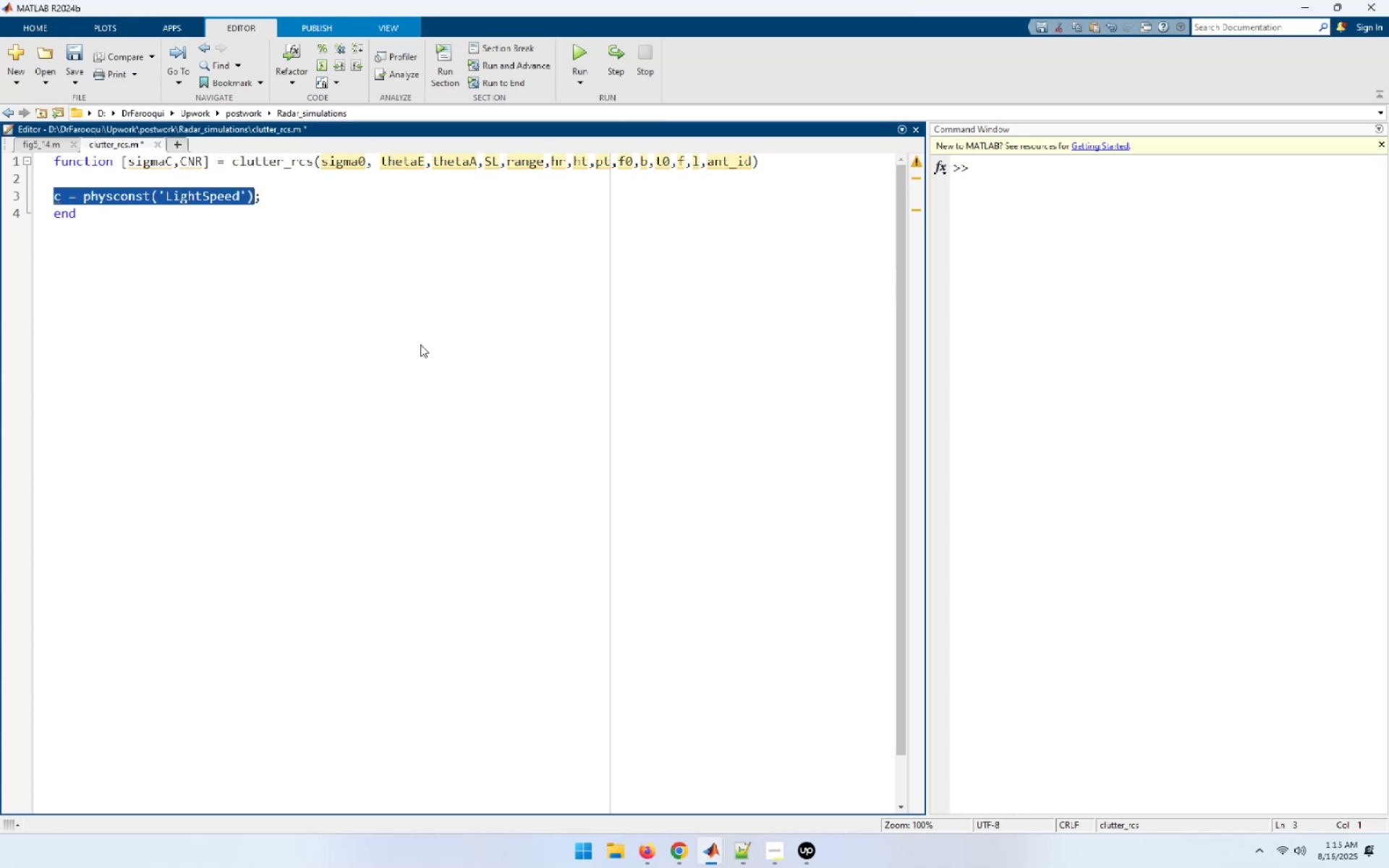 
key(Shift+ArrowLeft)
 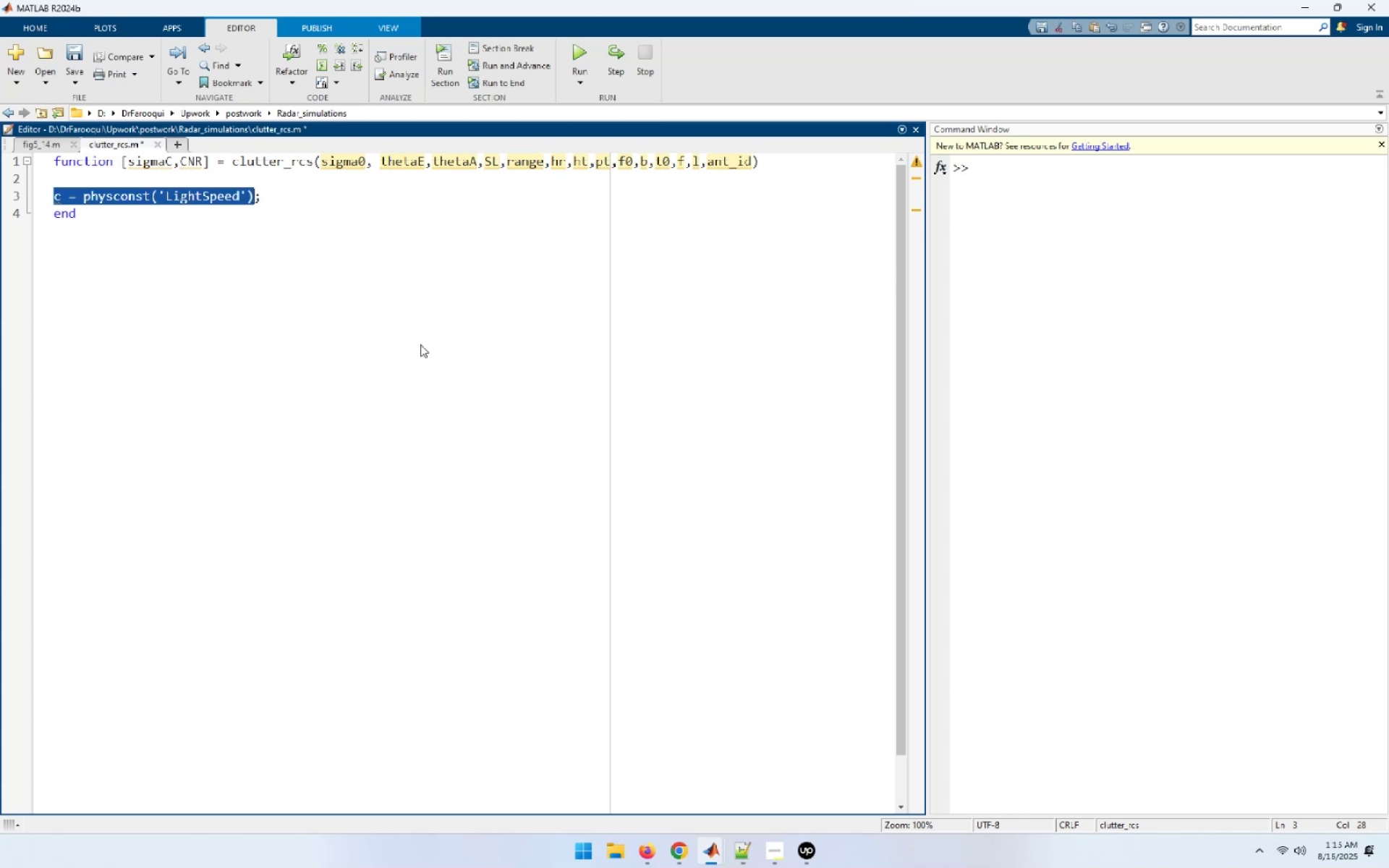 
key(F9)
 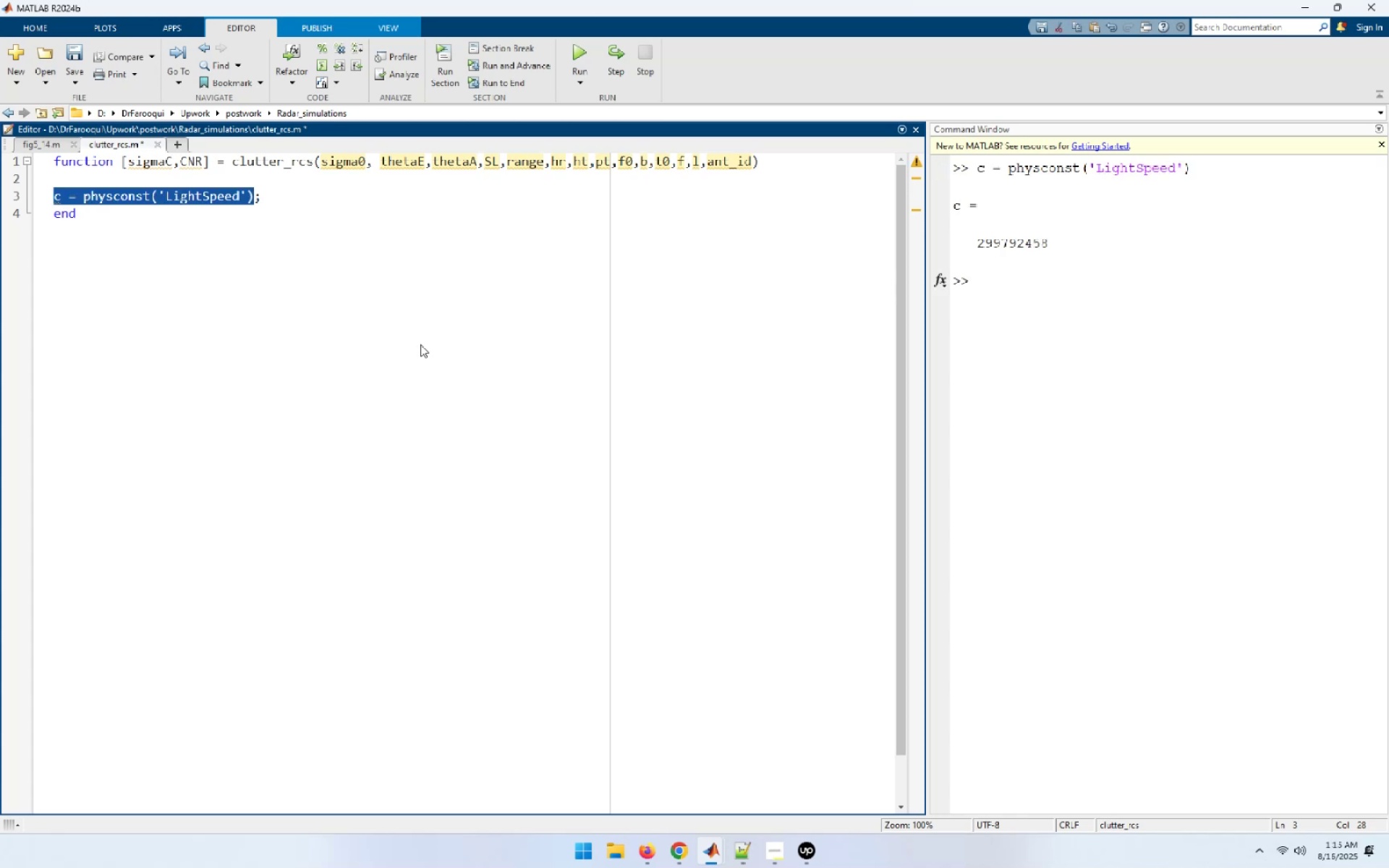 
key(Control+S)
 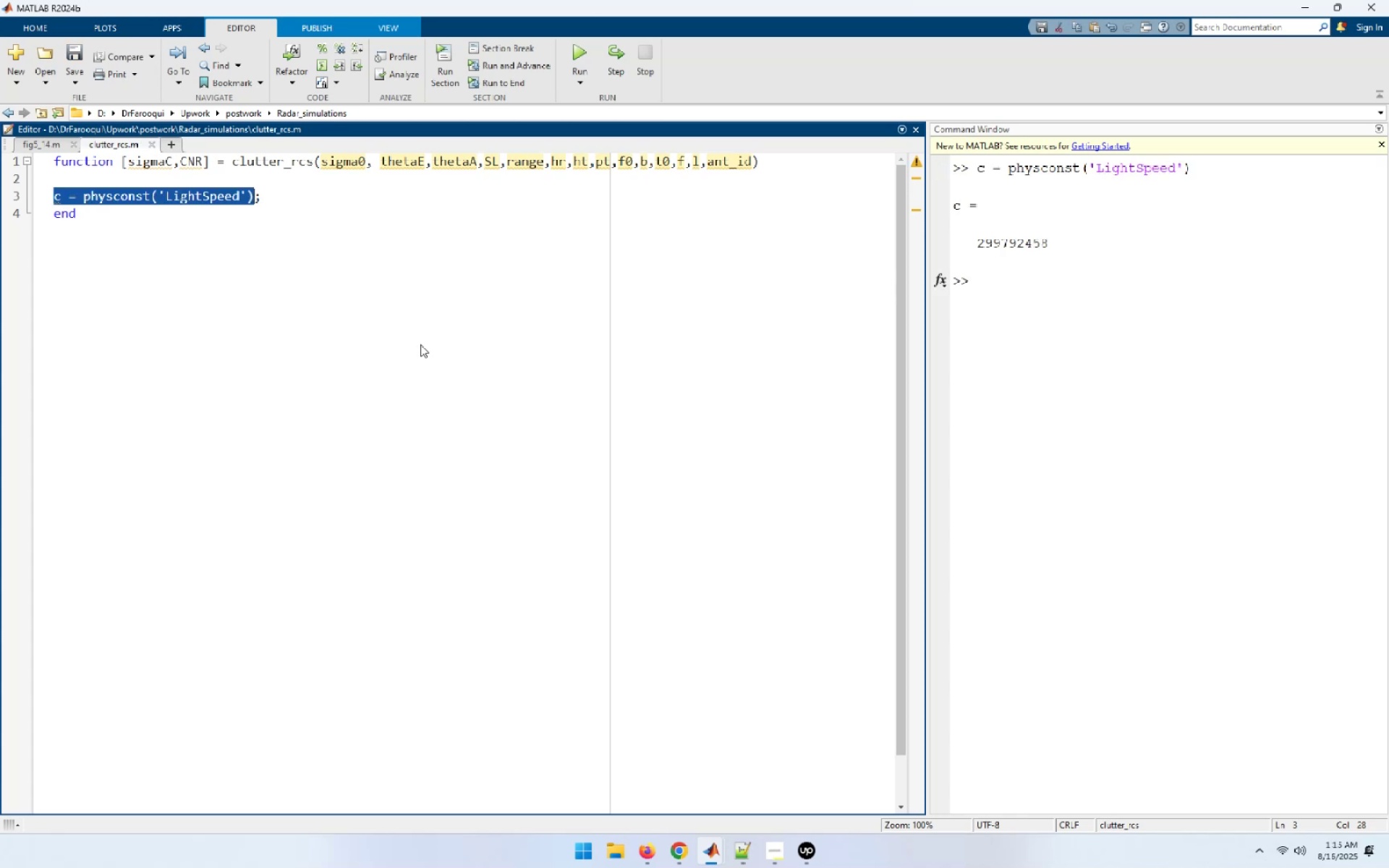 
key(ArrowDown)
 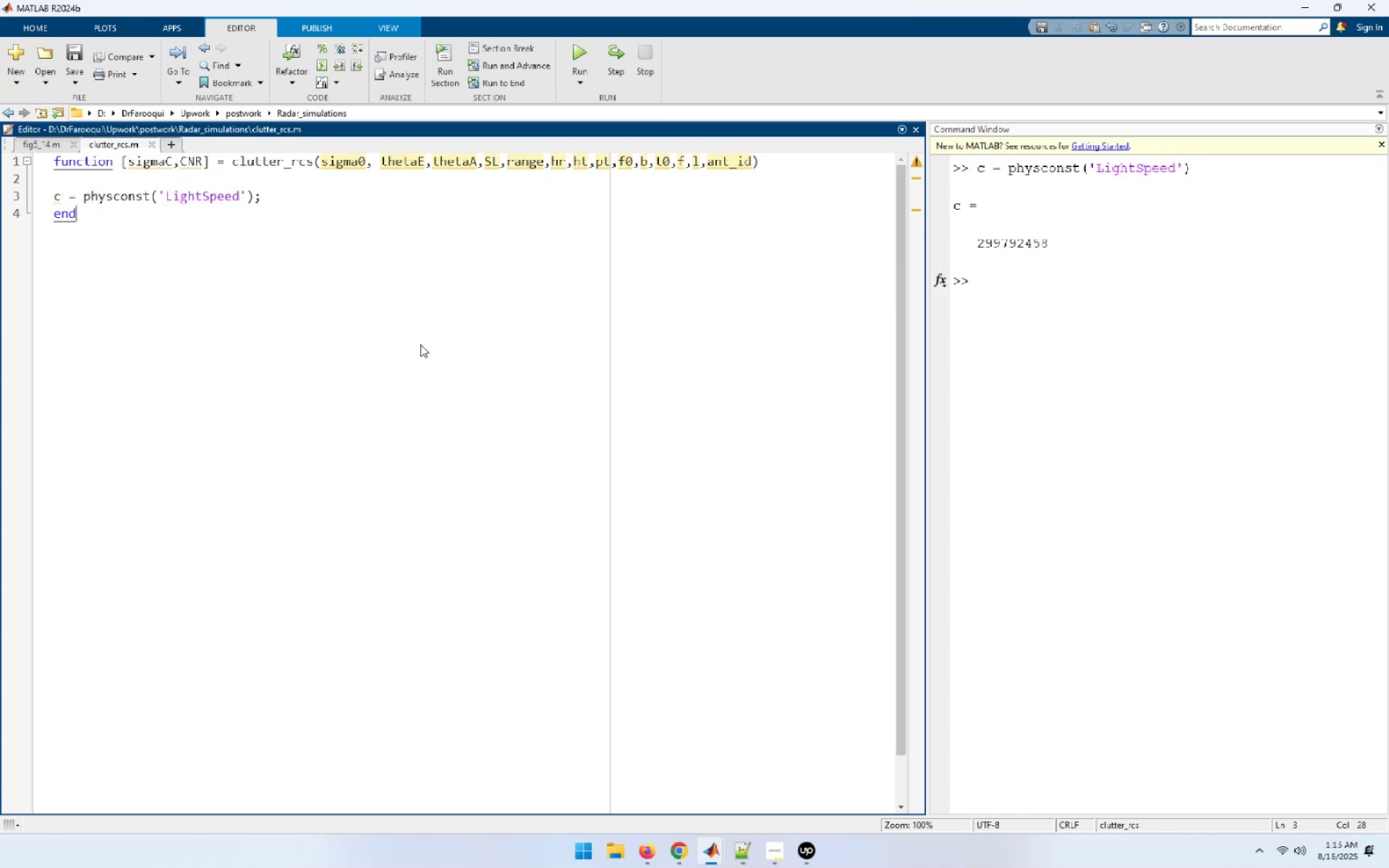 
key(ArrowUp)
 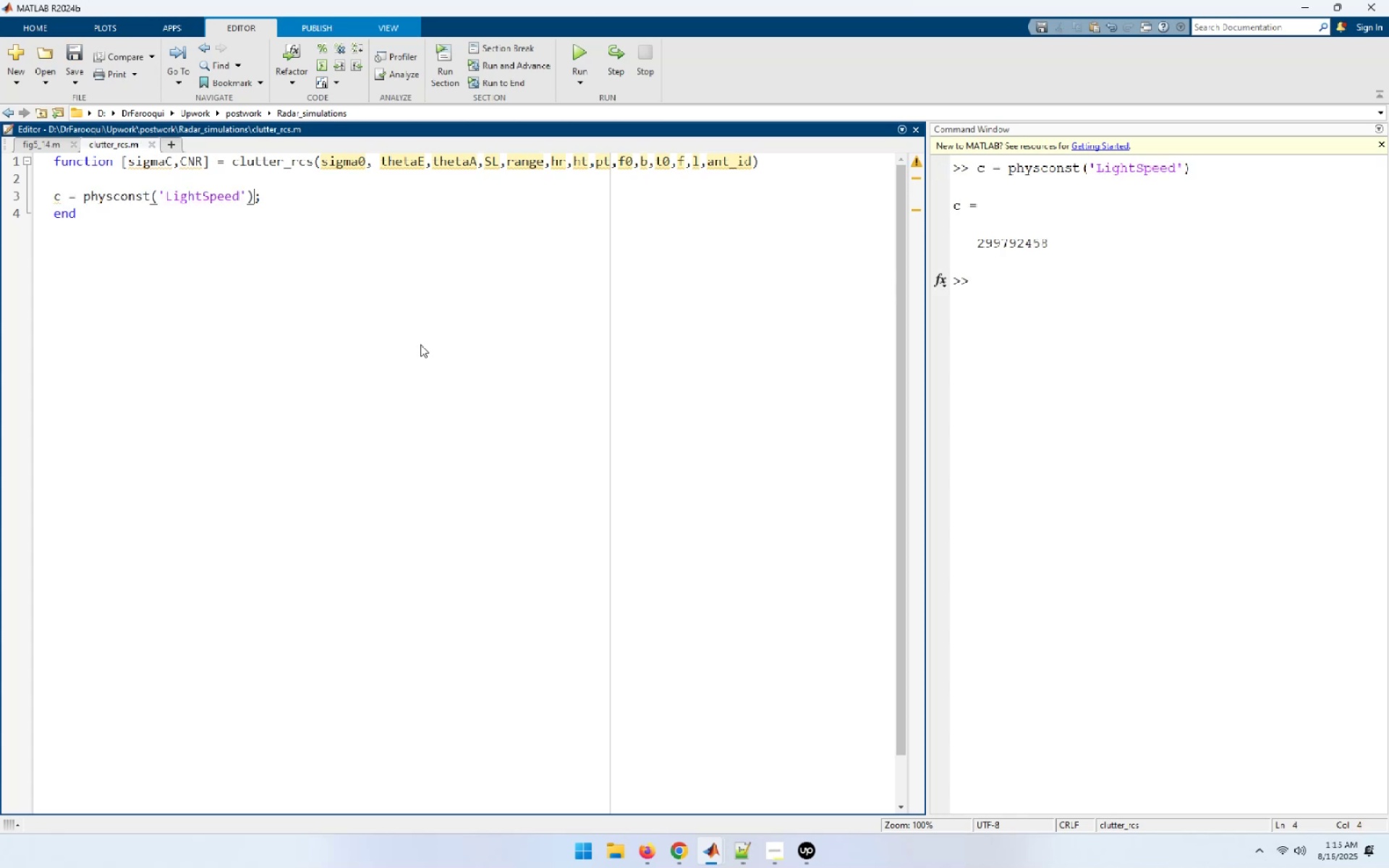 
type([End])
key(NumpadEnter)
type(lambda = c/f0;)
 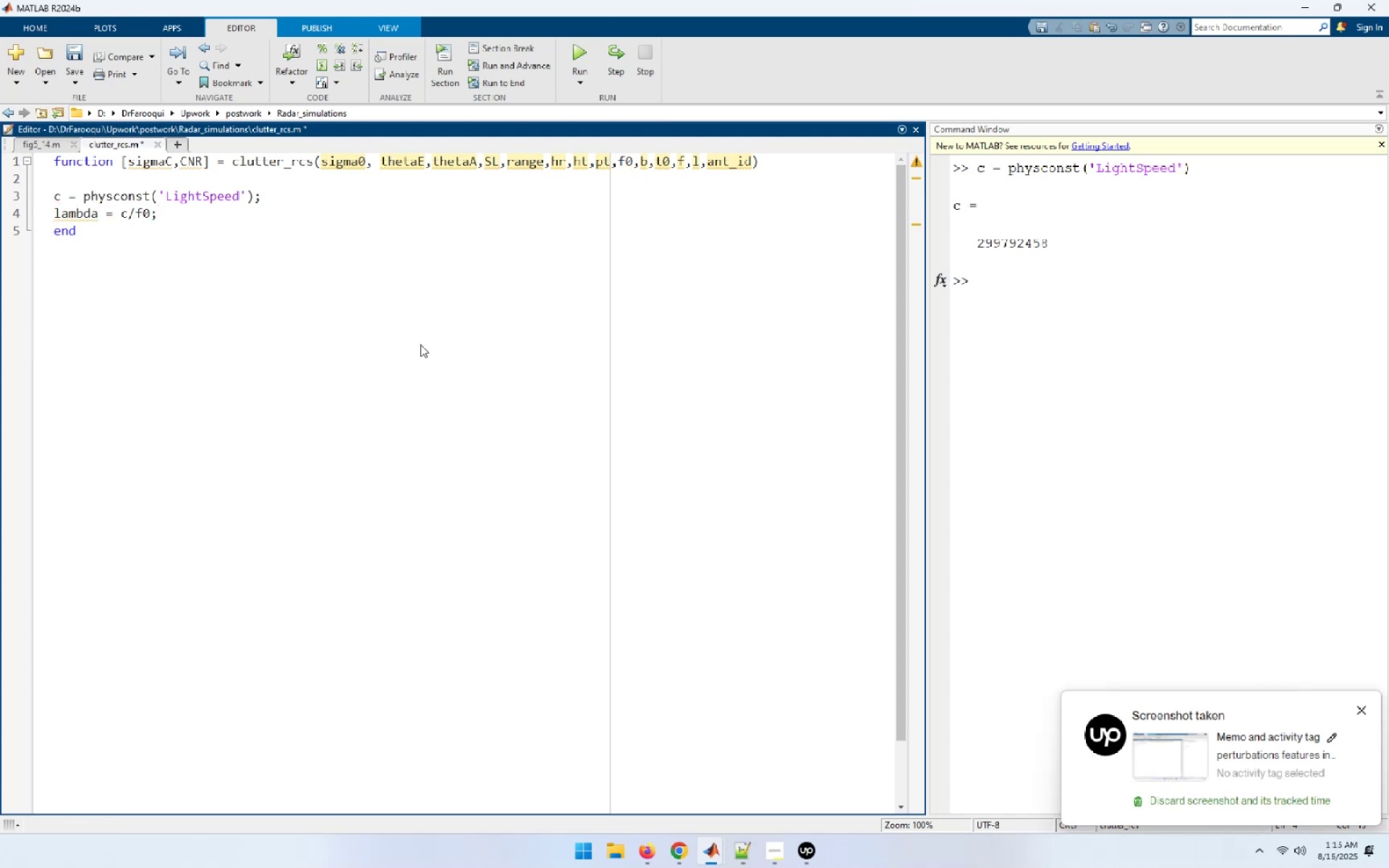 
key(Enter)
 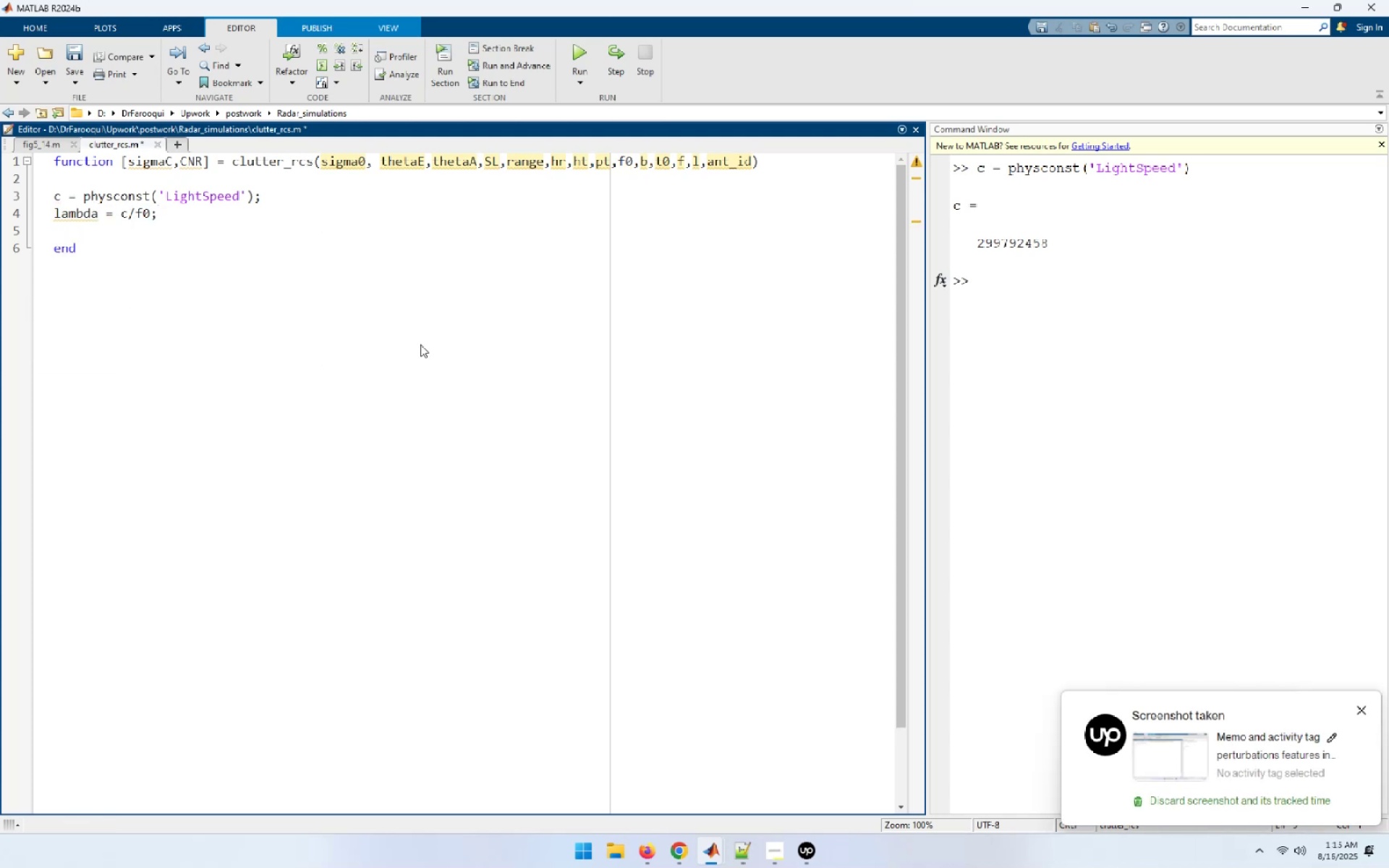 
type(tht)
key(Backspace)
type(etaA_deg = thetaA;)
 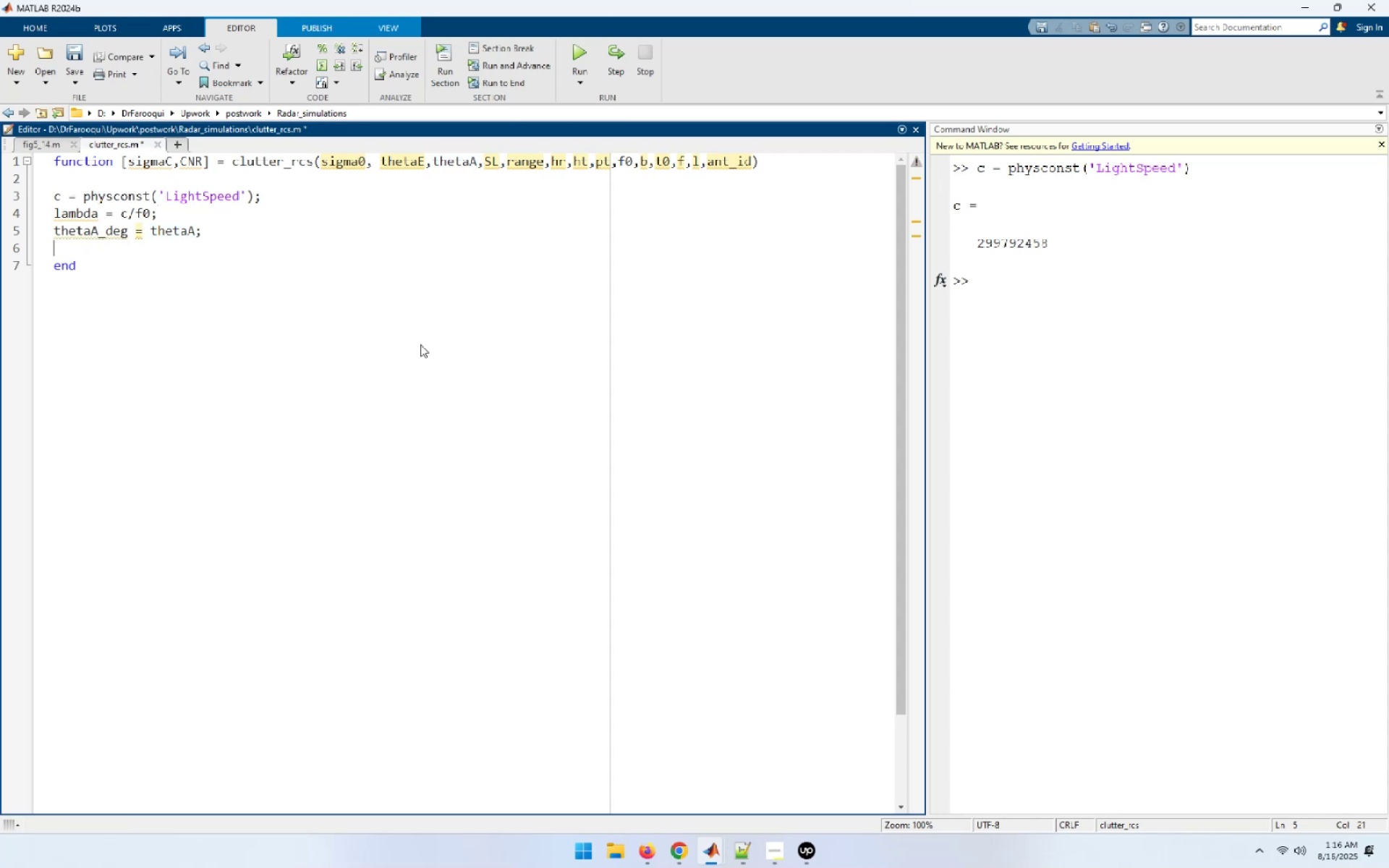 
 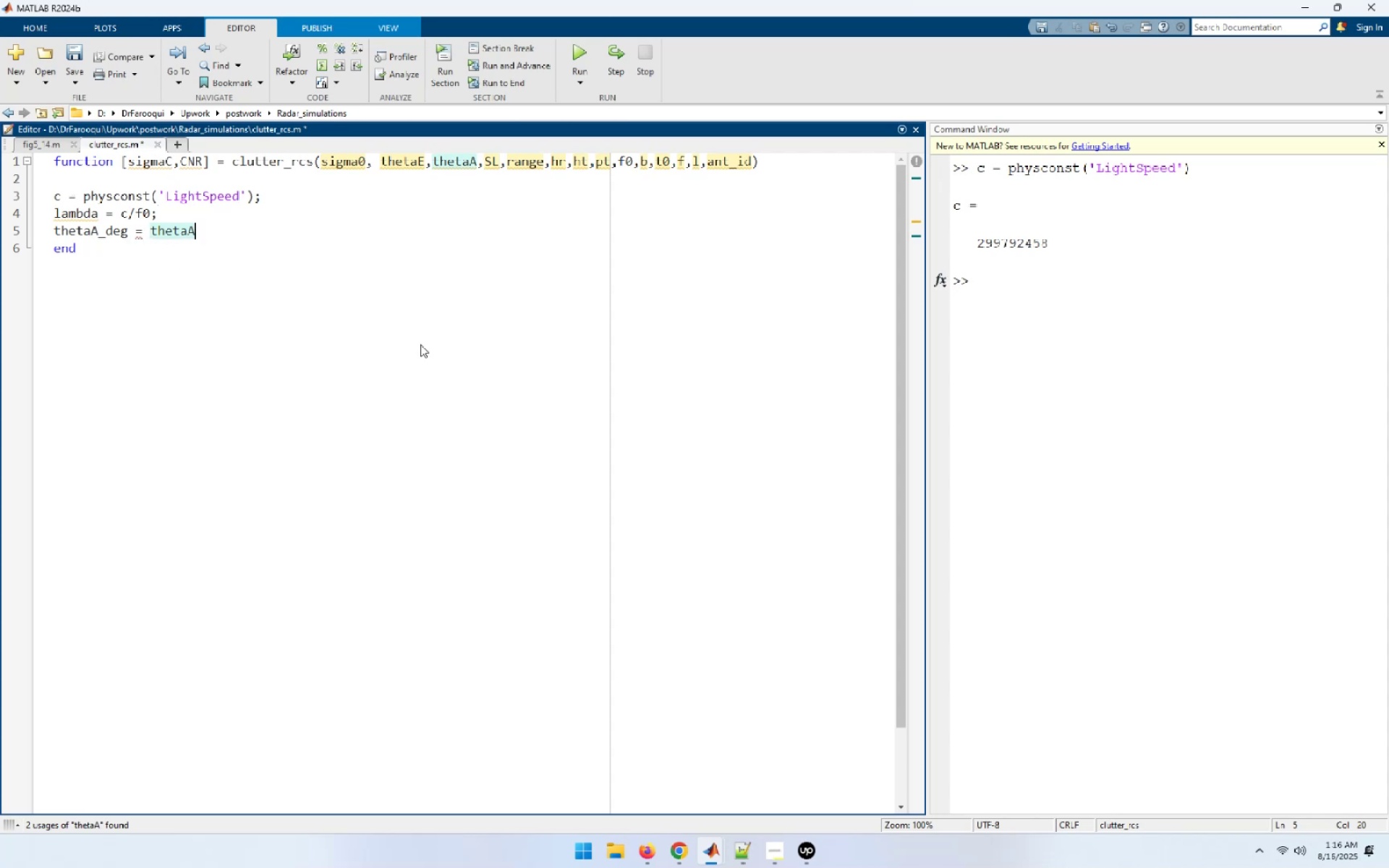 
key(Enter)
 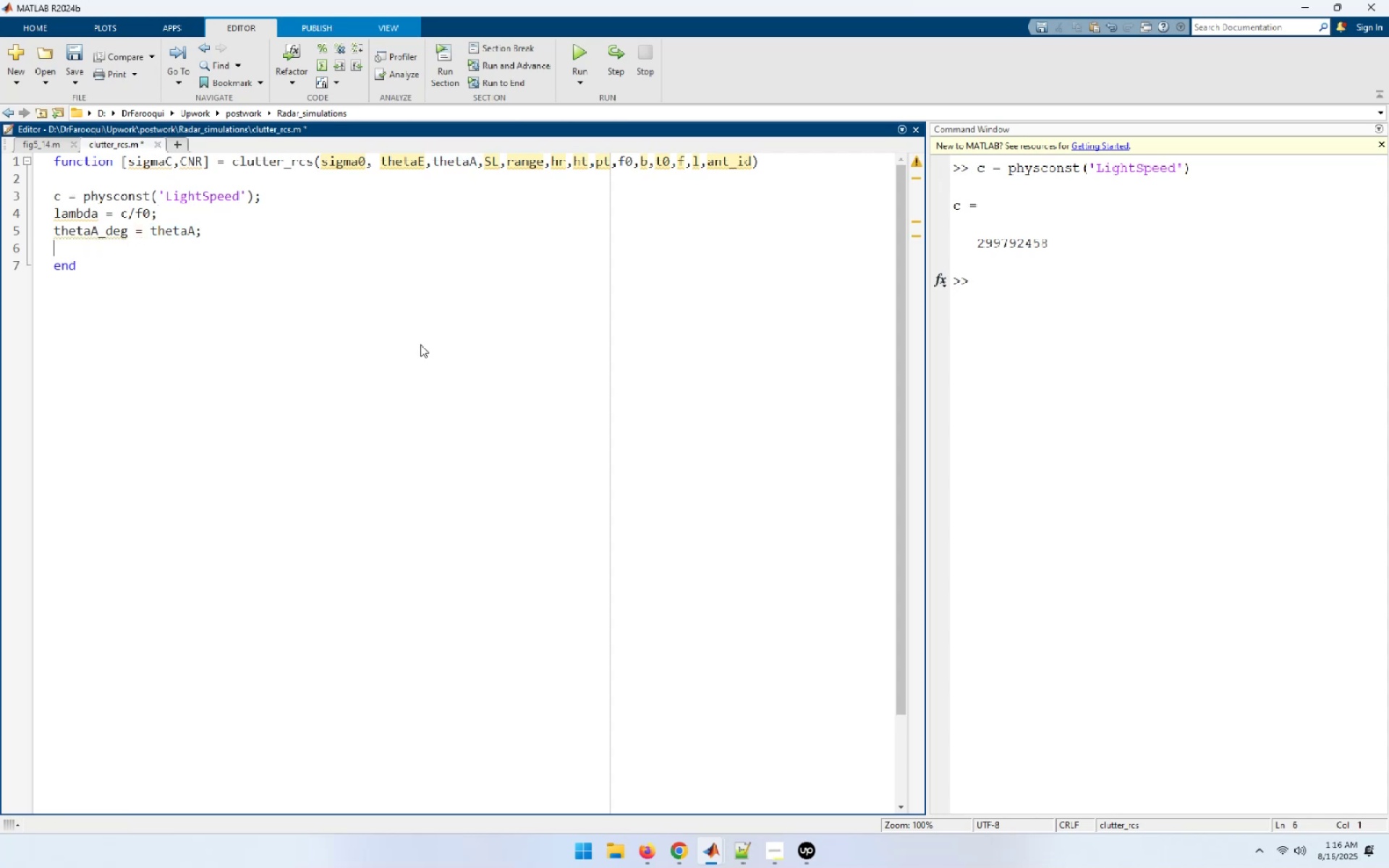 
type(thetaE-dge)
key(Backspace)
key(Backspace)
key(Backspace)
key(Backspace)
type(_deg = thetaE;)
 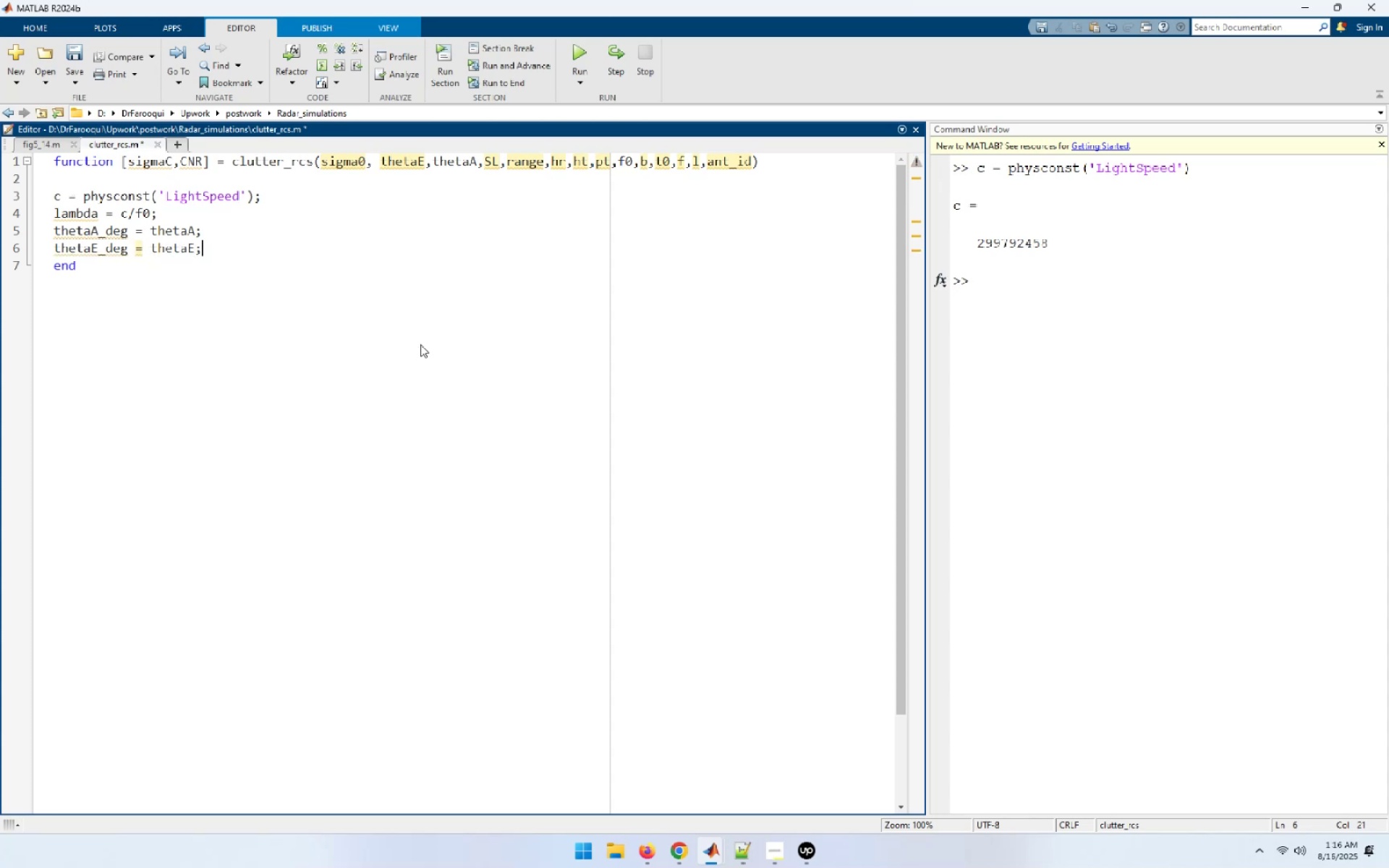 
key(Enter)
 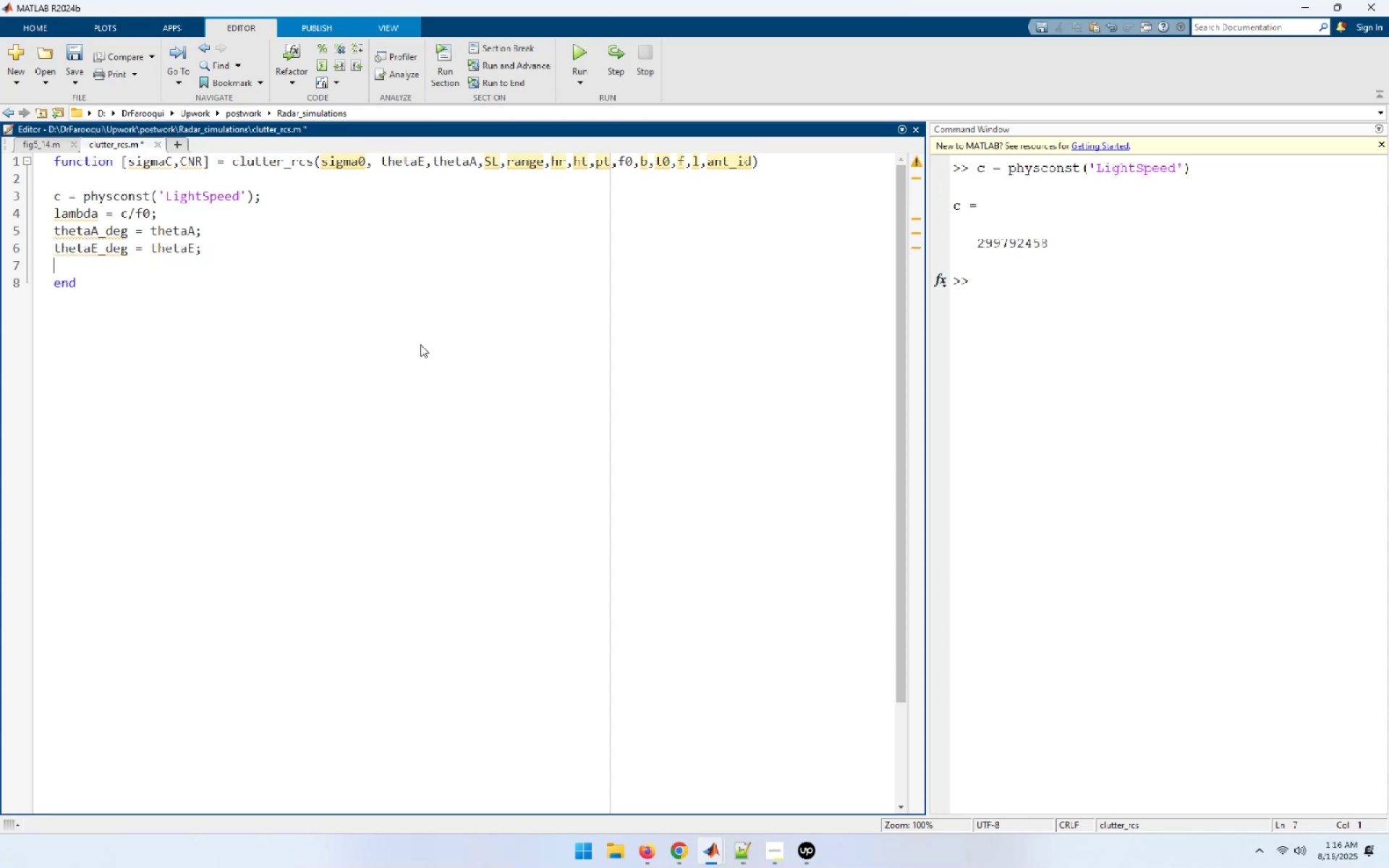 
type(thetaA = thetaA_deg * pi/180;)
 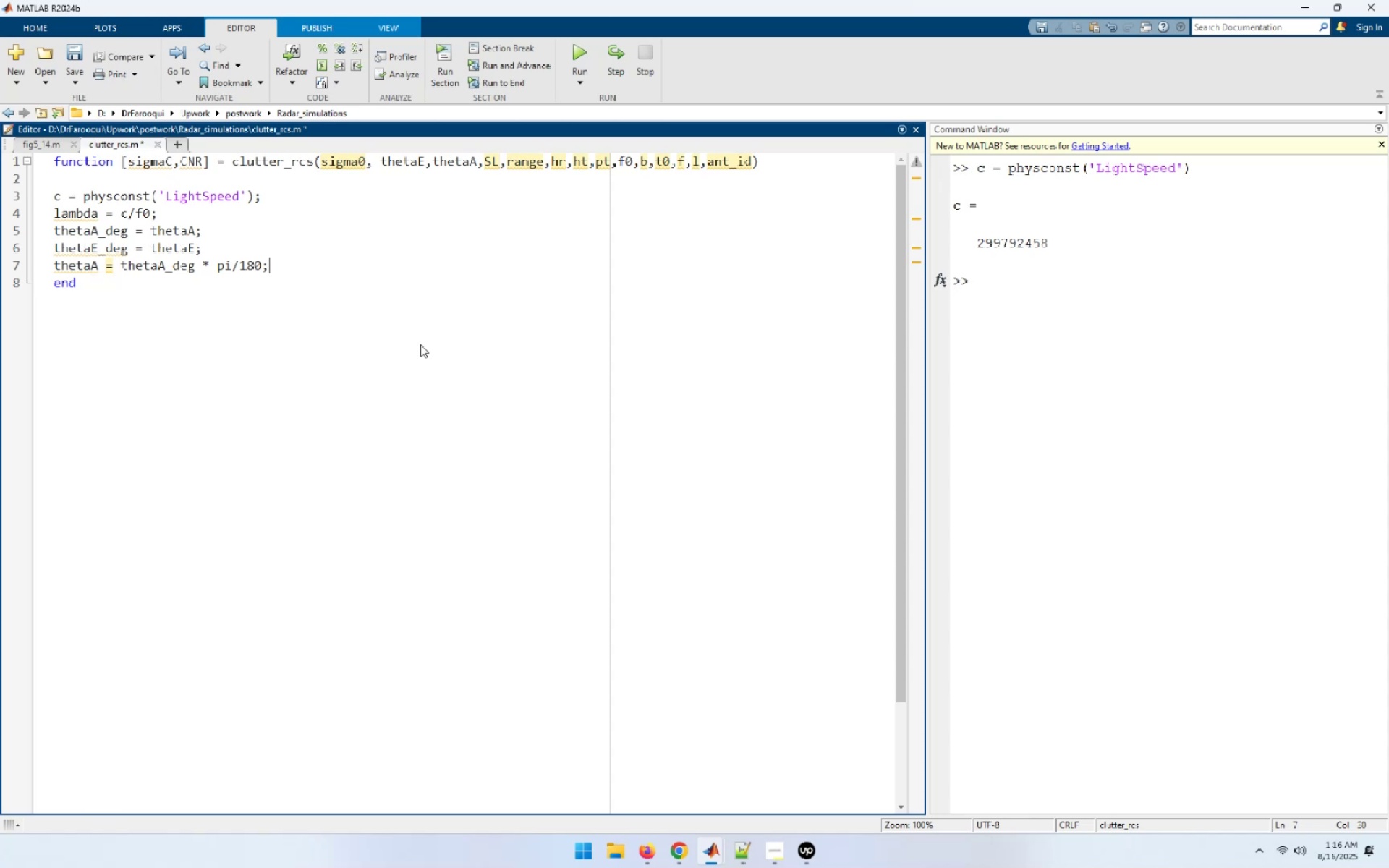 
key(Enter)
 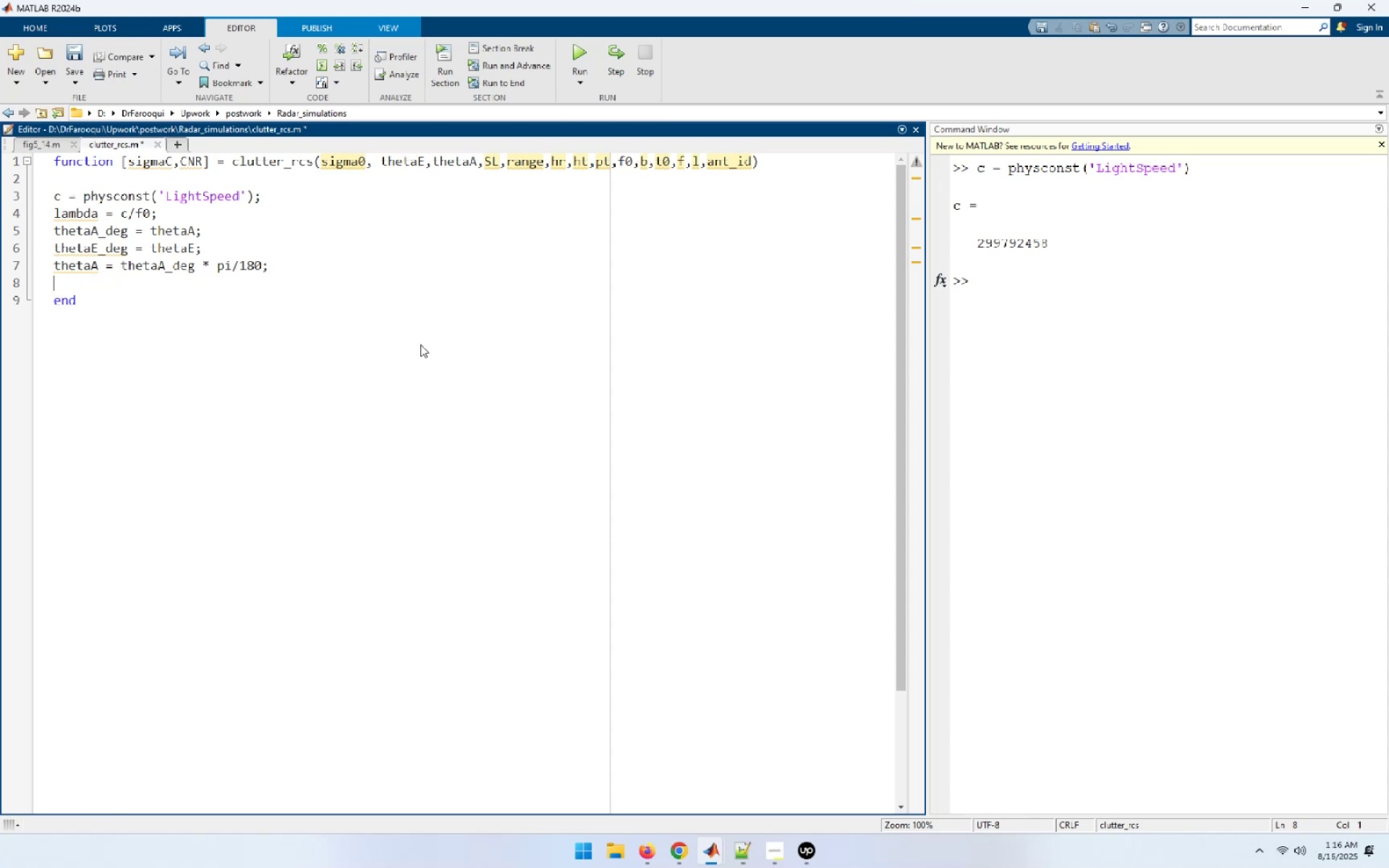 
type(thetaE = thetaE_deg * pi/180;)
 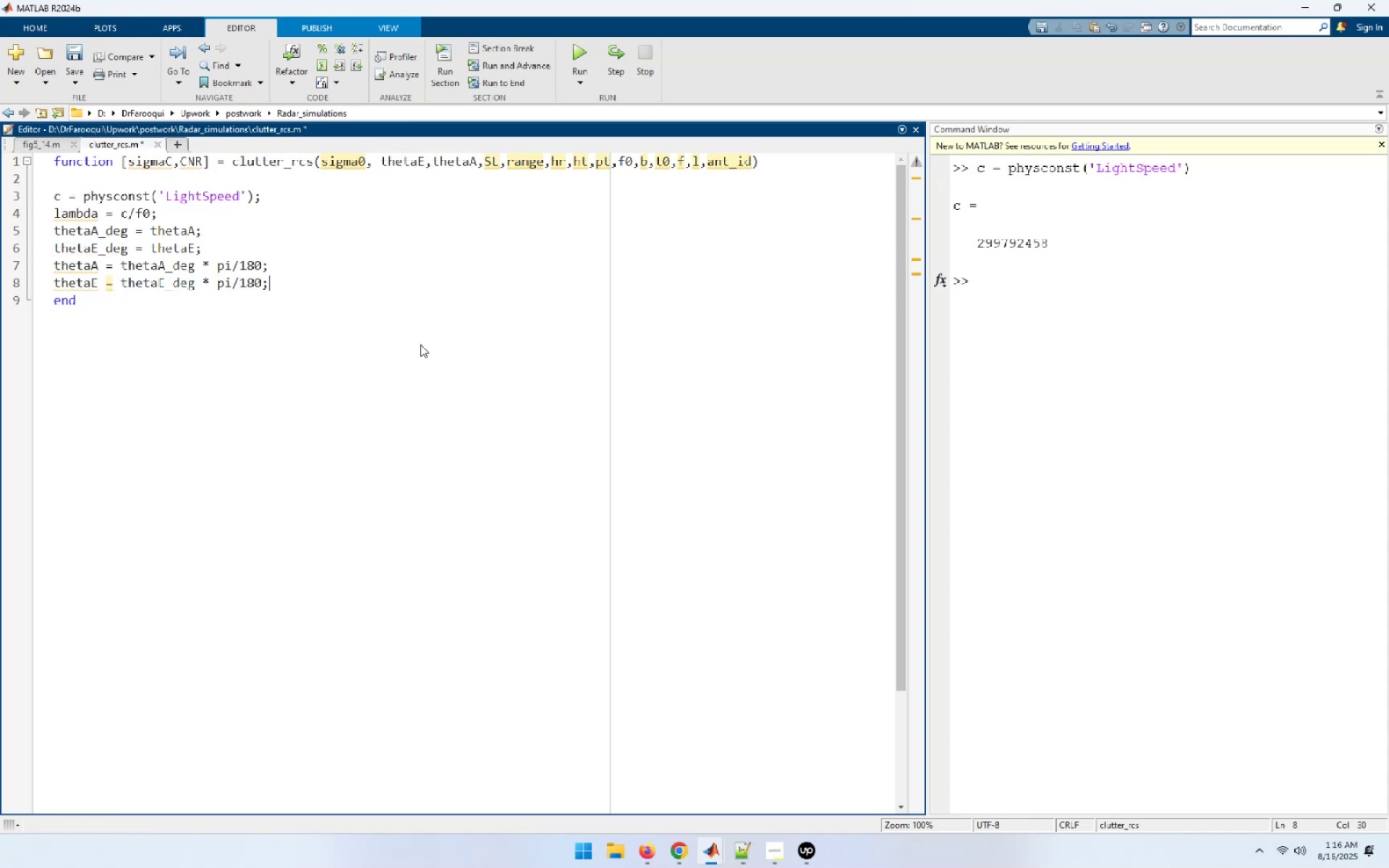 
key(Enter)
 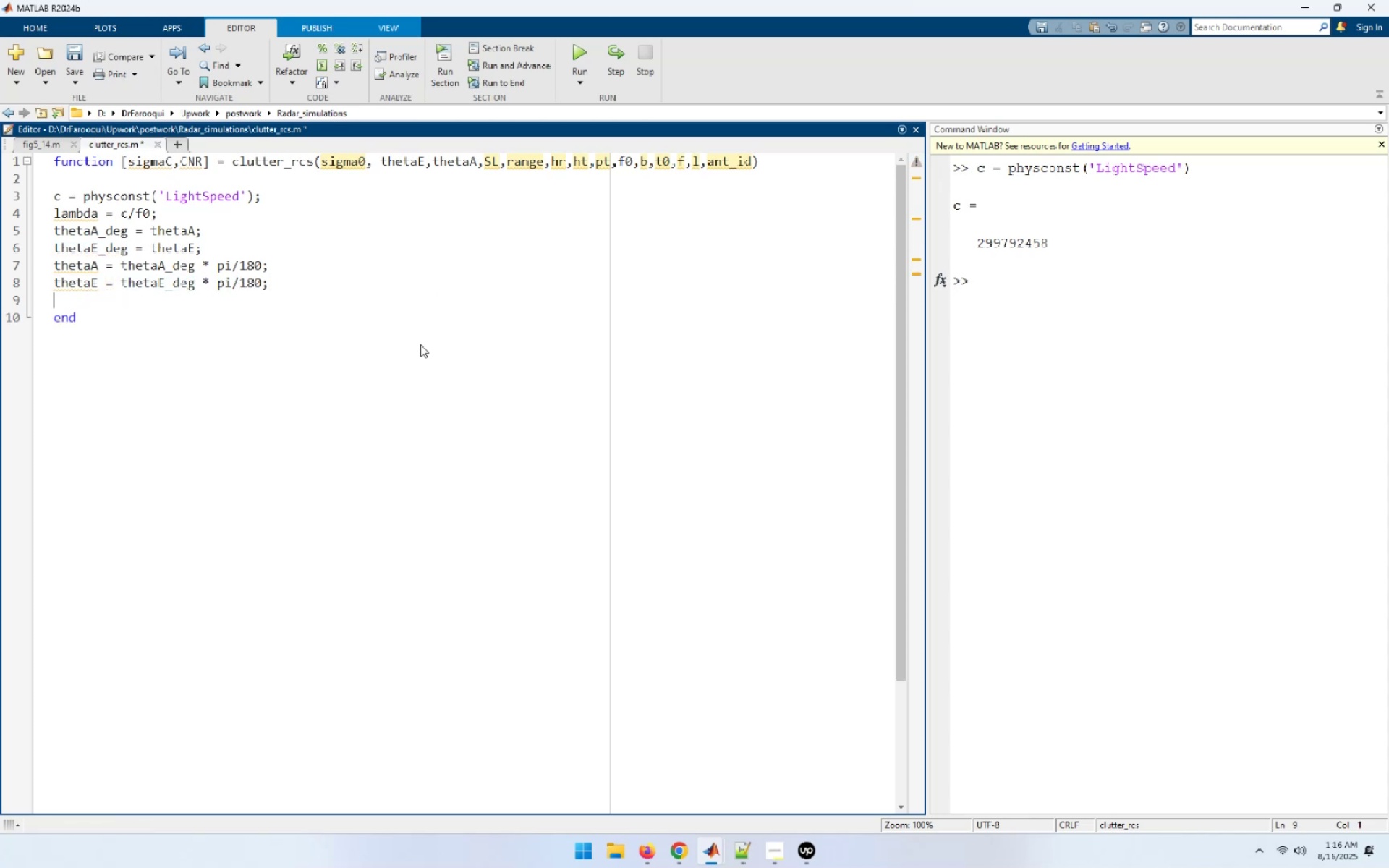 
type(re = 637)
 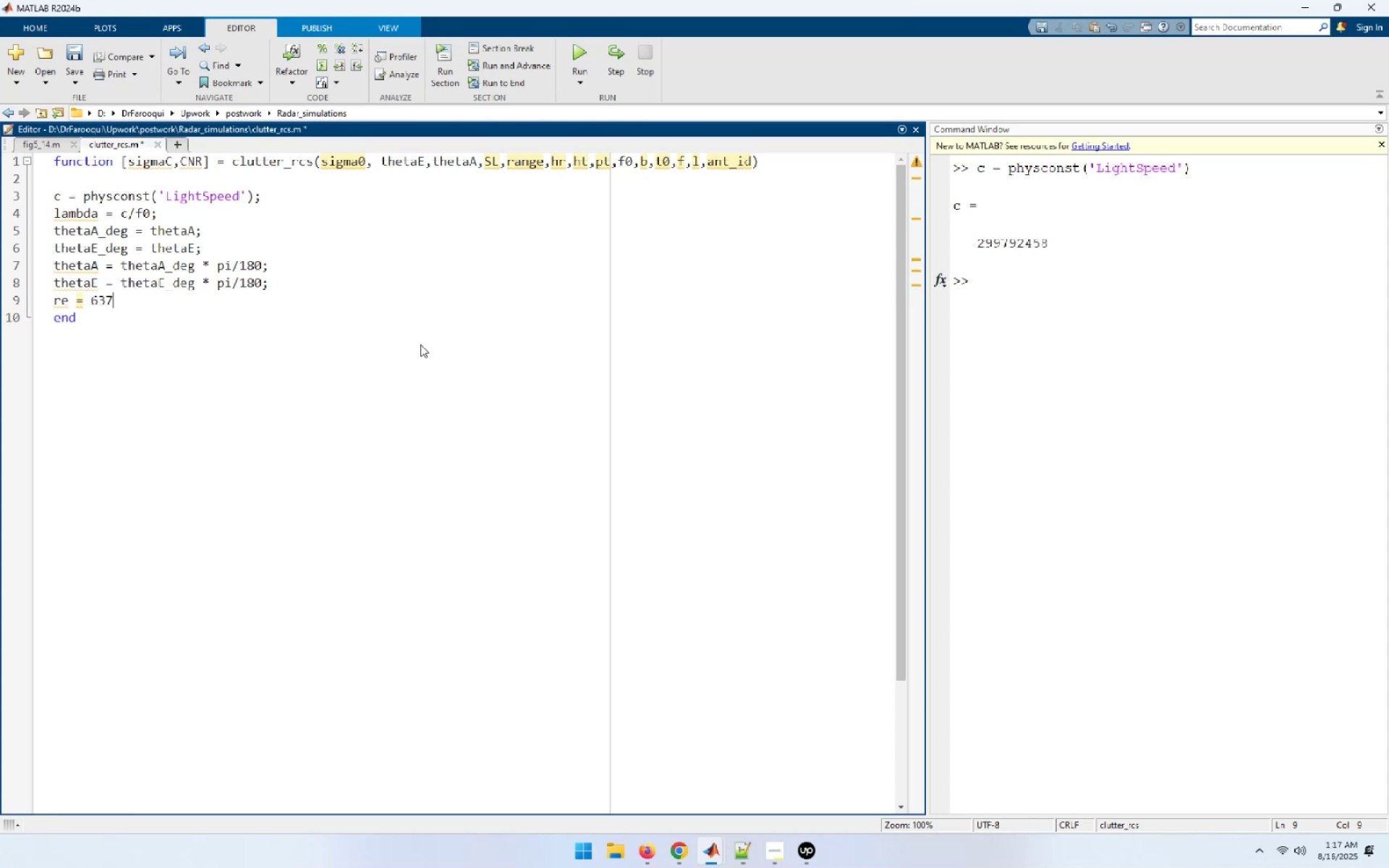 
wait(7.42)
 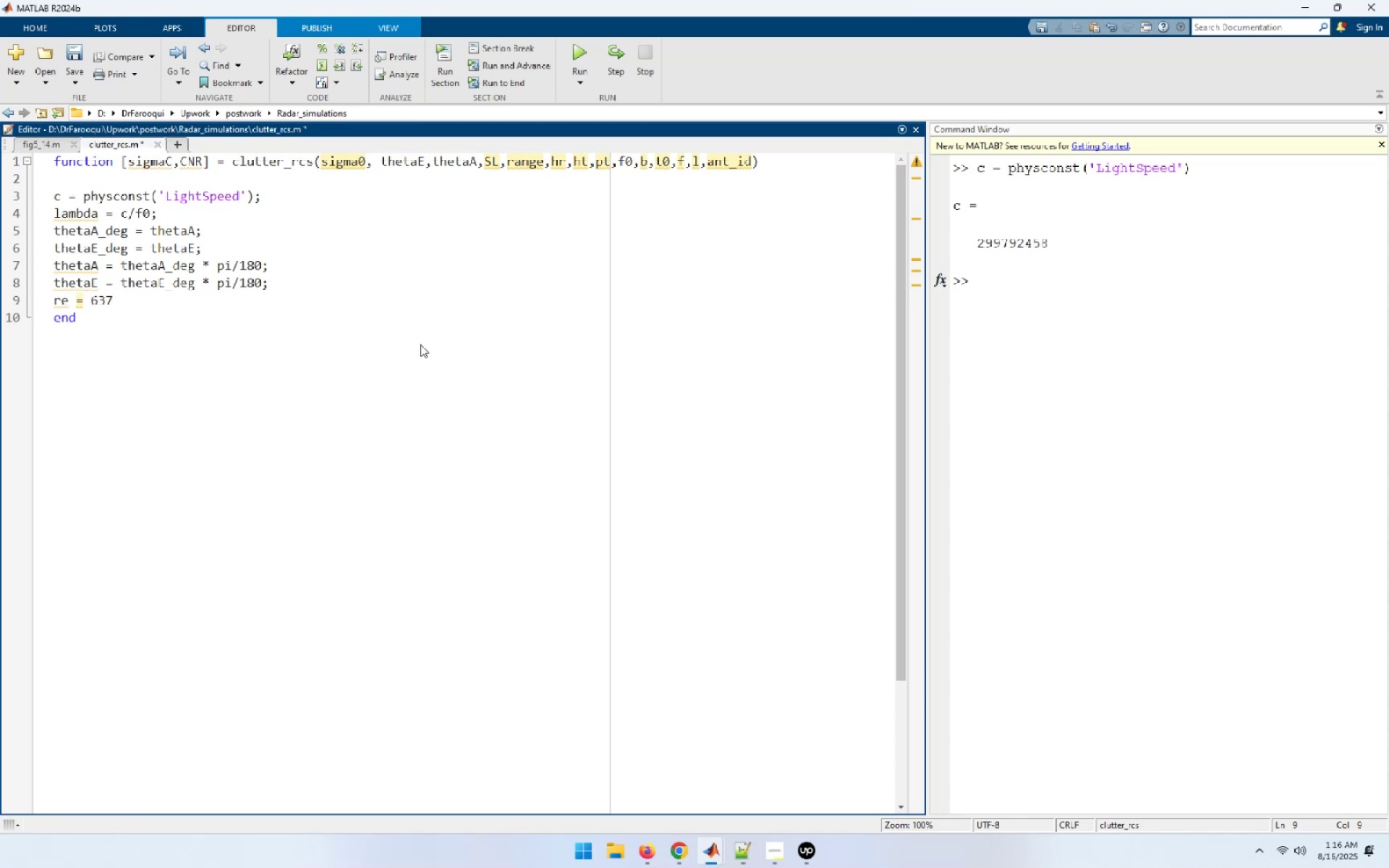 
type(1000;)
 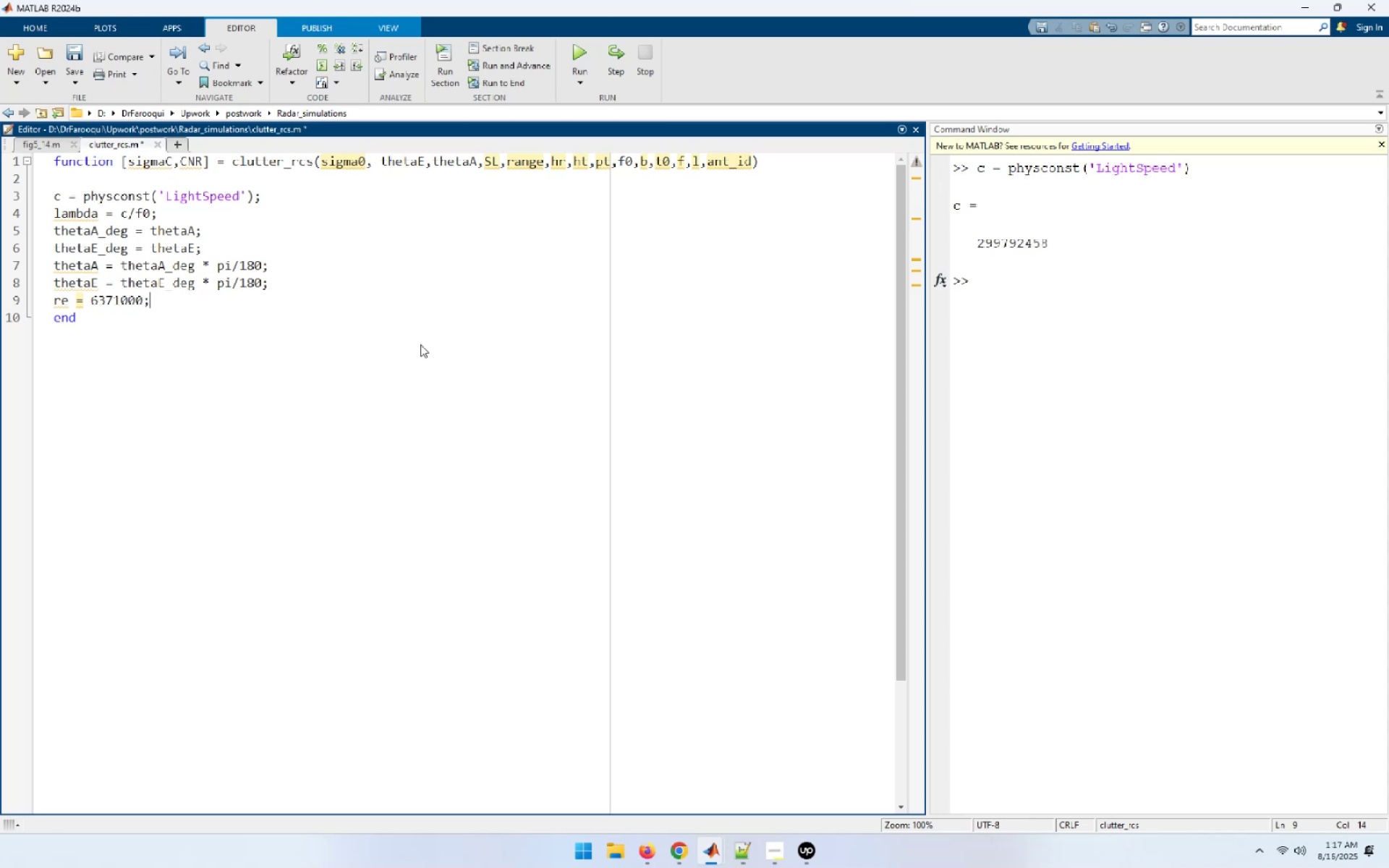 
key(Enter)
 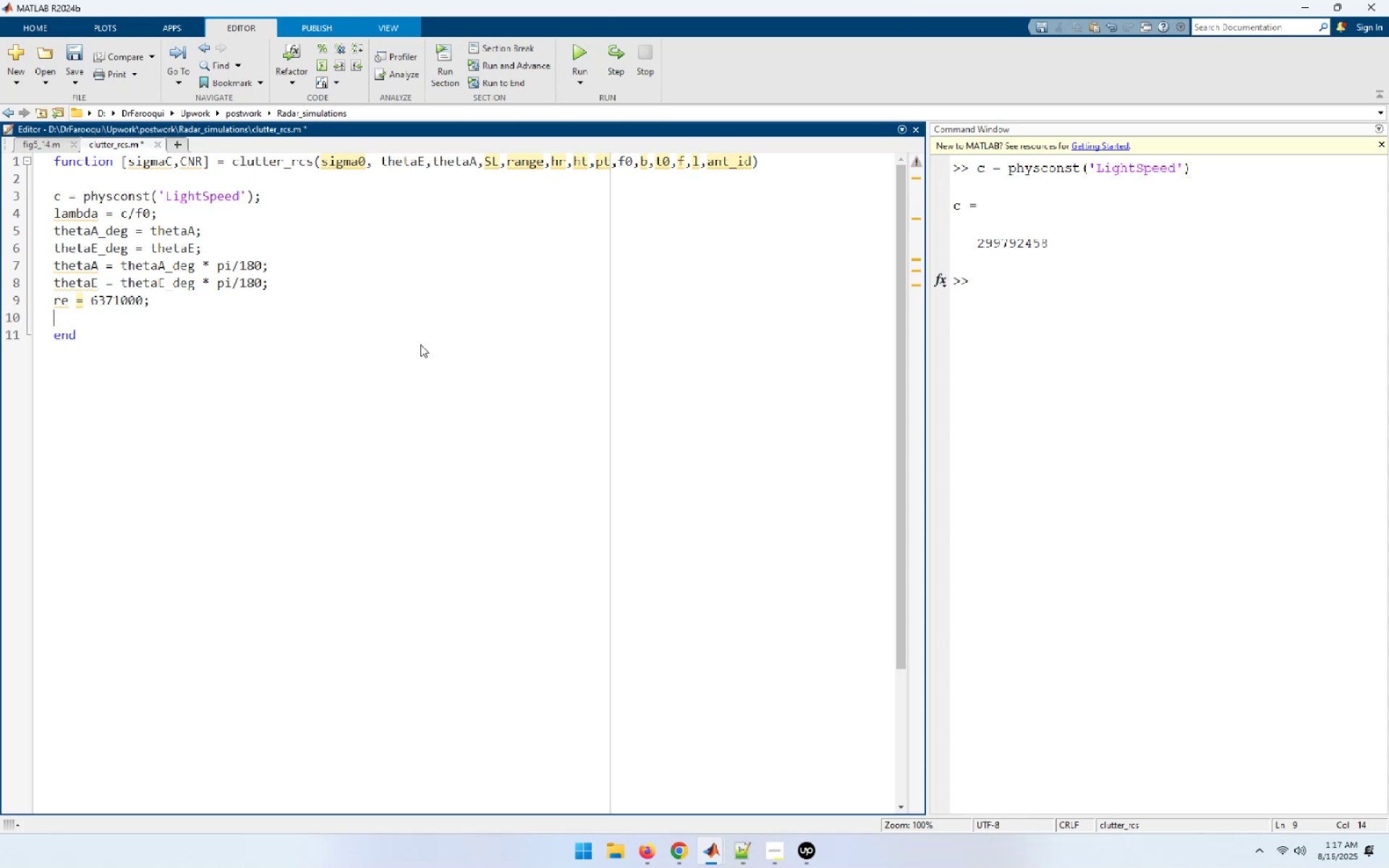 
type(rh = sqrt(8.)
 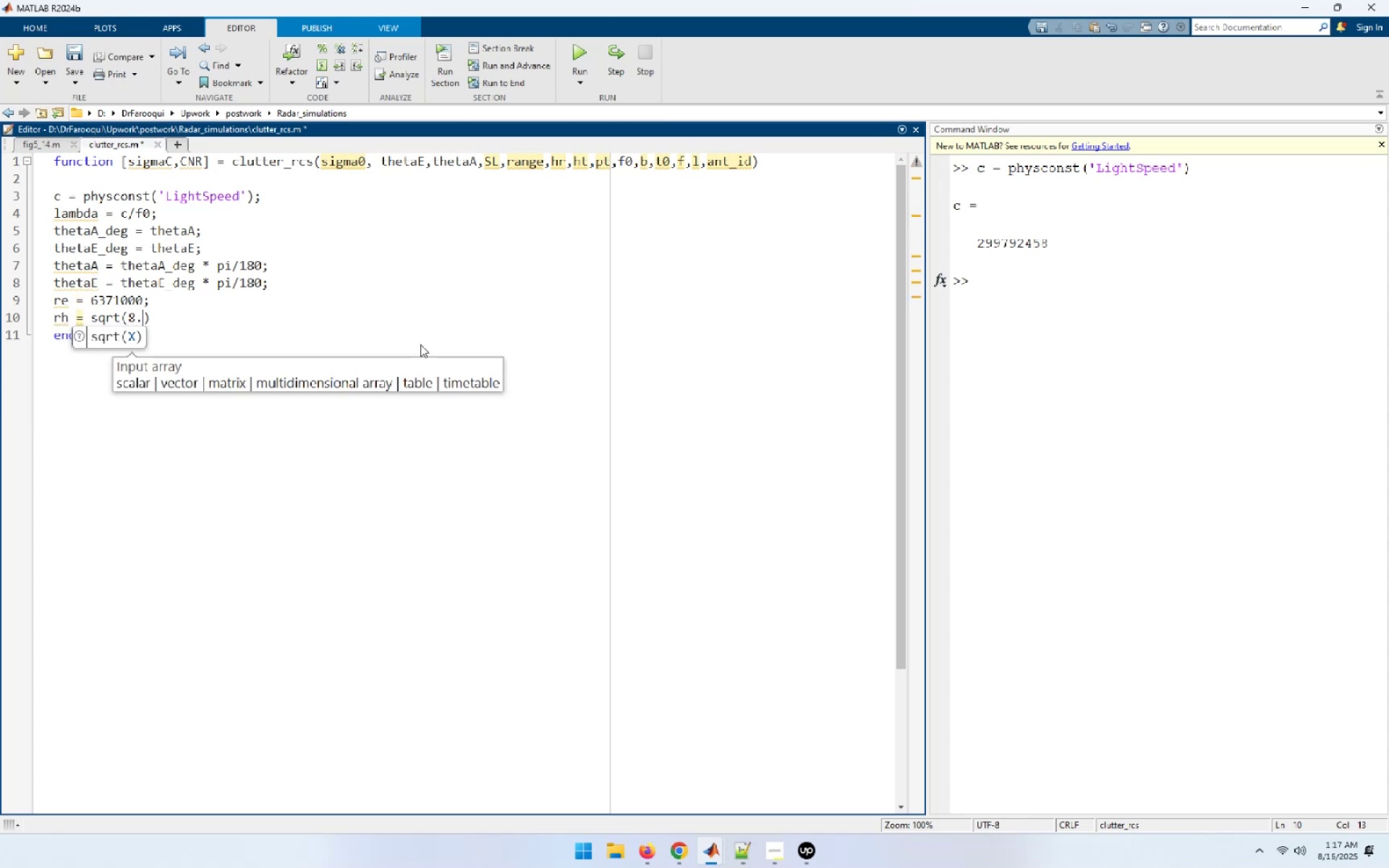 
key(Backspace)
type( * hr * re/3);)
 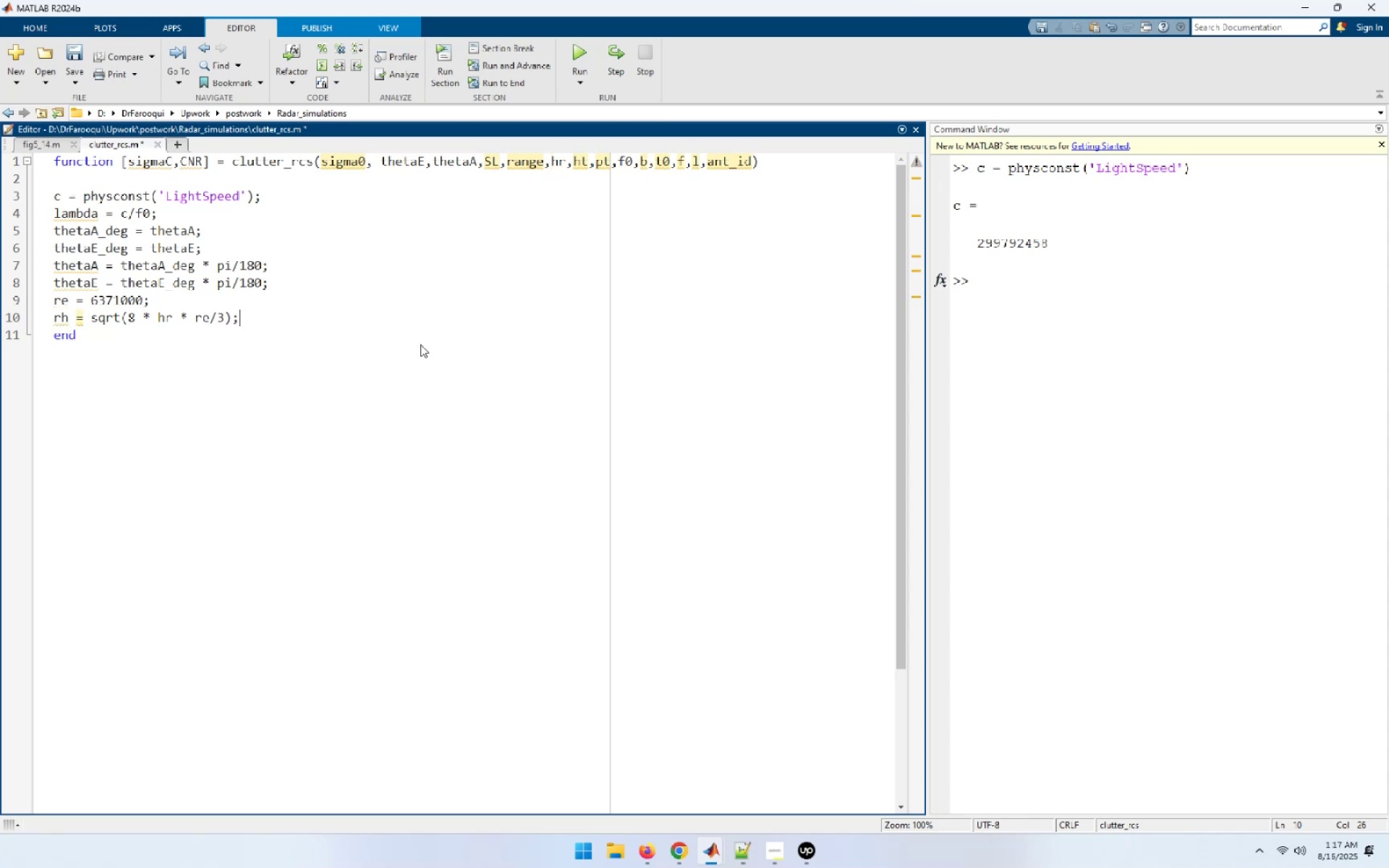 
wait(6.24)
 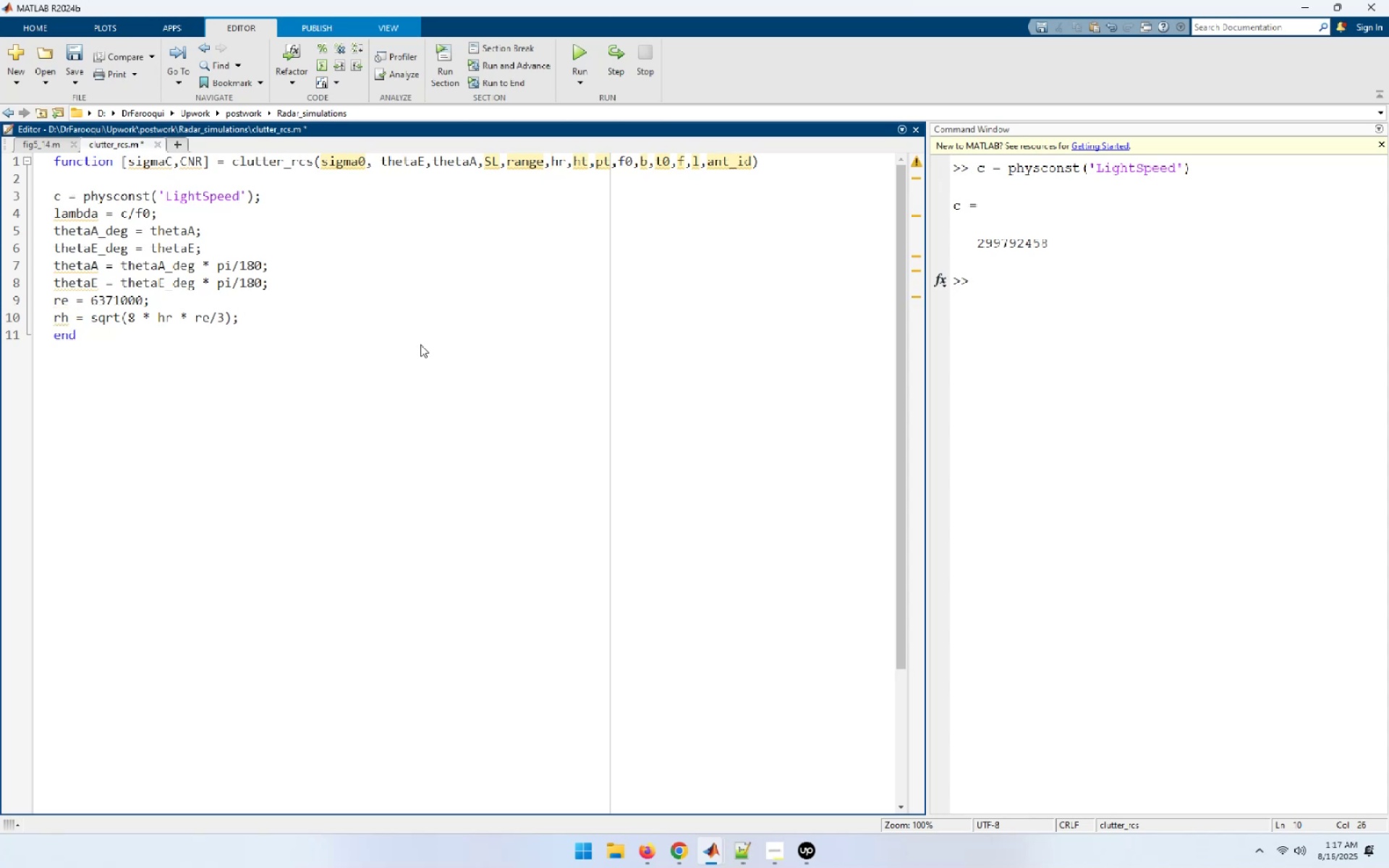 
hold_key(key=ArrowLeft, duration=1.2)
 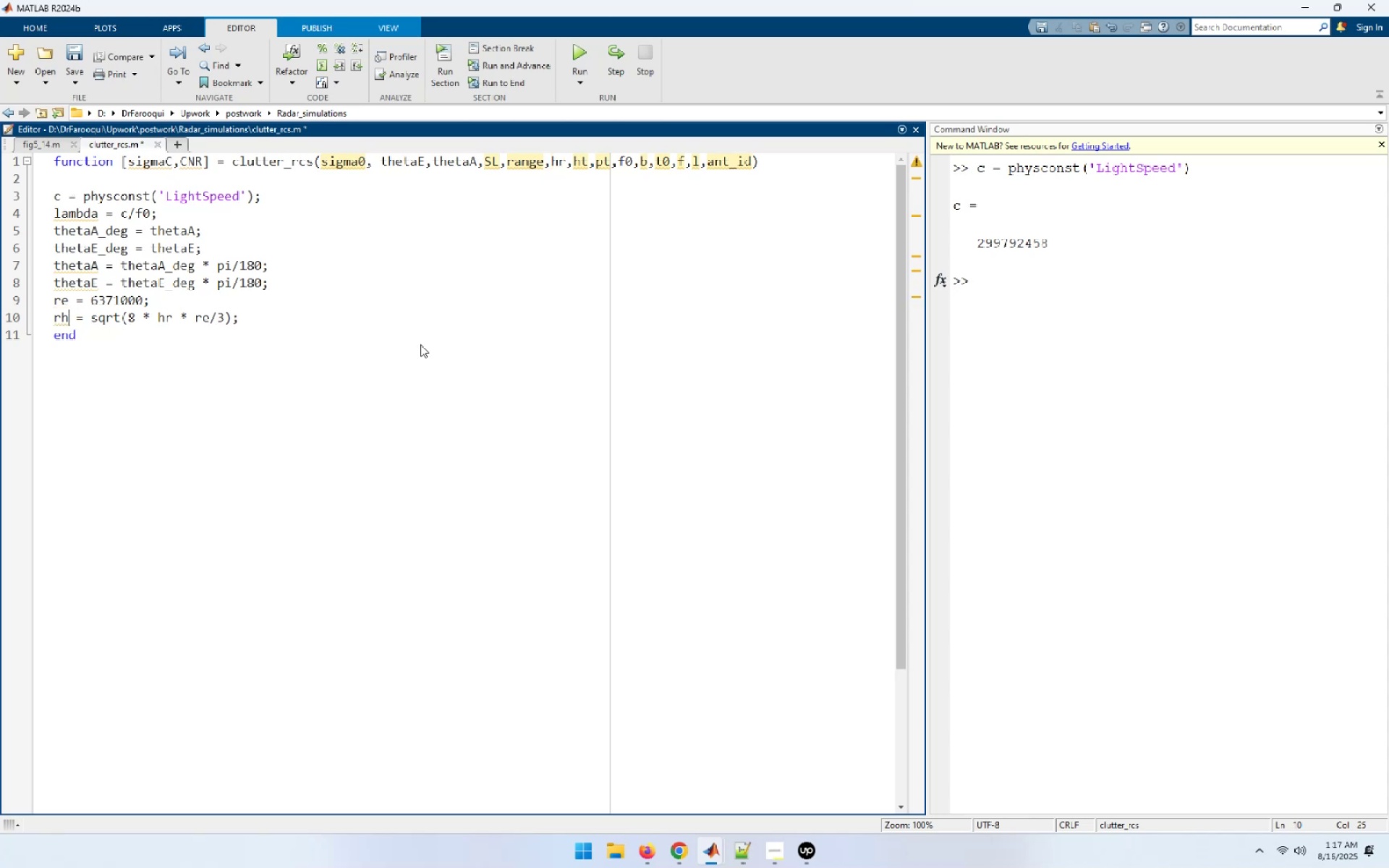 
key(ArrowUp)
 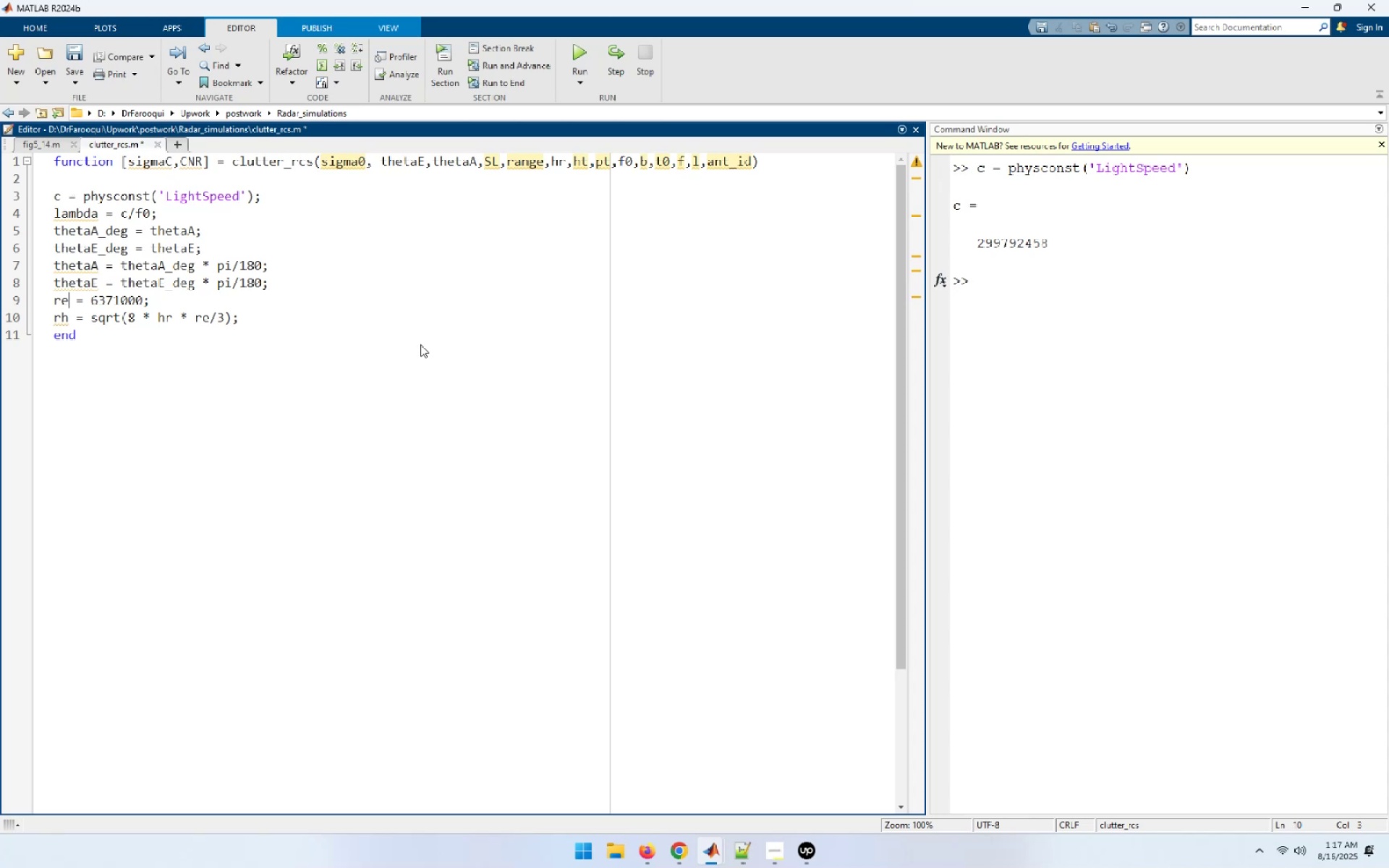 
key(ArrowRight)
 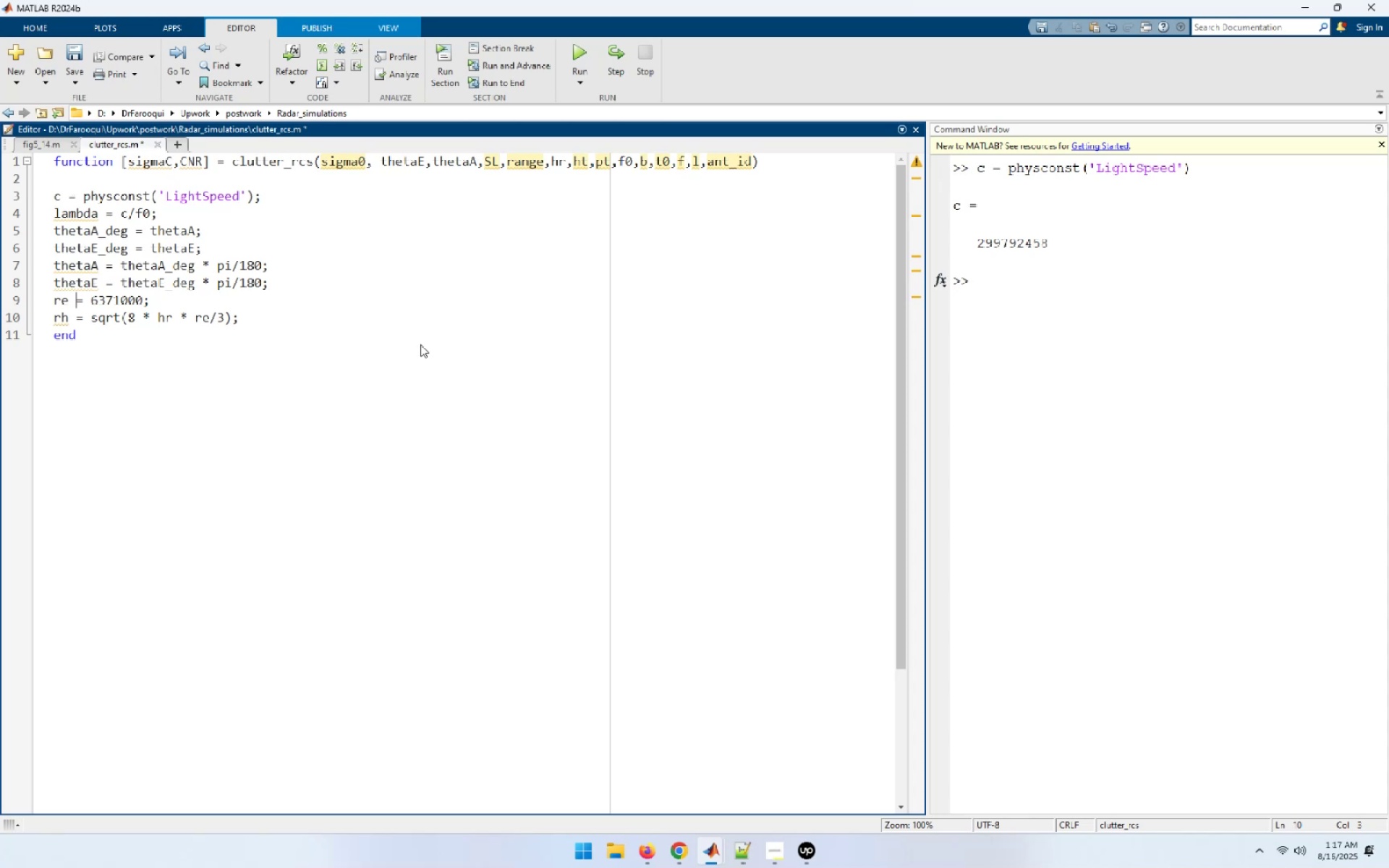 
key(Space)
 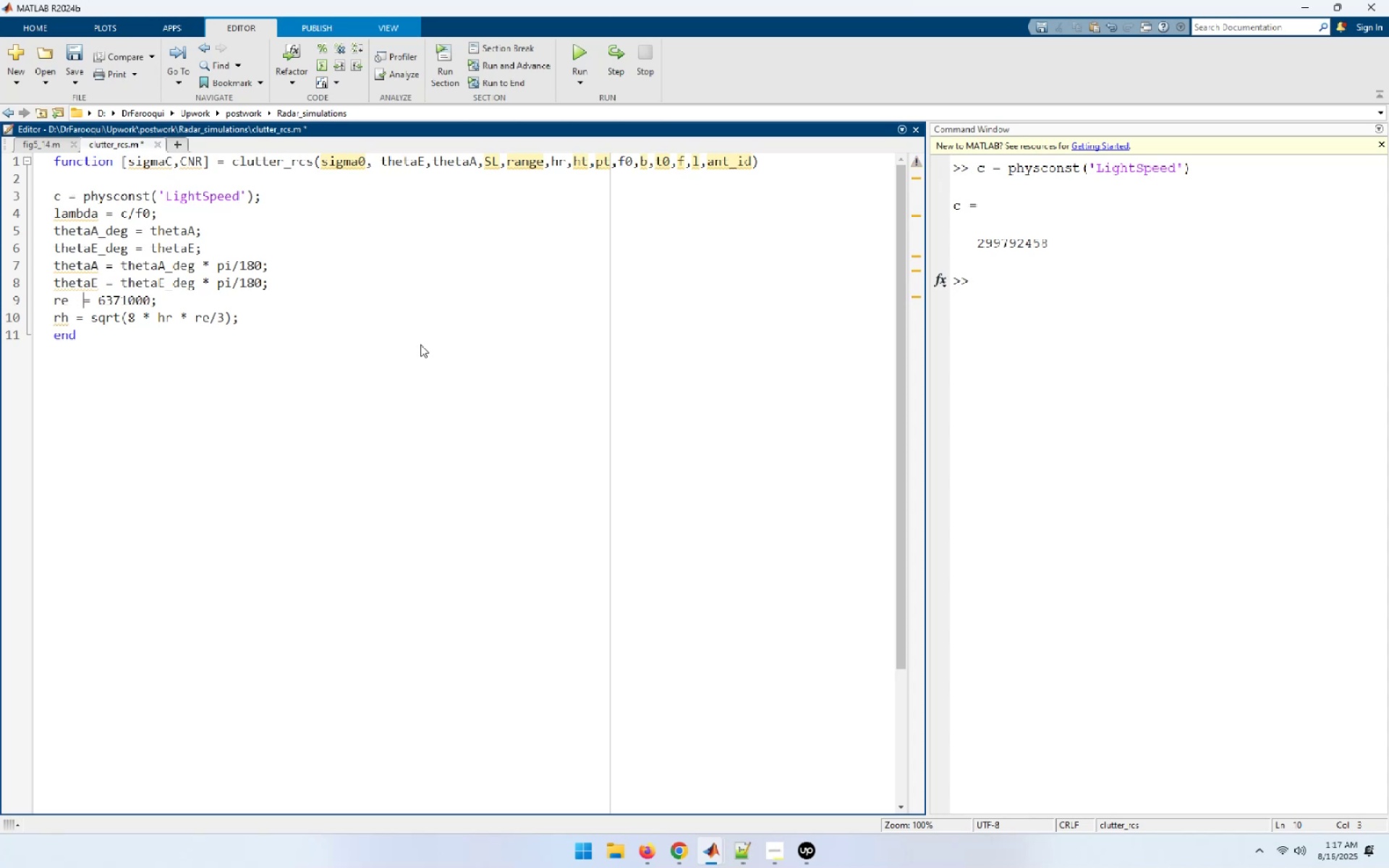 
key(Space)
 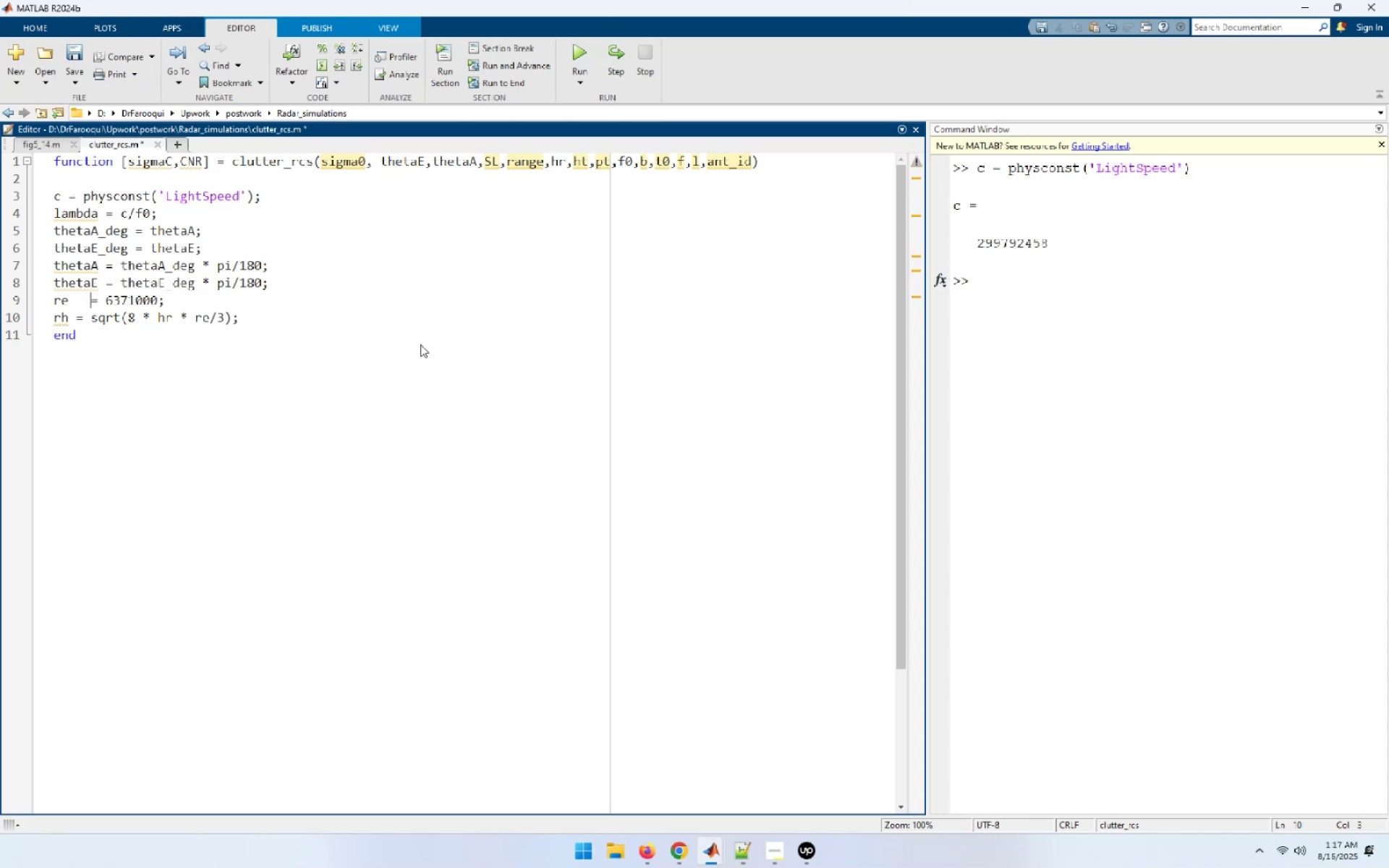 
key(Space)
 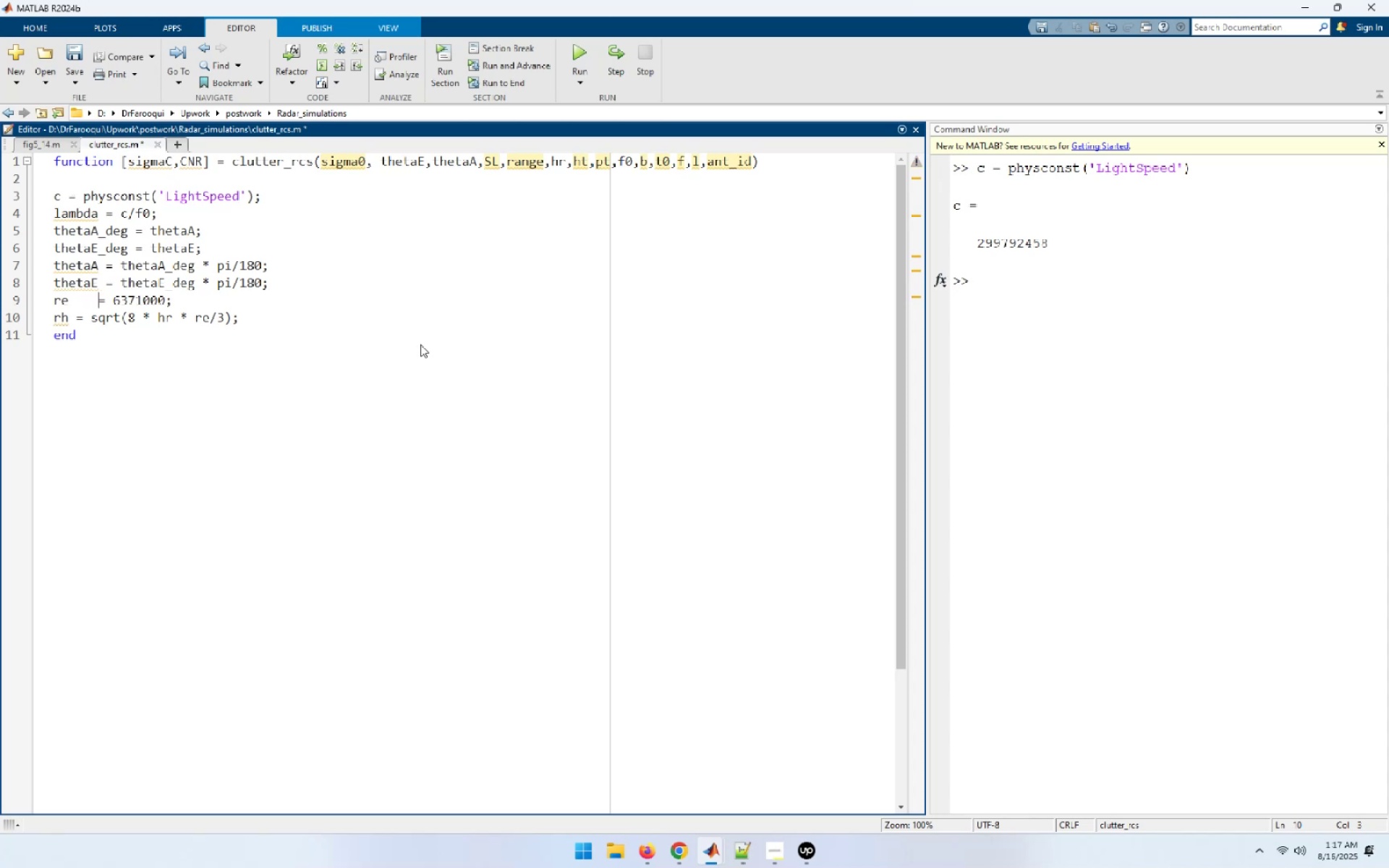 
key(Space)
 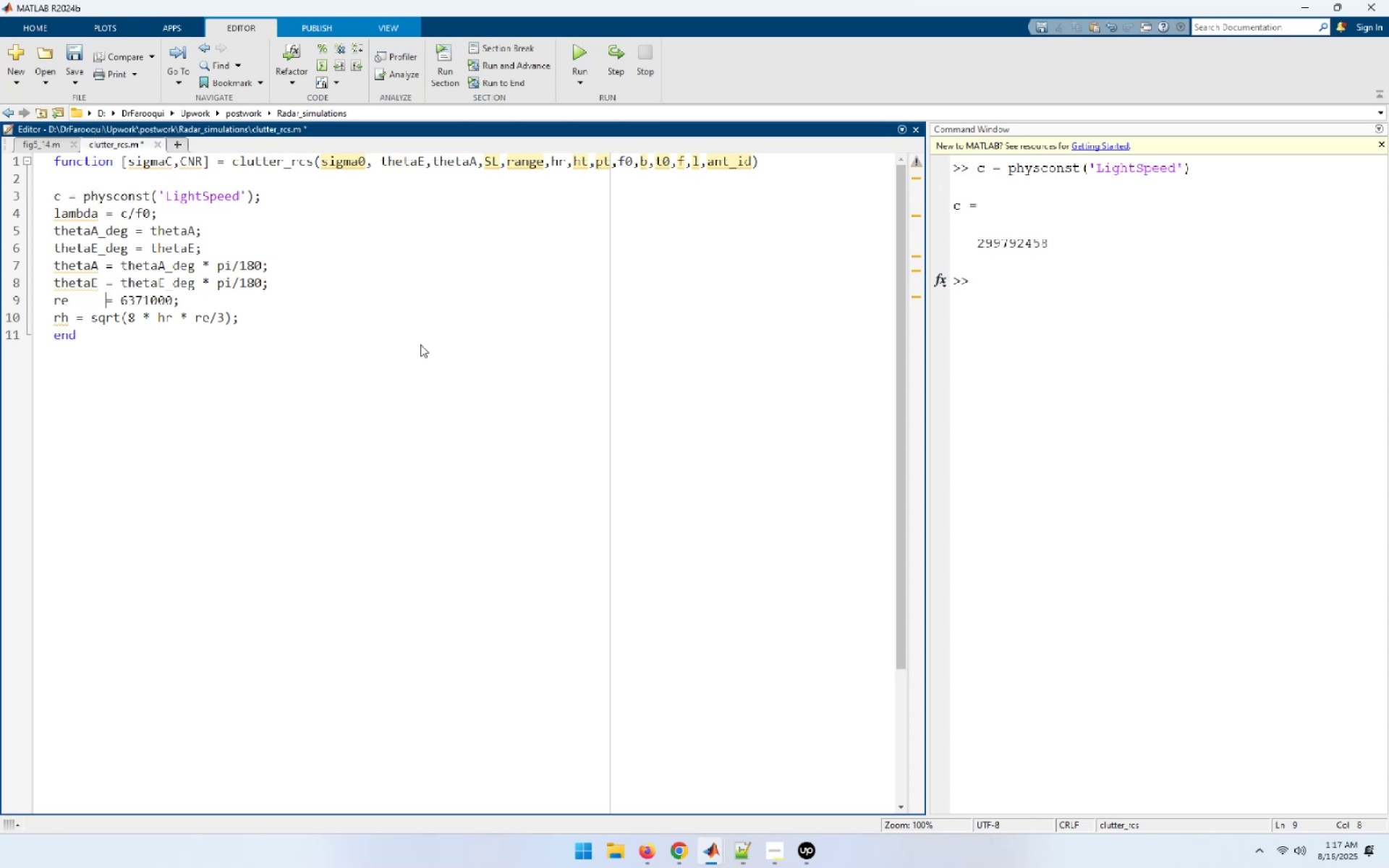 
key(ArrowUp)
 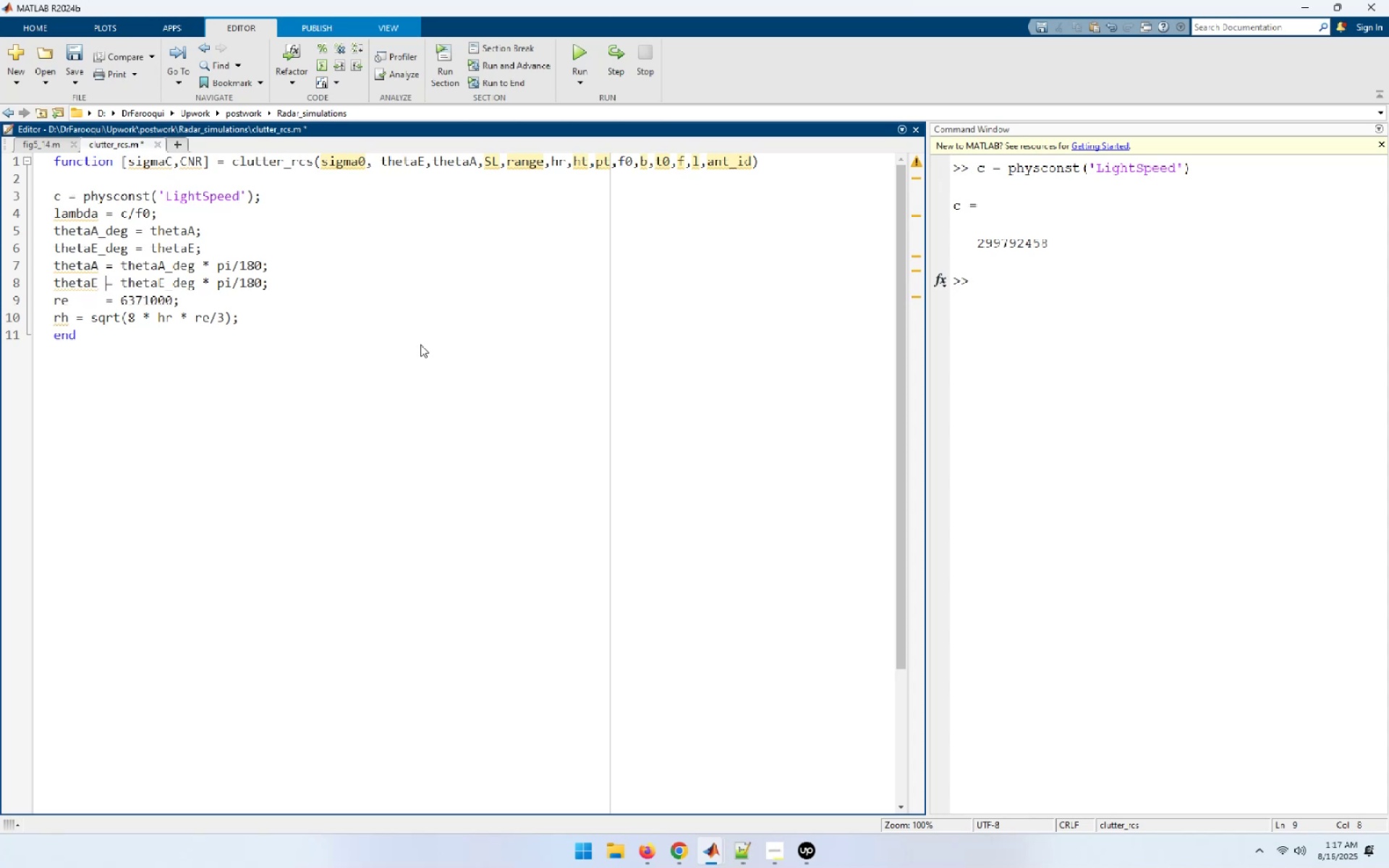 
key(ArrowUp)
 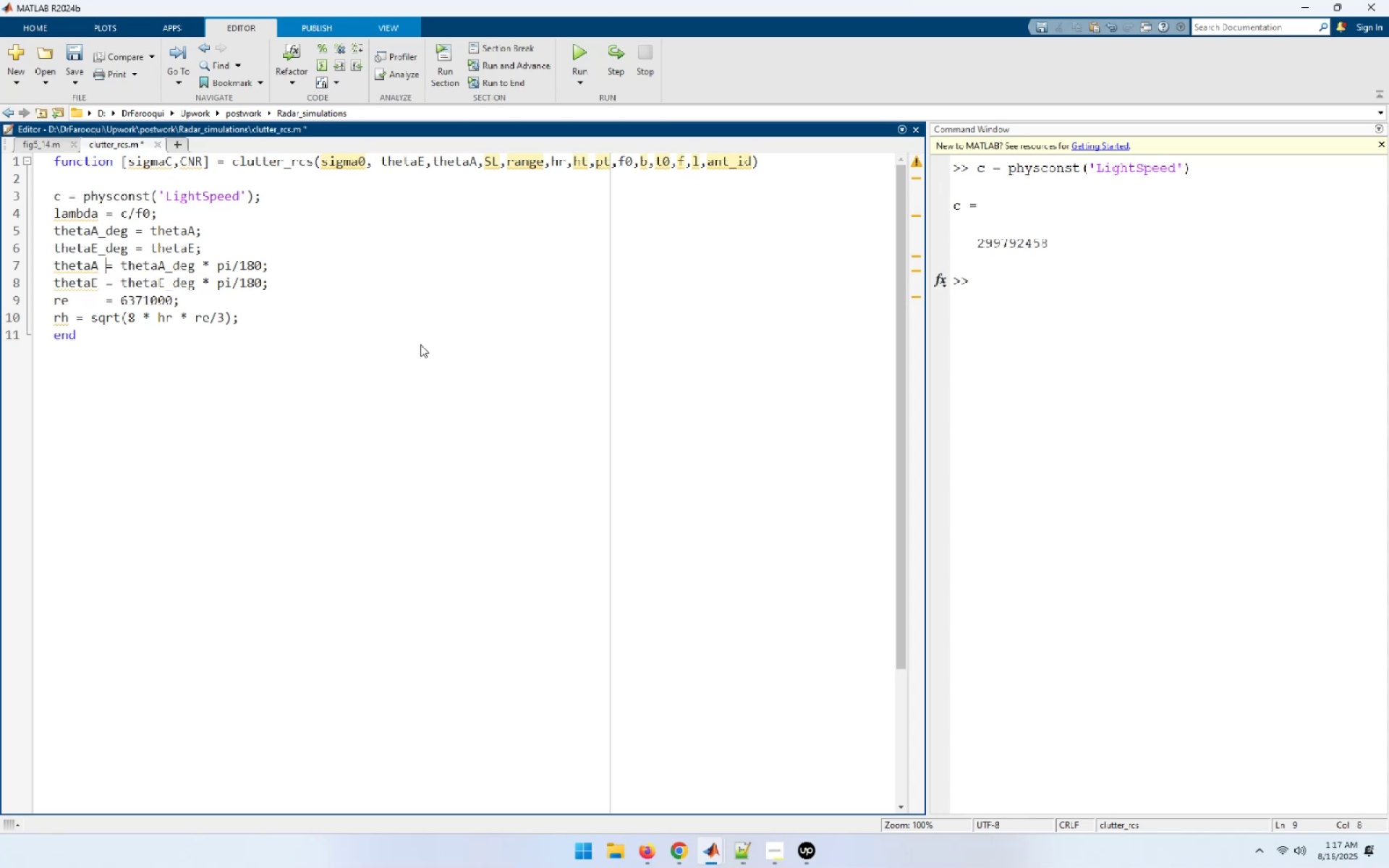 
key(ArrowUp)
 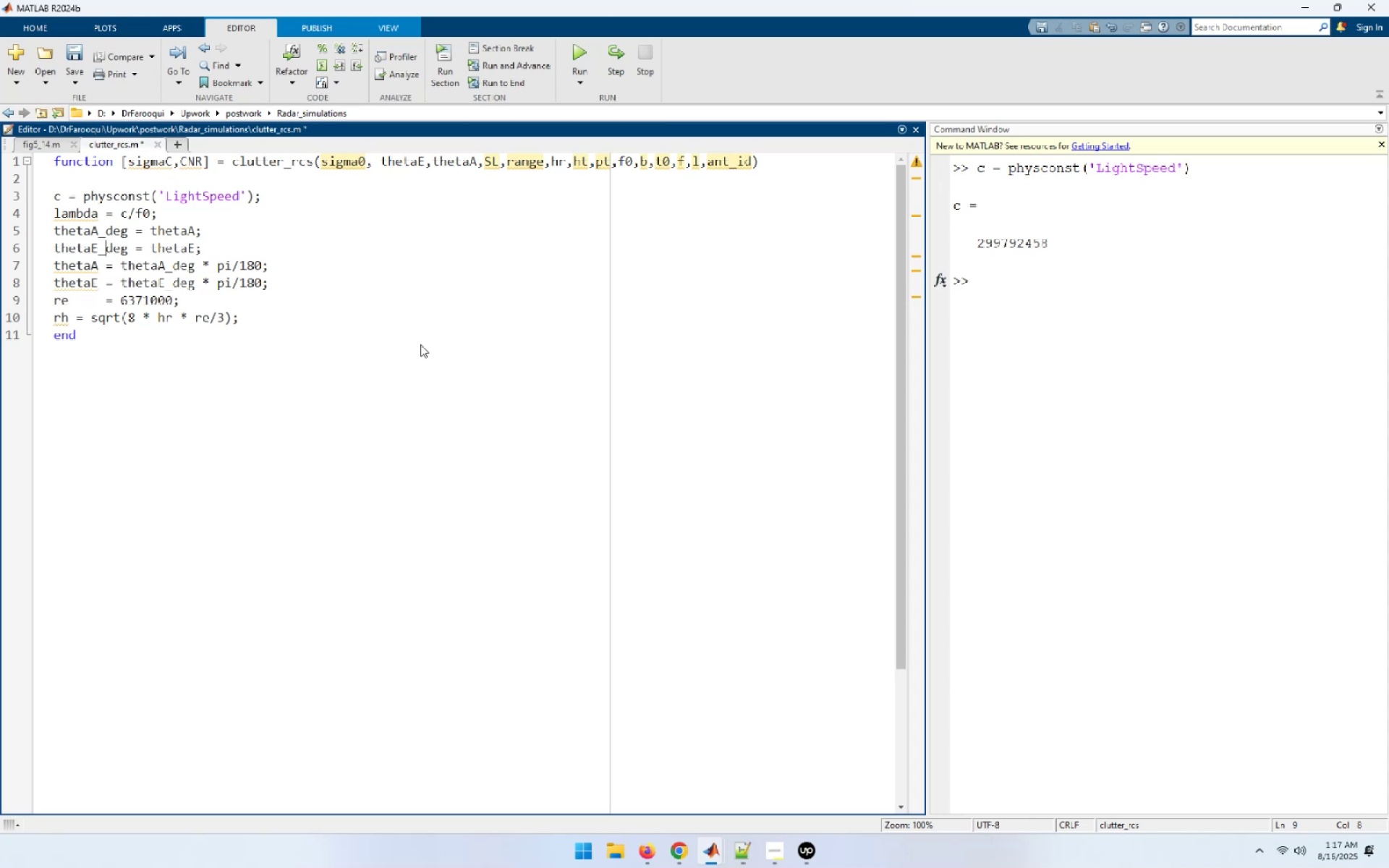 
key(ArrowUp)
 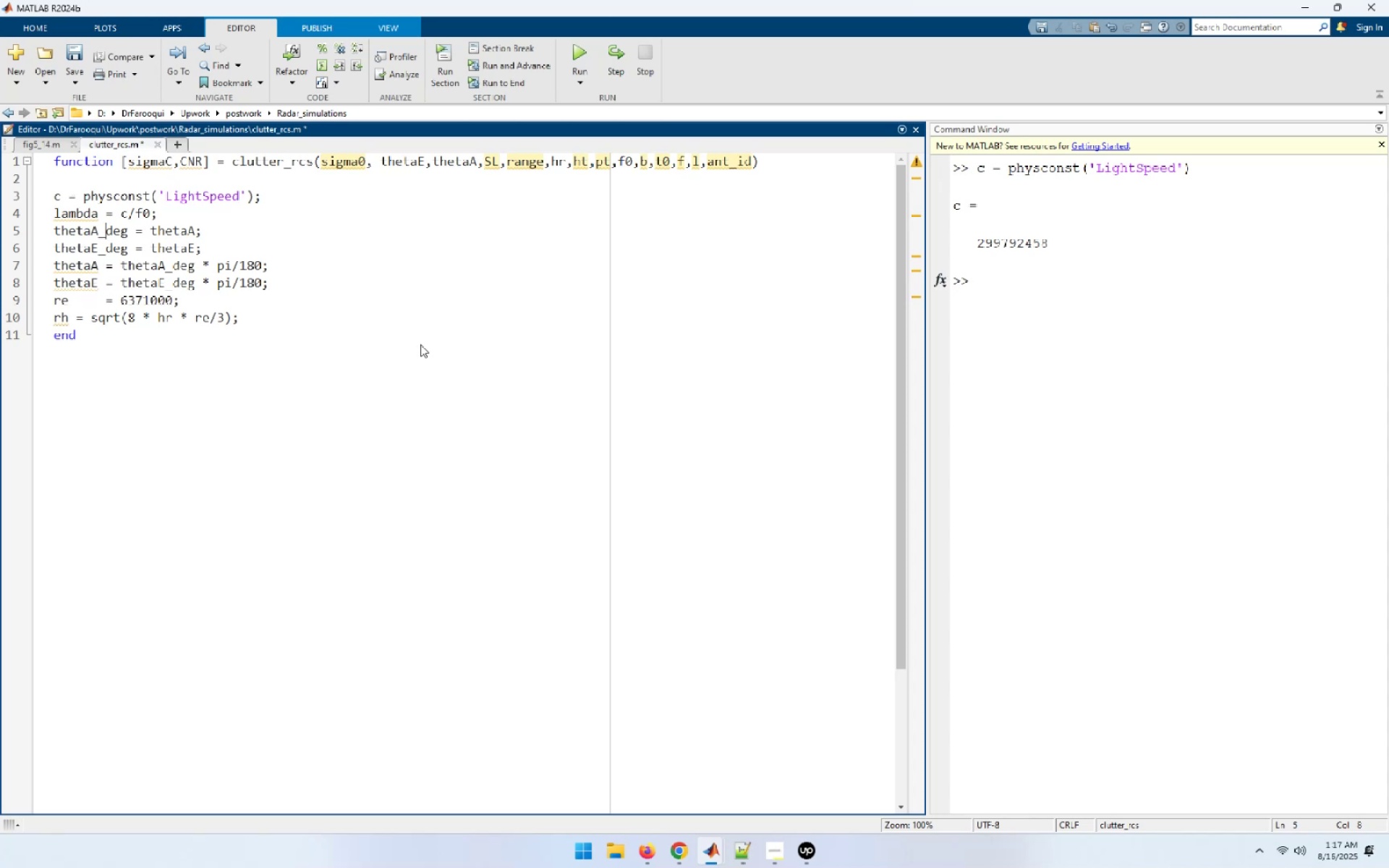 
key(ArrowDown)
 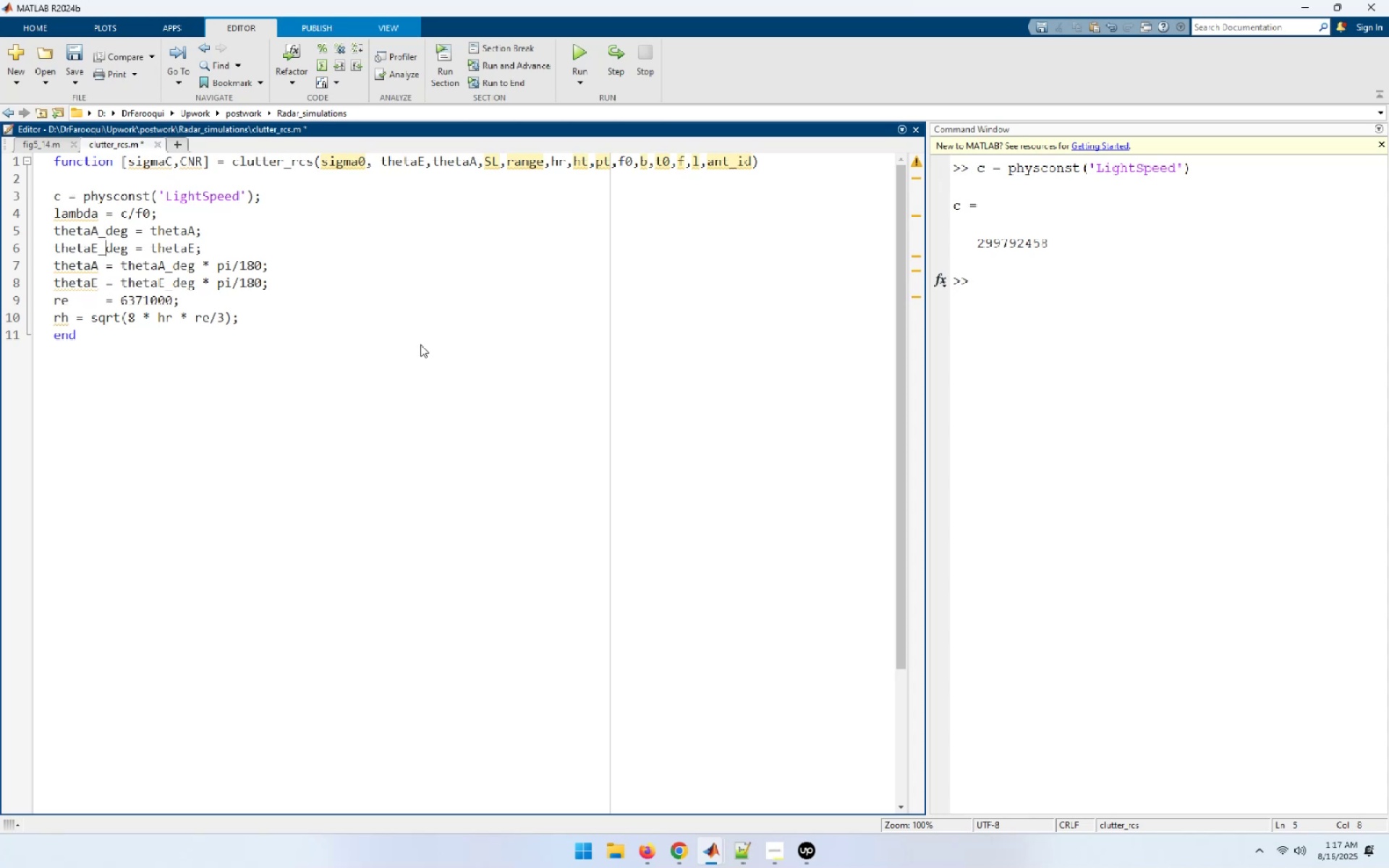 
key(ArrowDown)
 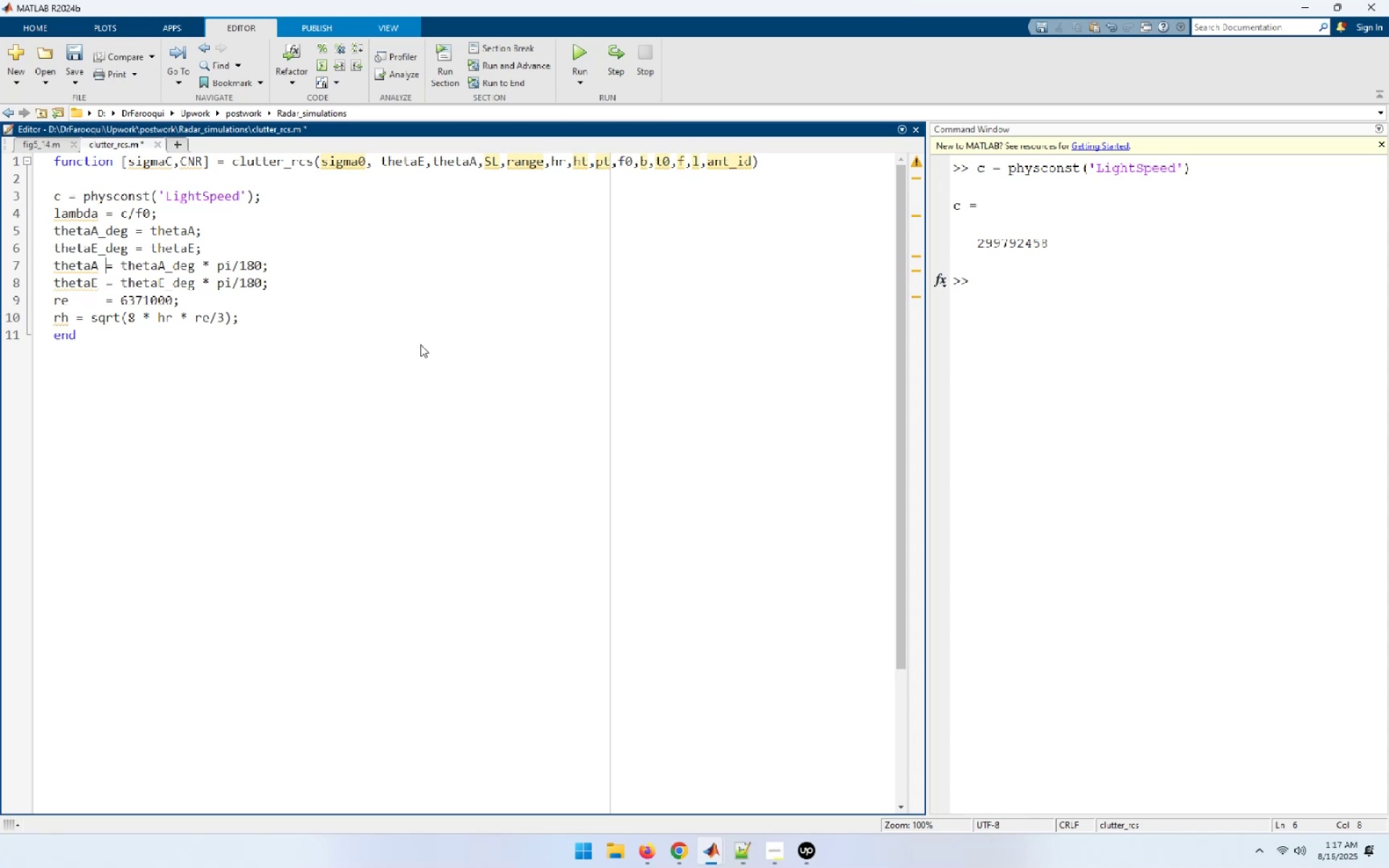 
key(Space)
 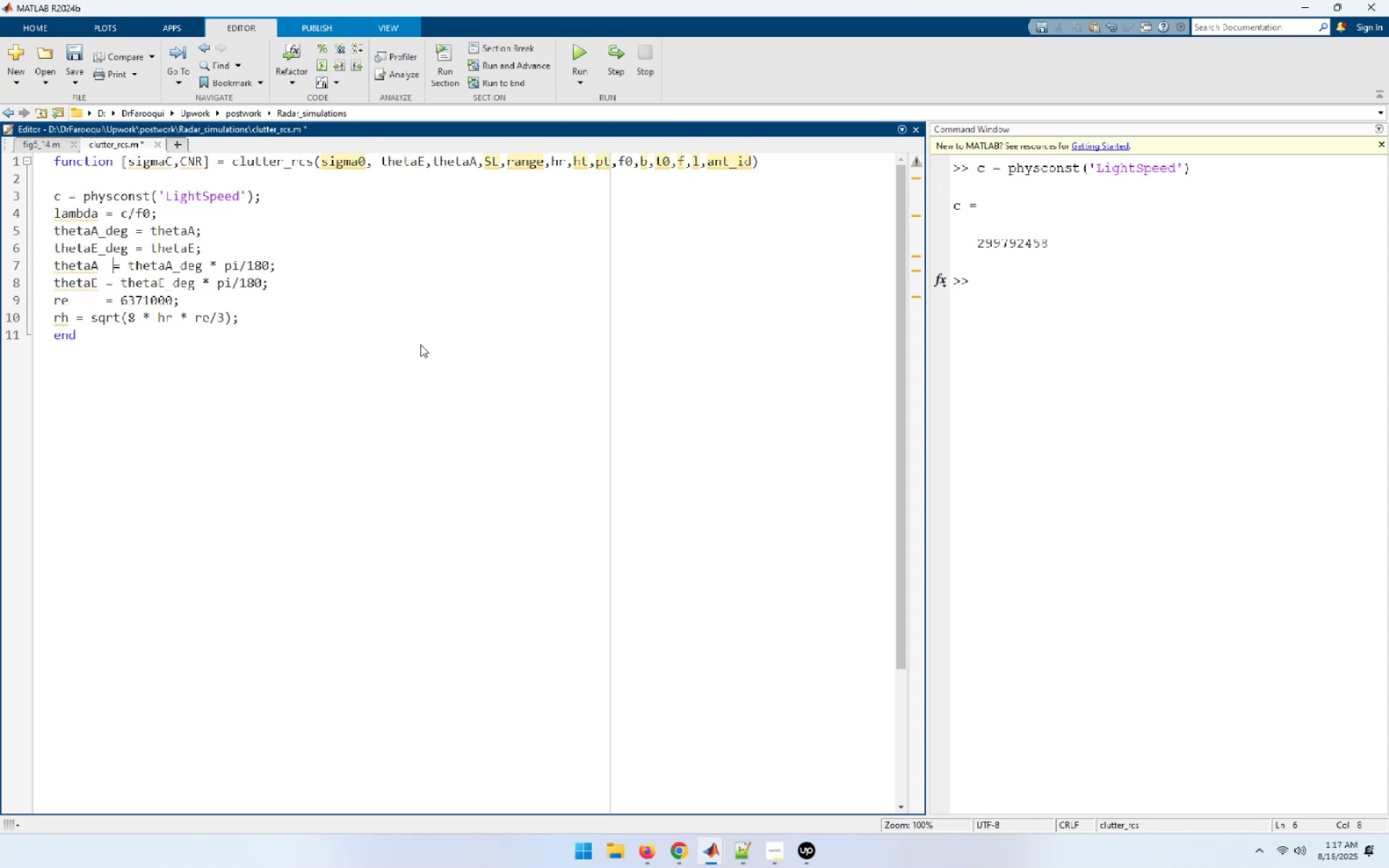 
key(Space)
 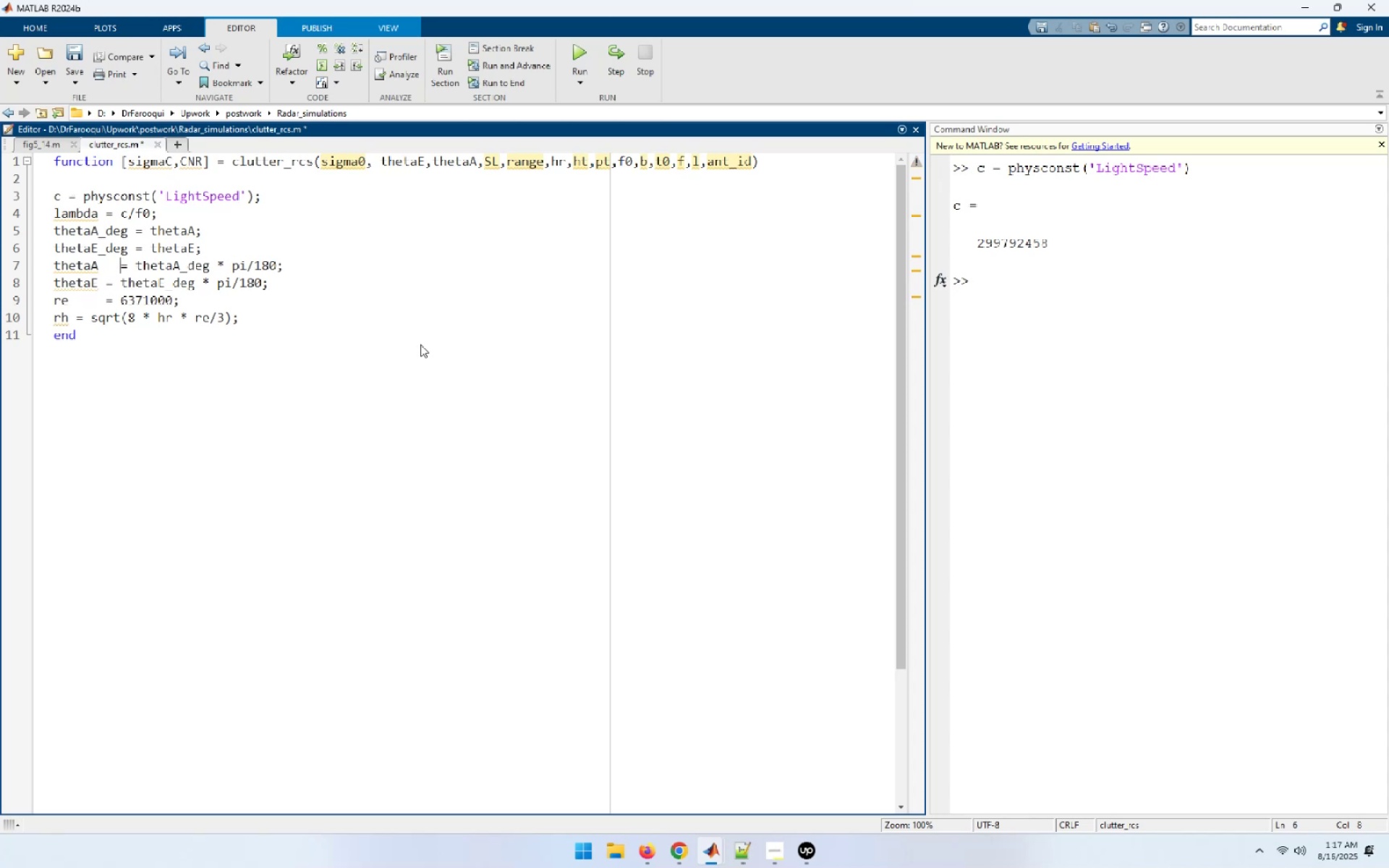 
key(Space)
 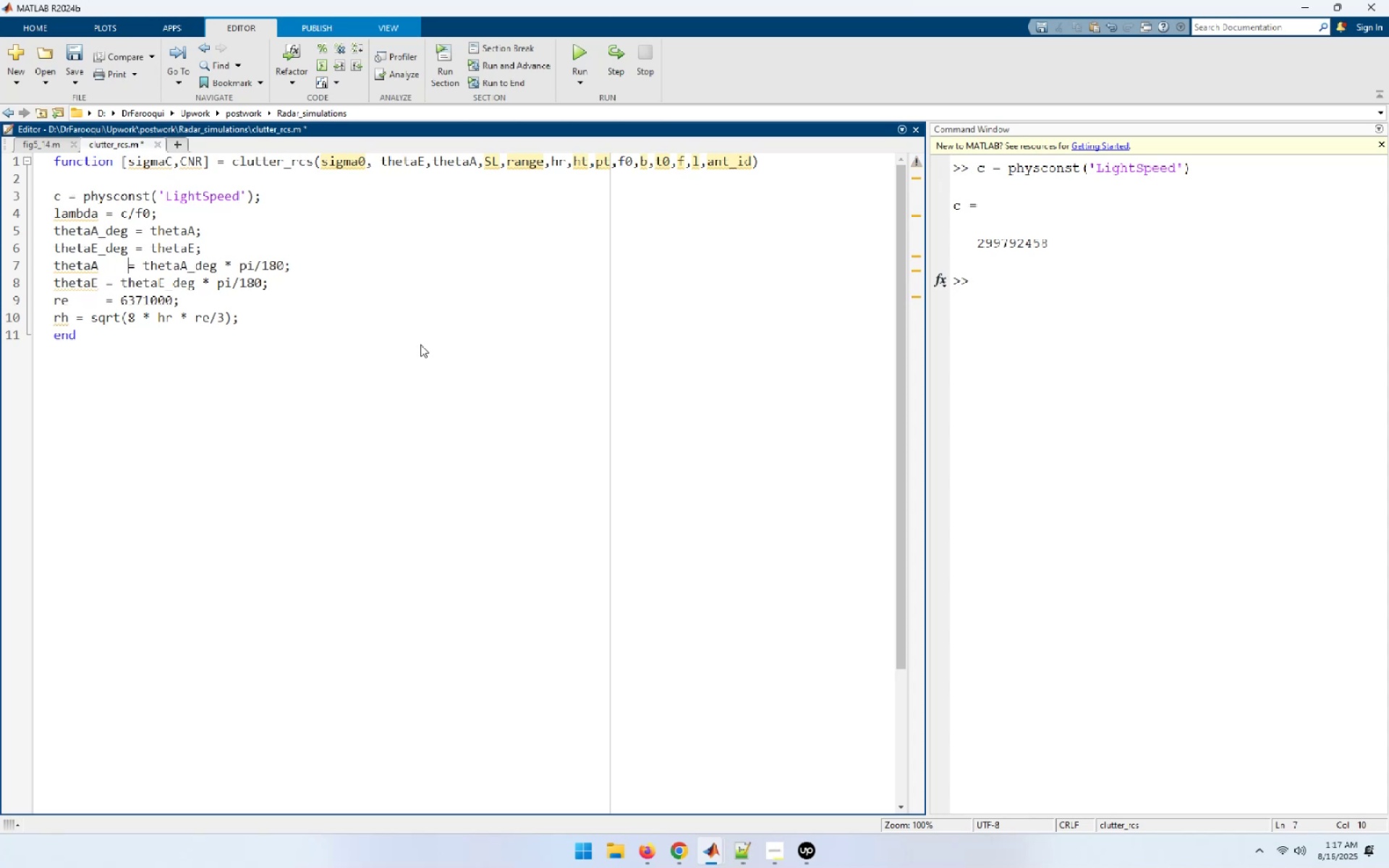 
key(Space)
 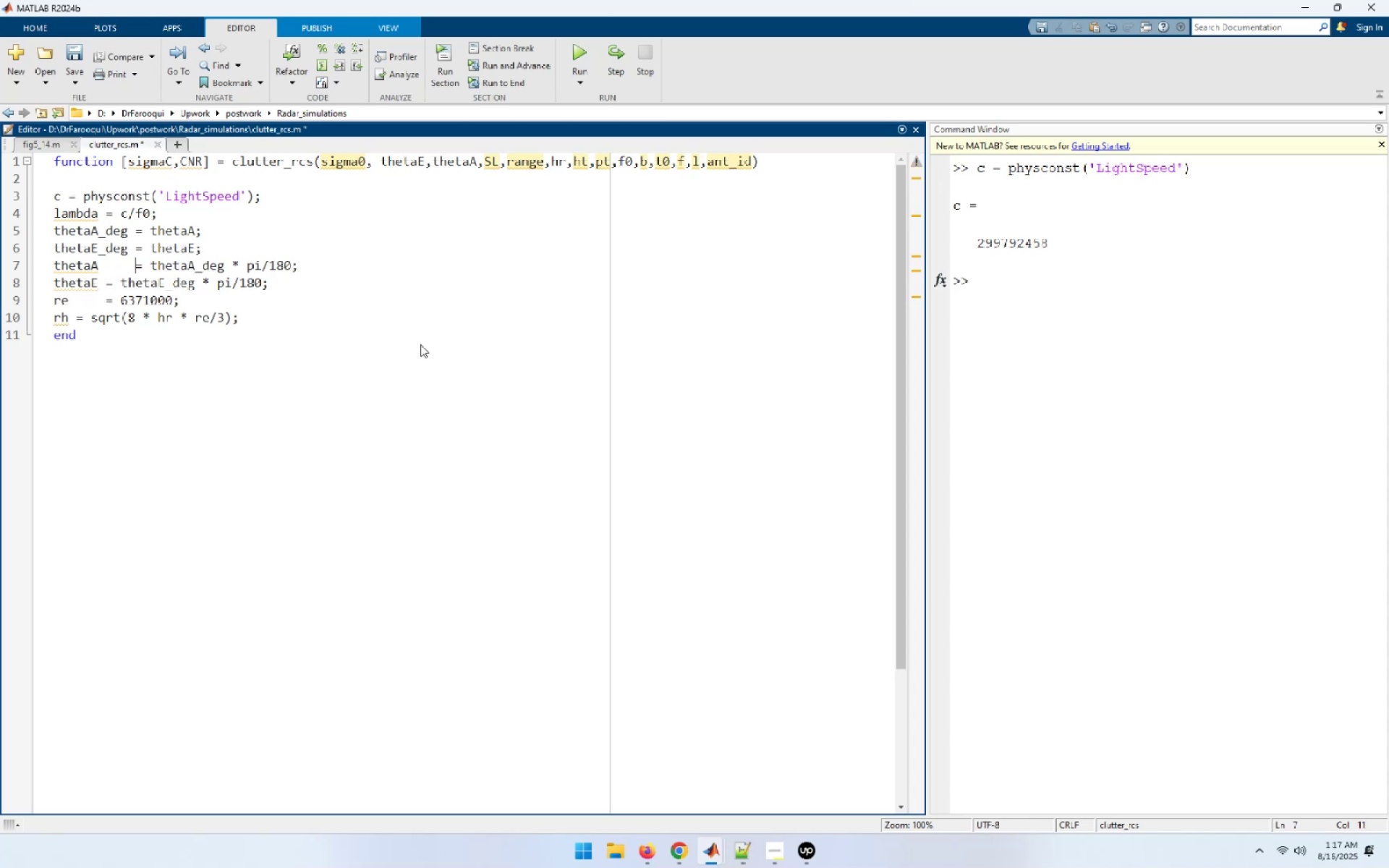 
key(ArrowDown)
 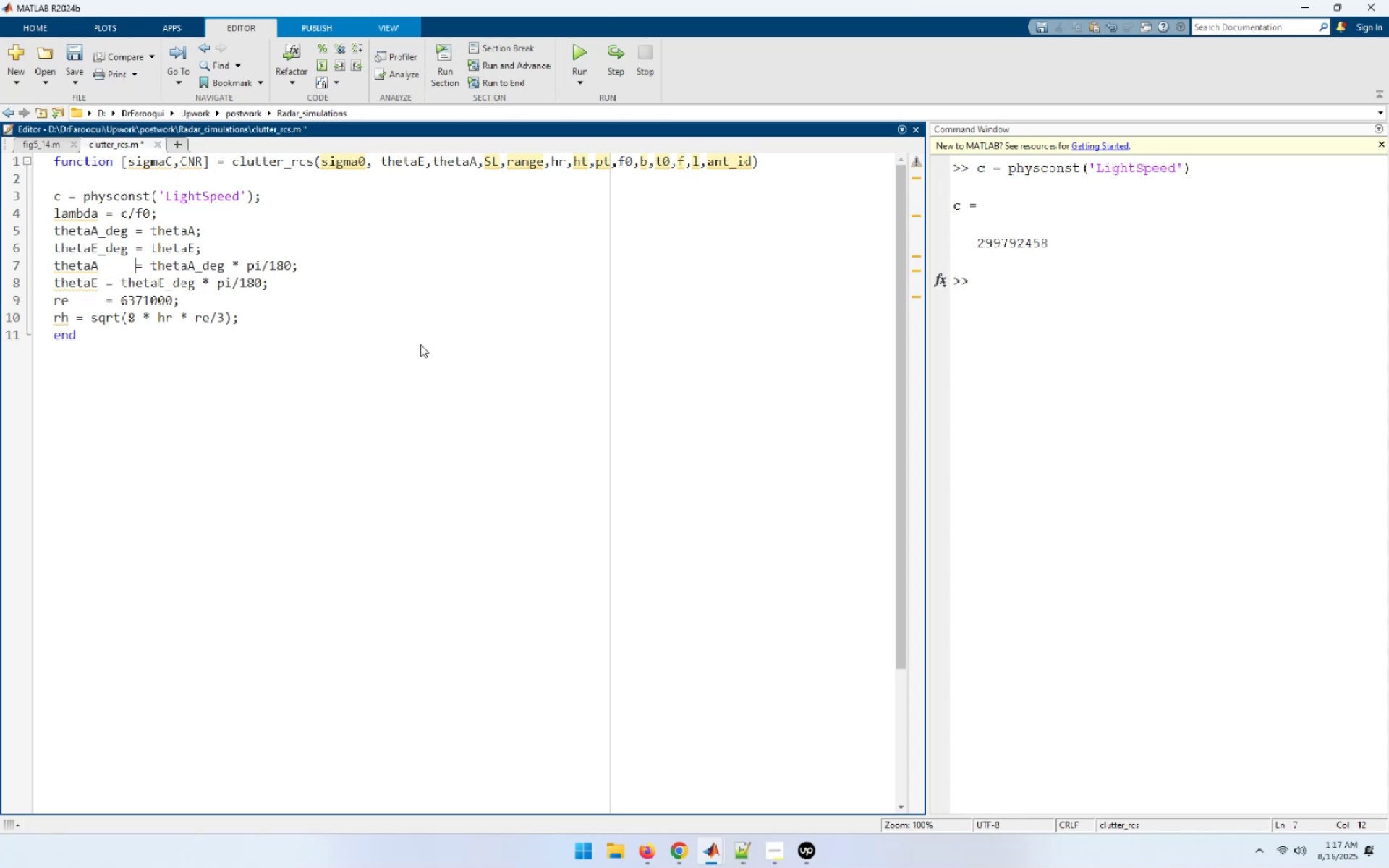 
key(ArrowLeft)
 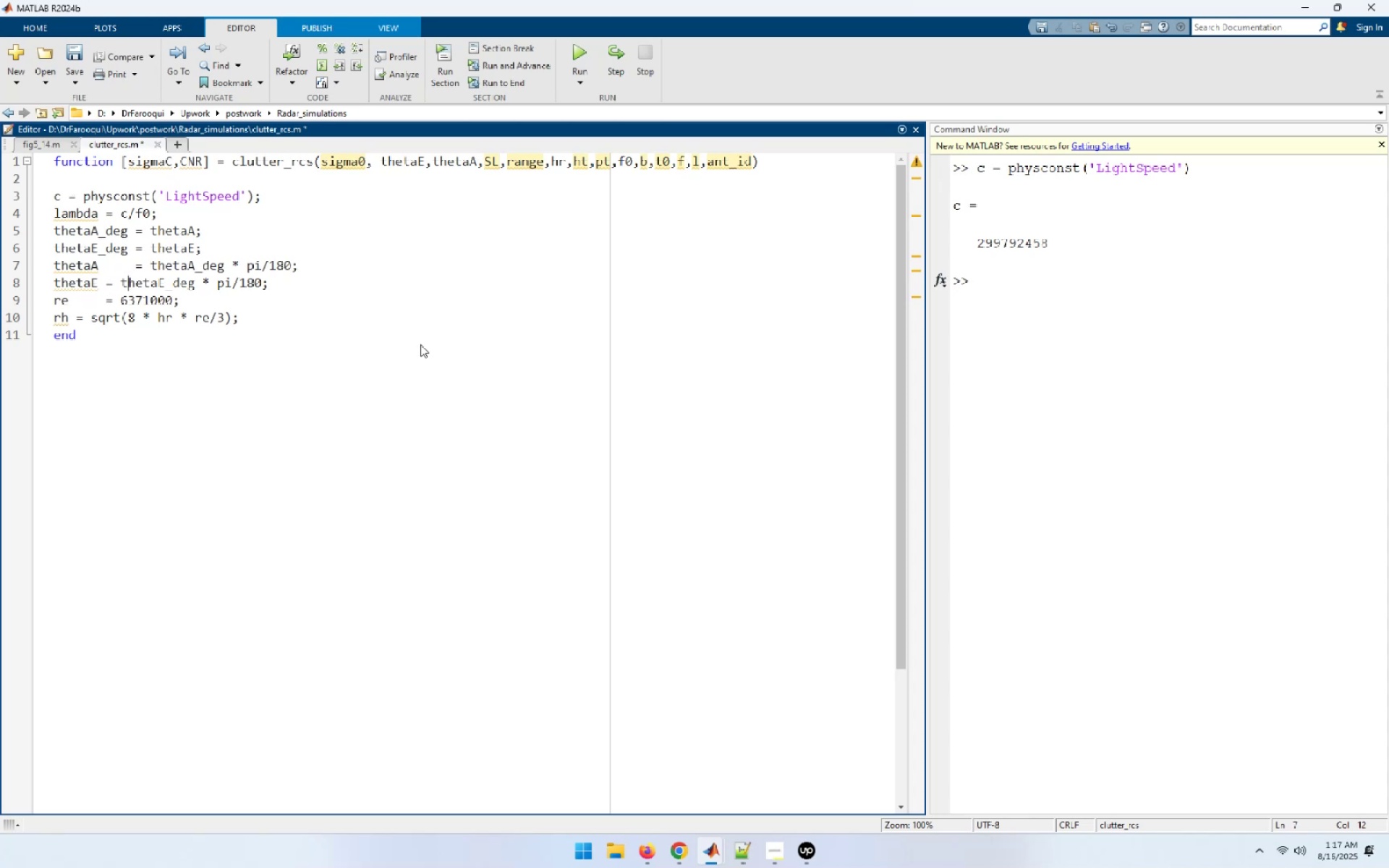 
key(ArrowLeft)
 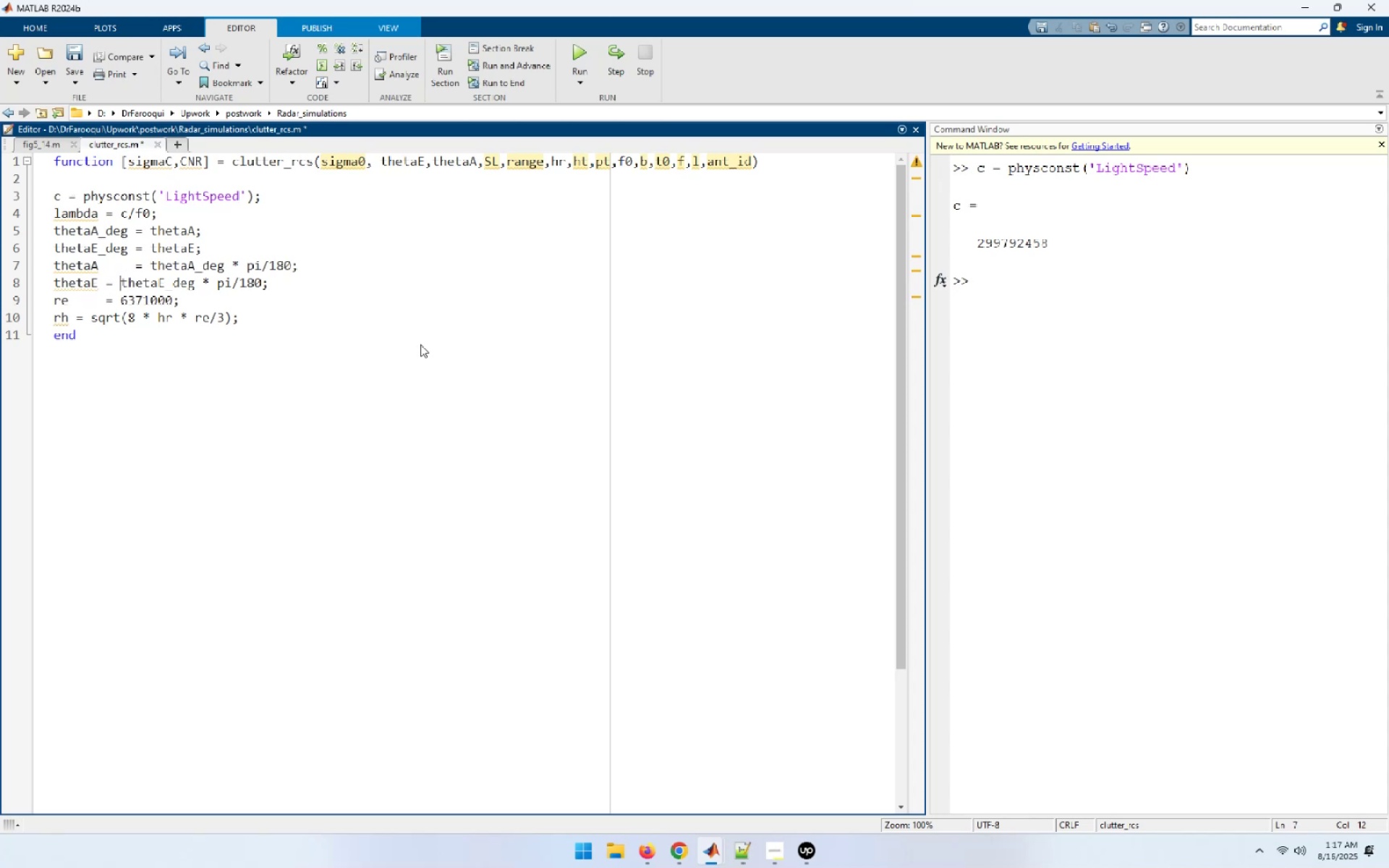 
key(ArrowLeft)
 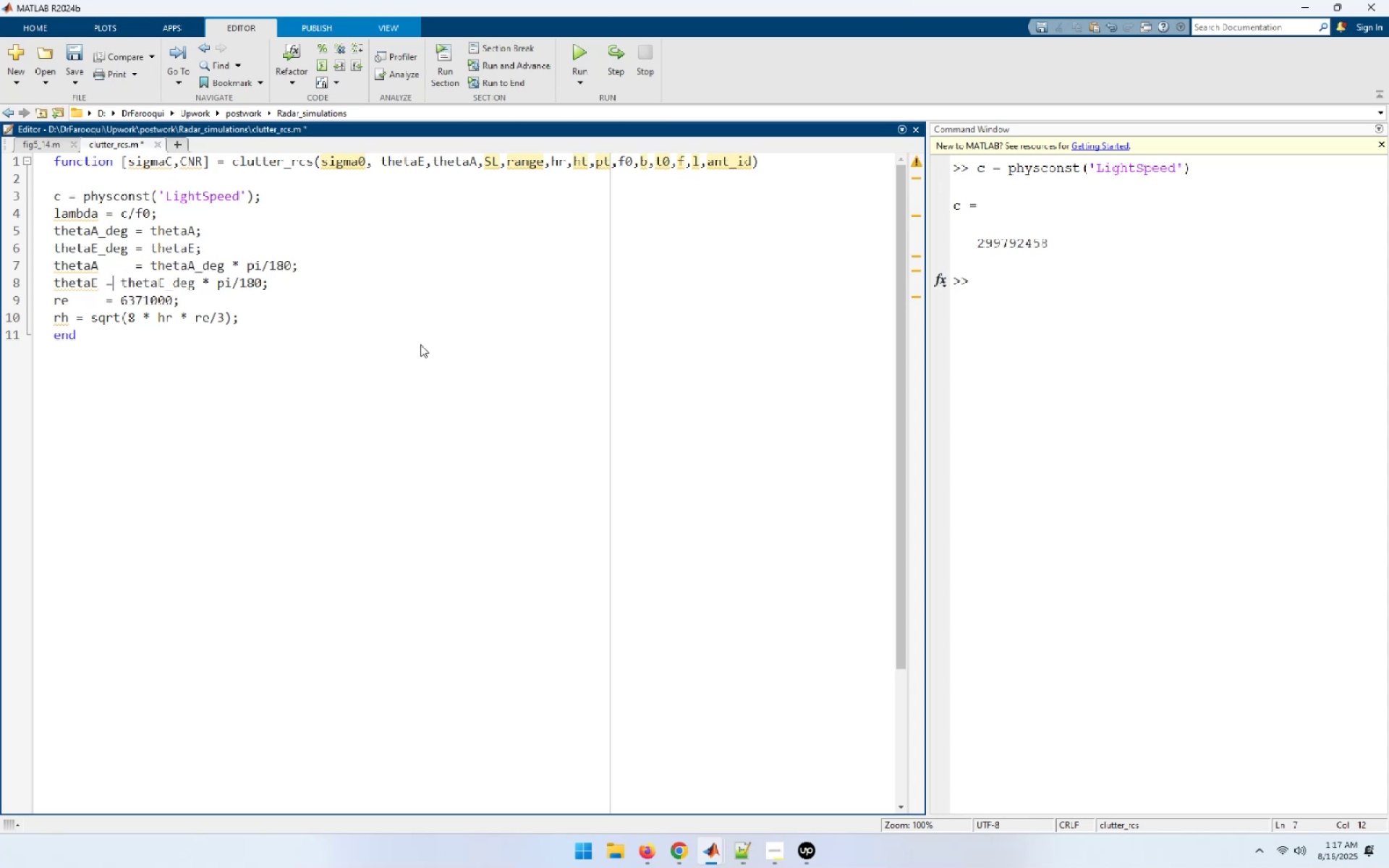 
key(ArrowLeft)
 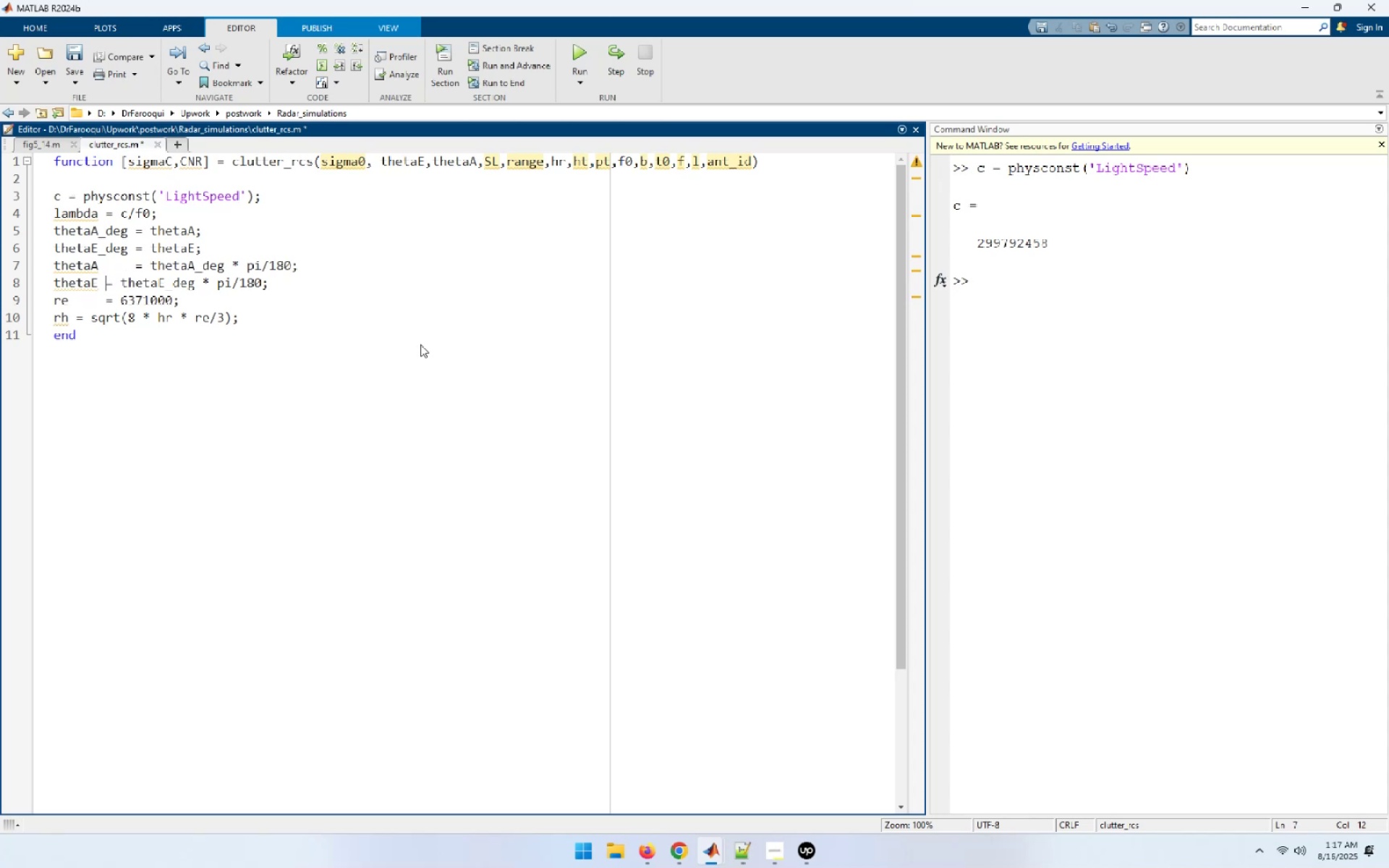 
key(Space)
 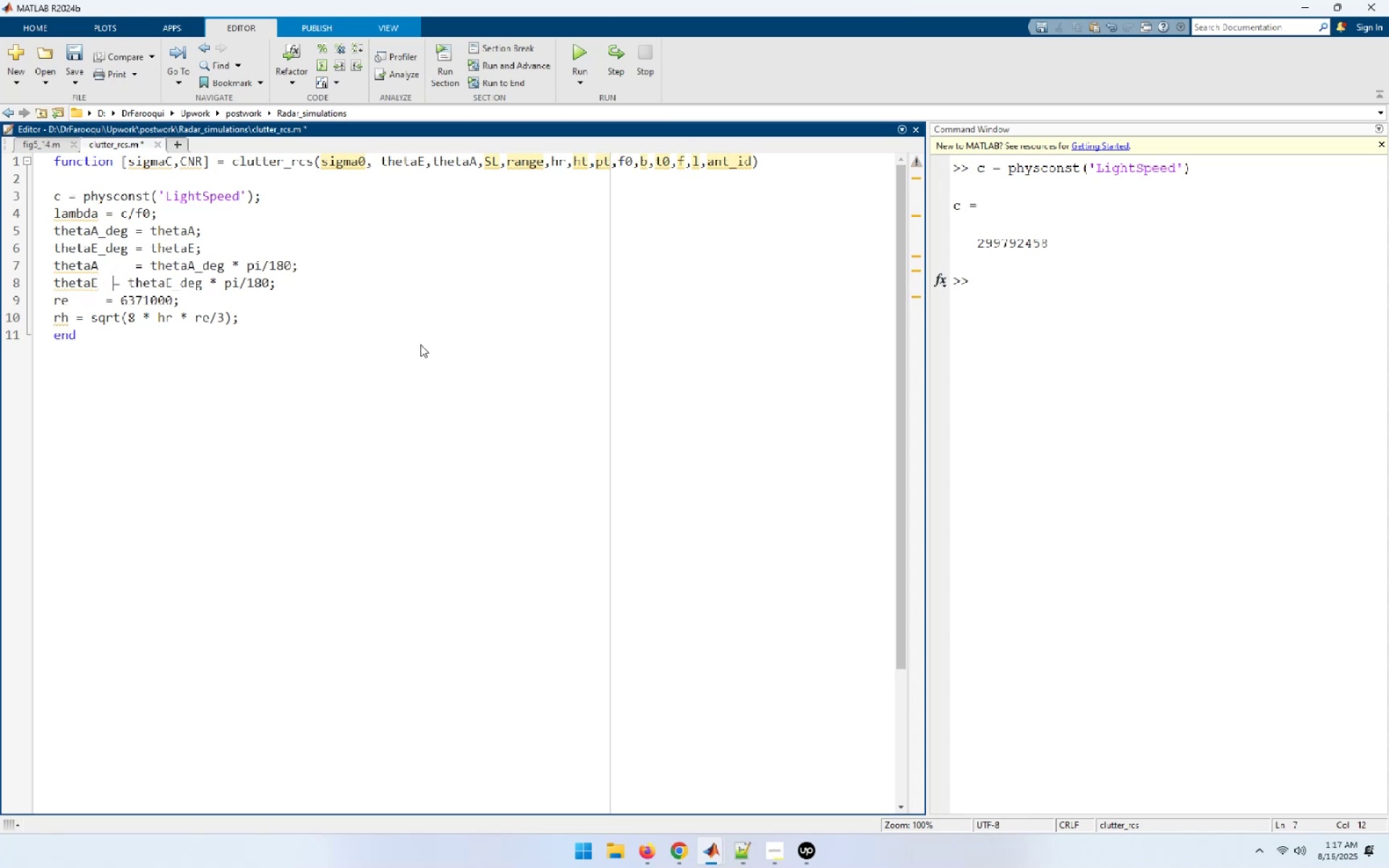 
key(Space)
 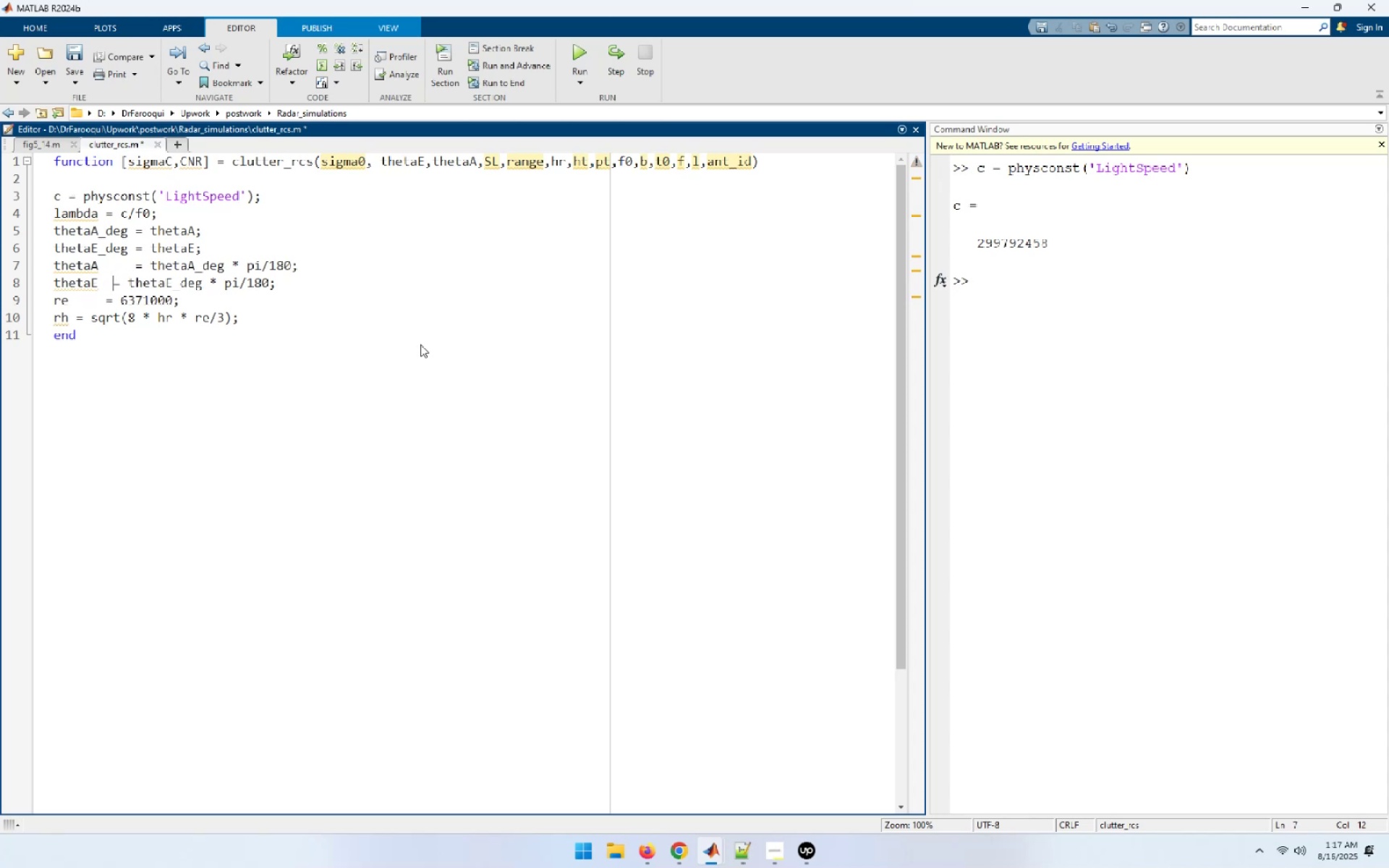 
key(Space)
 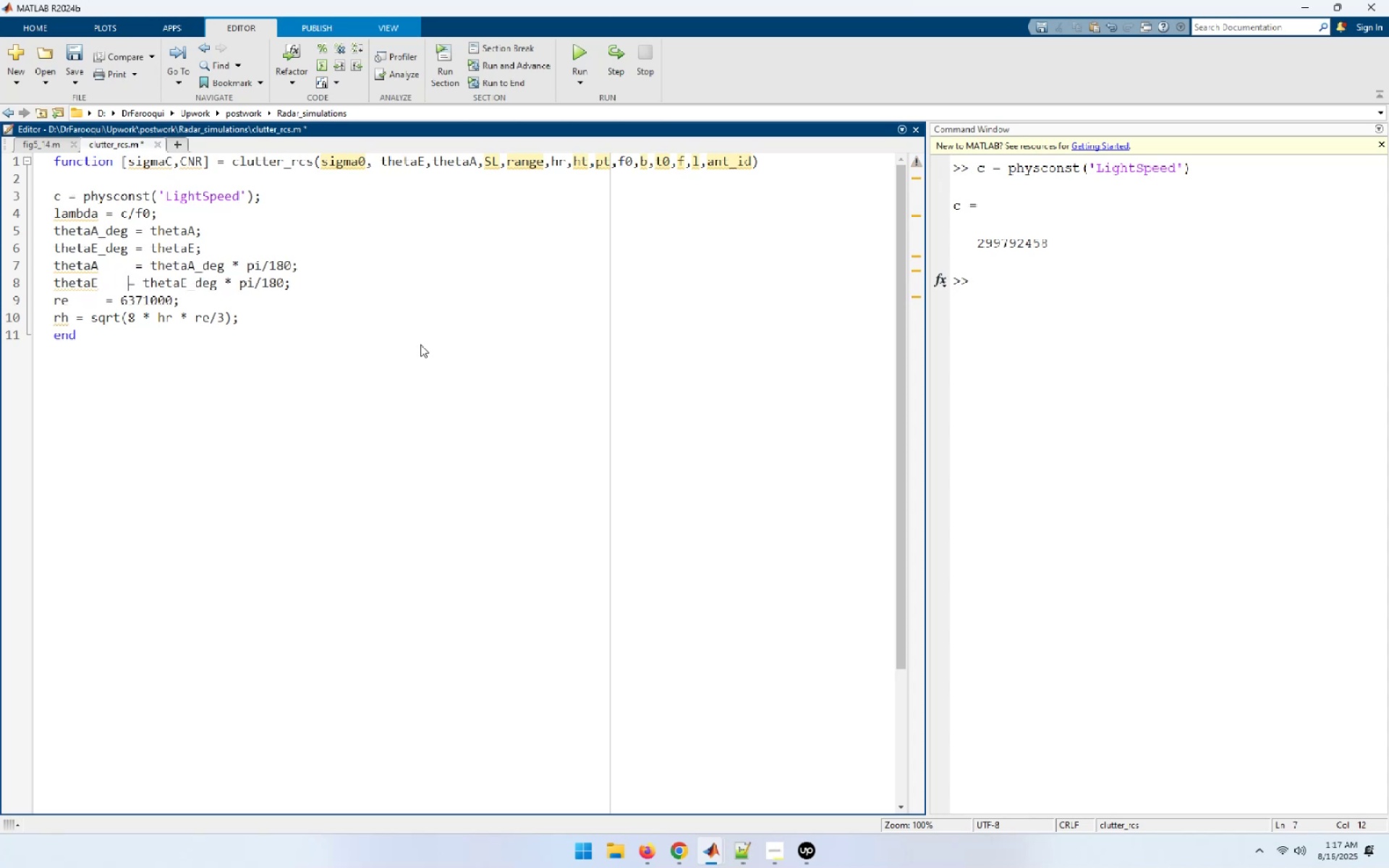 
key(Space)
 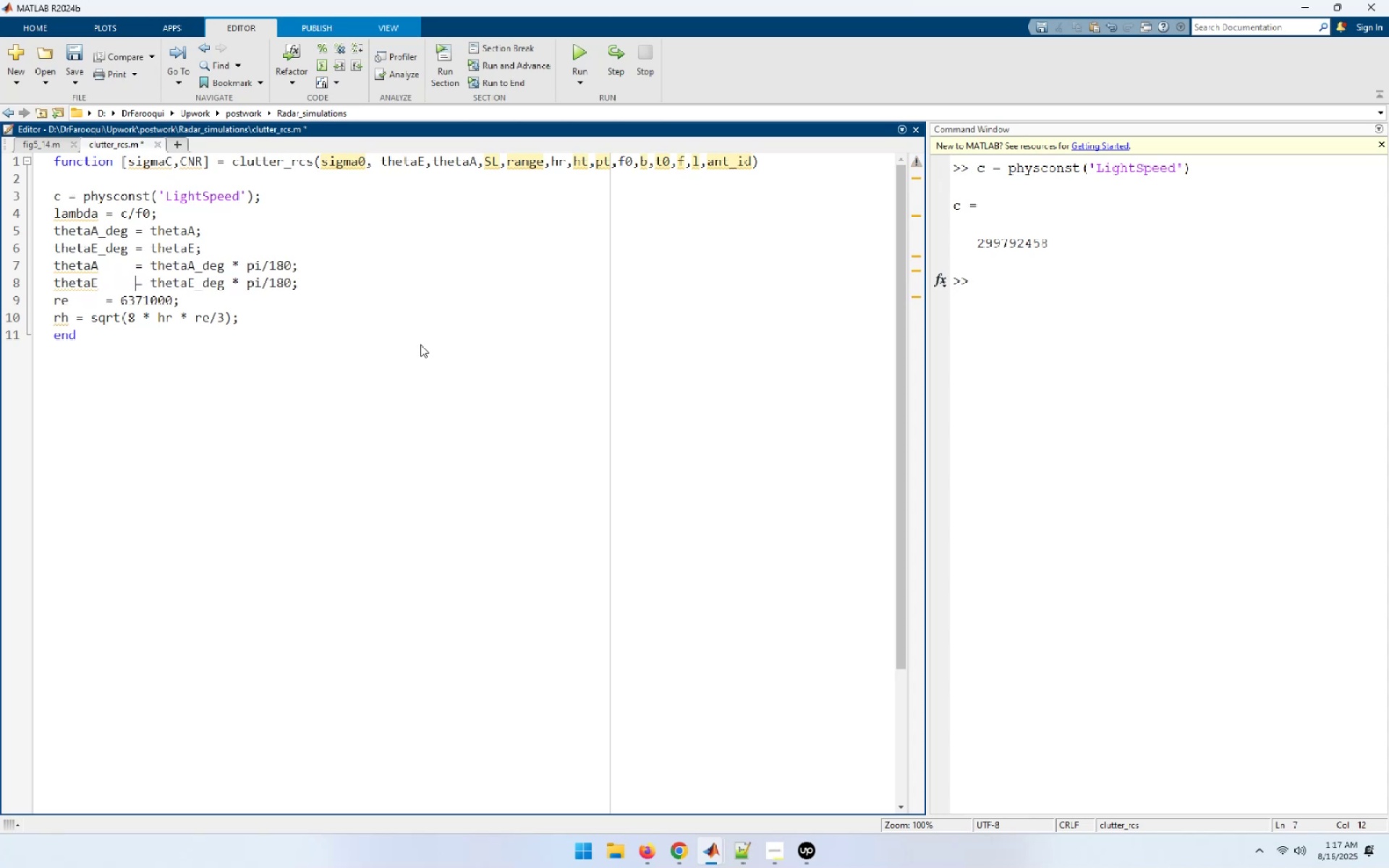 
key(ArrowDown)
 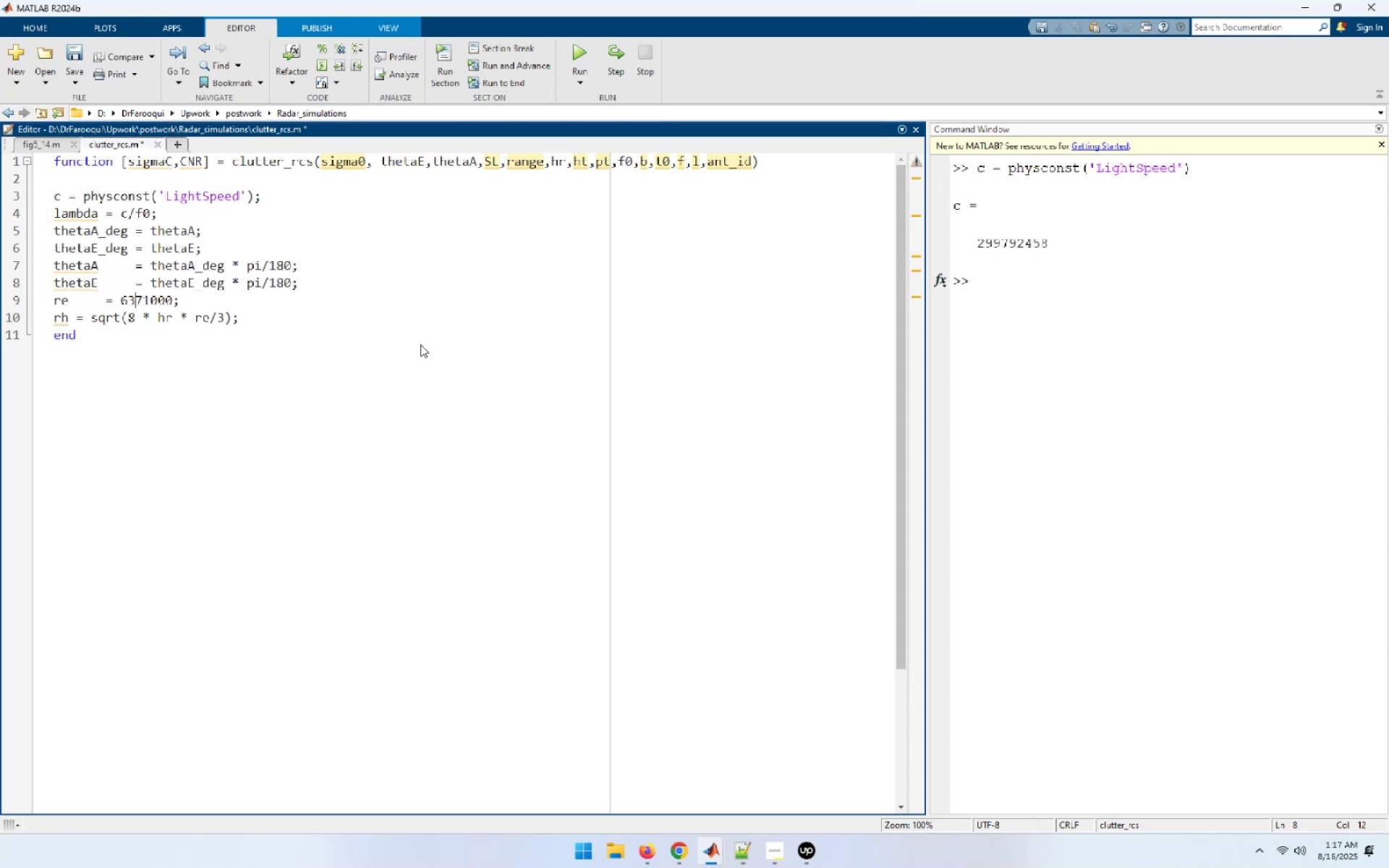 
key(ArrowLeft)
 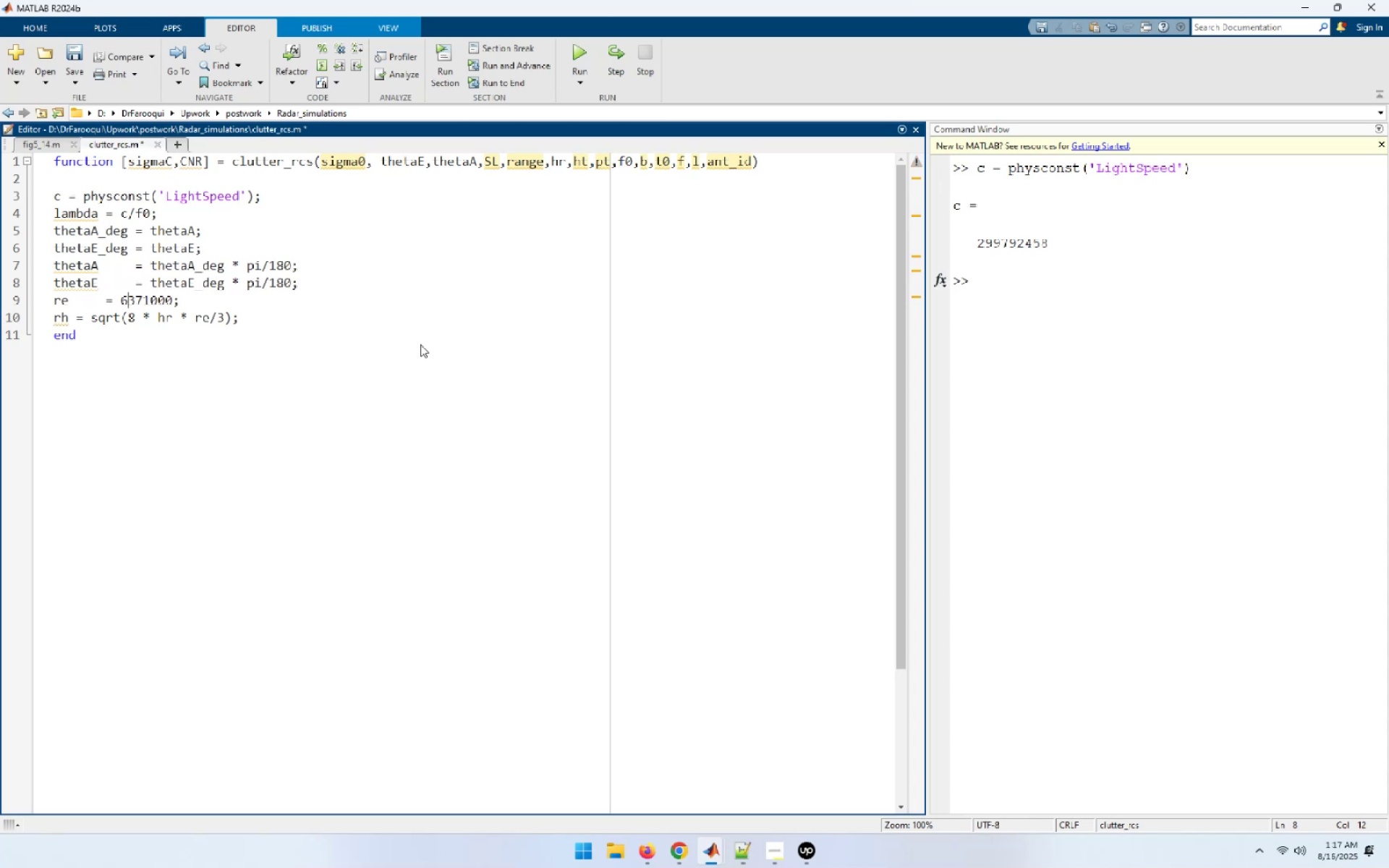 
key(ArrowLeft)
 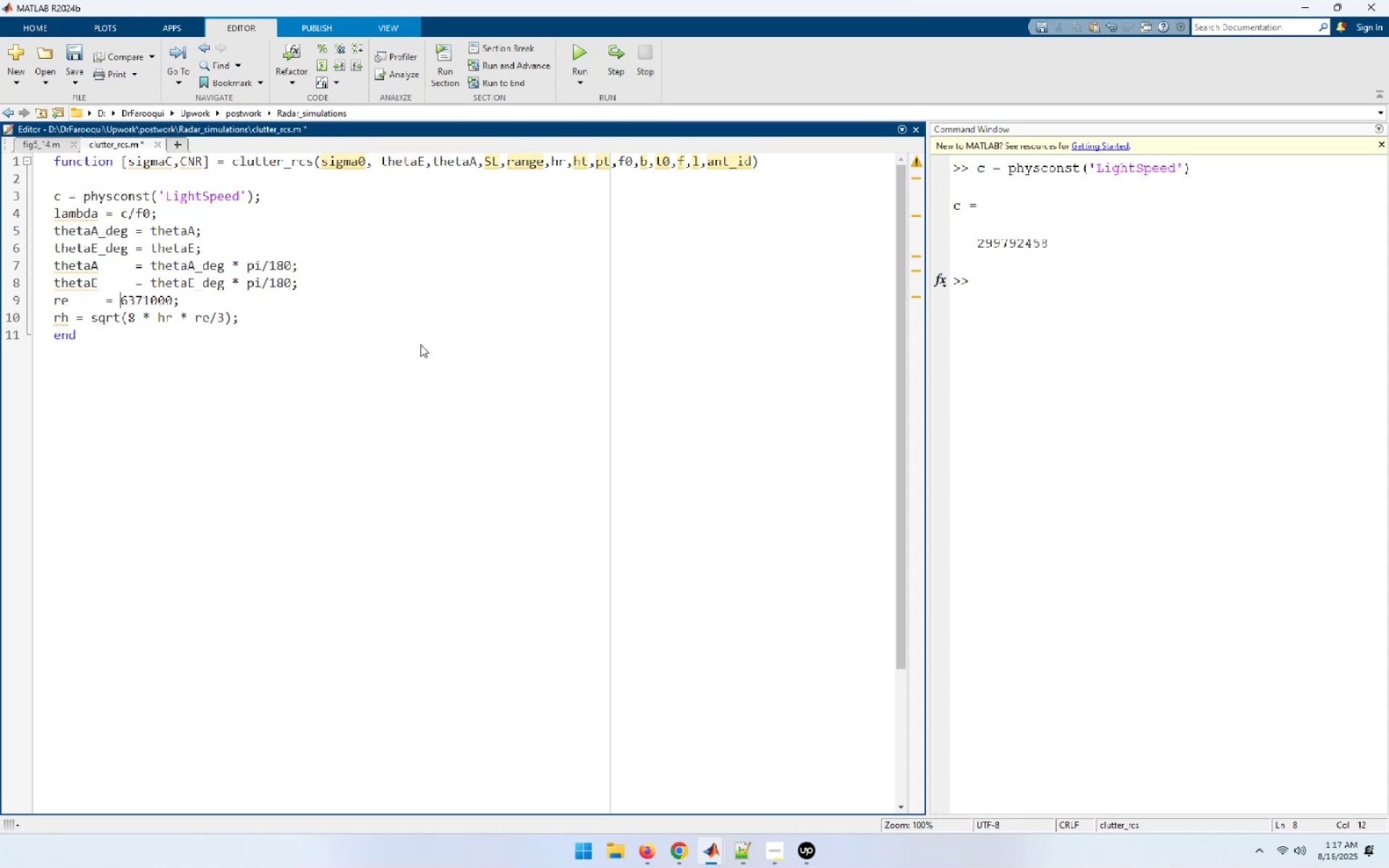 
key(ArrowLeft)
 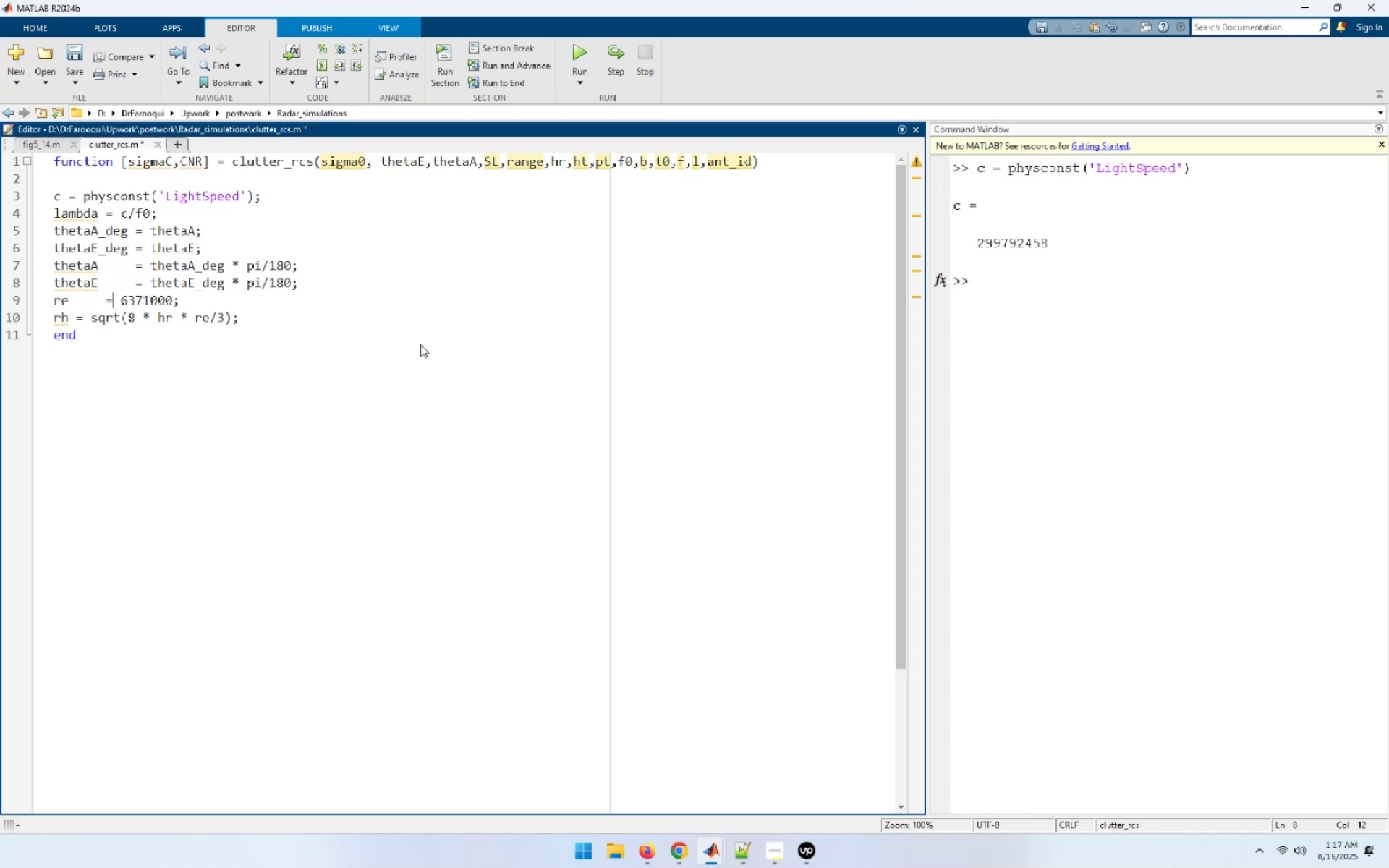 
key(ArrowLeft)
 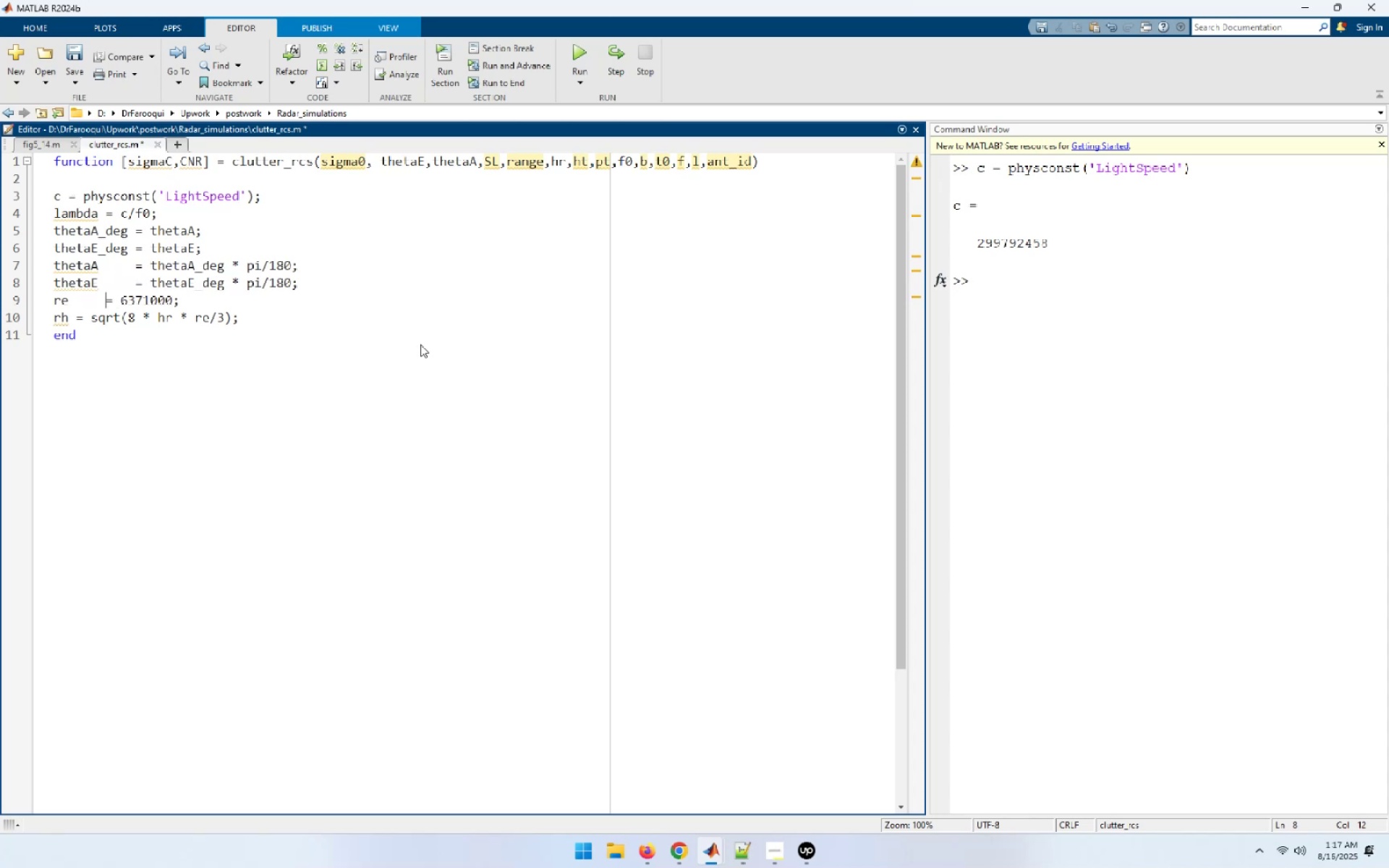 
key(Space)
 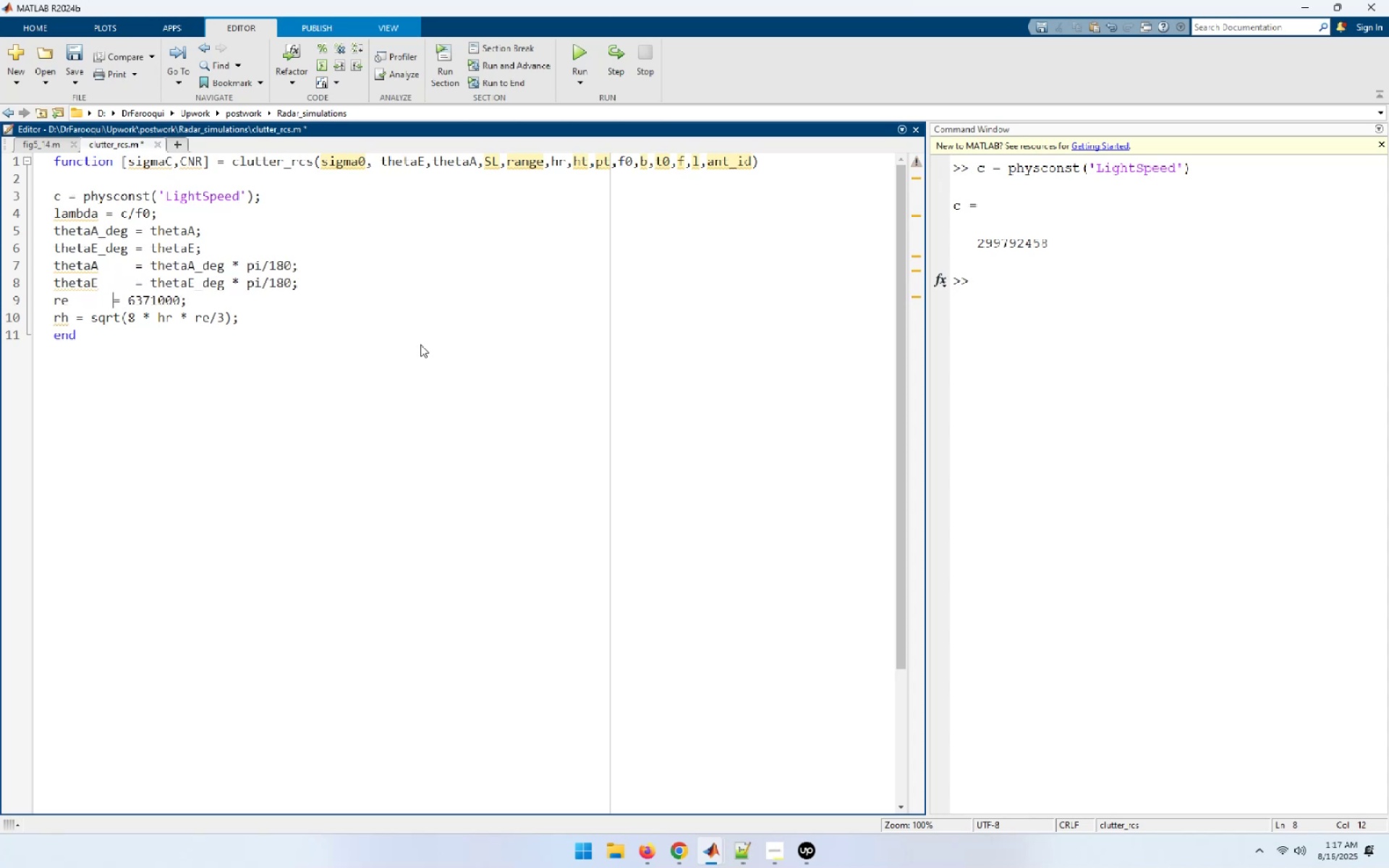 
key(Space)
 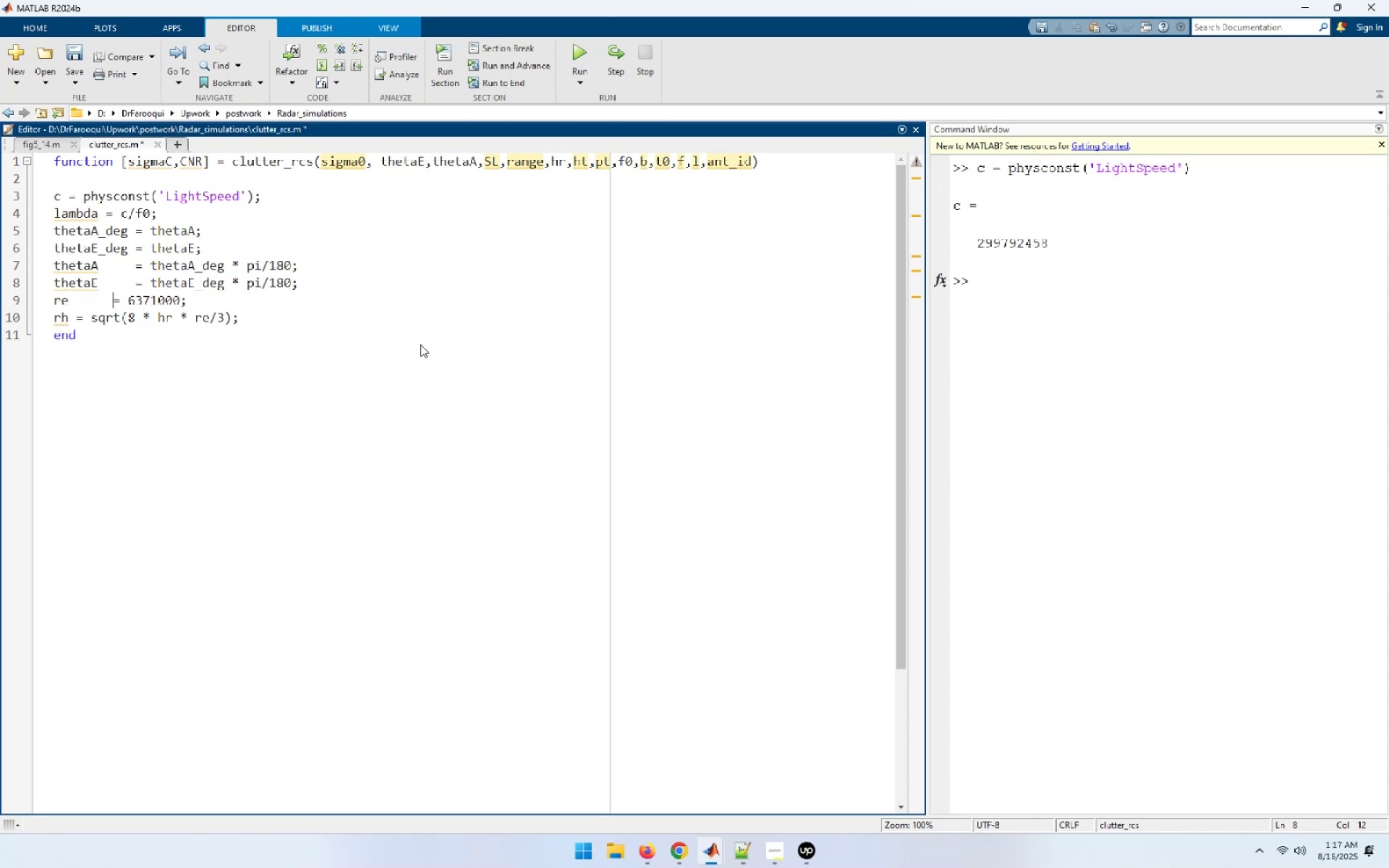 
key(Space)
 